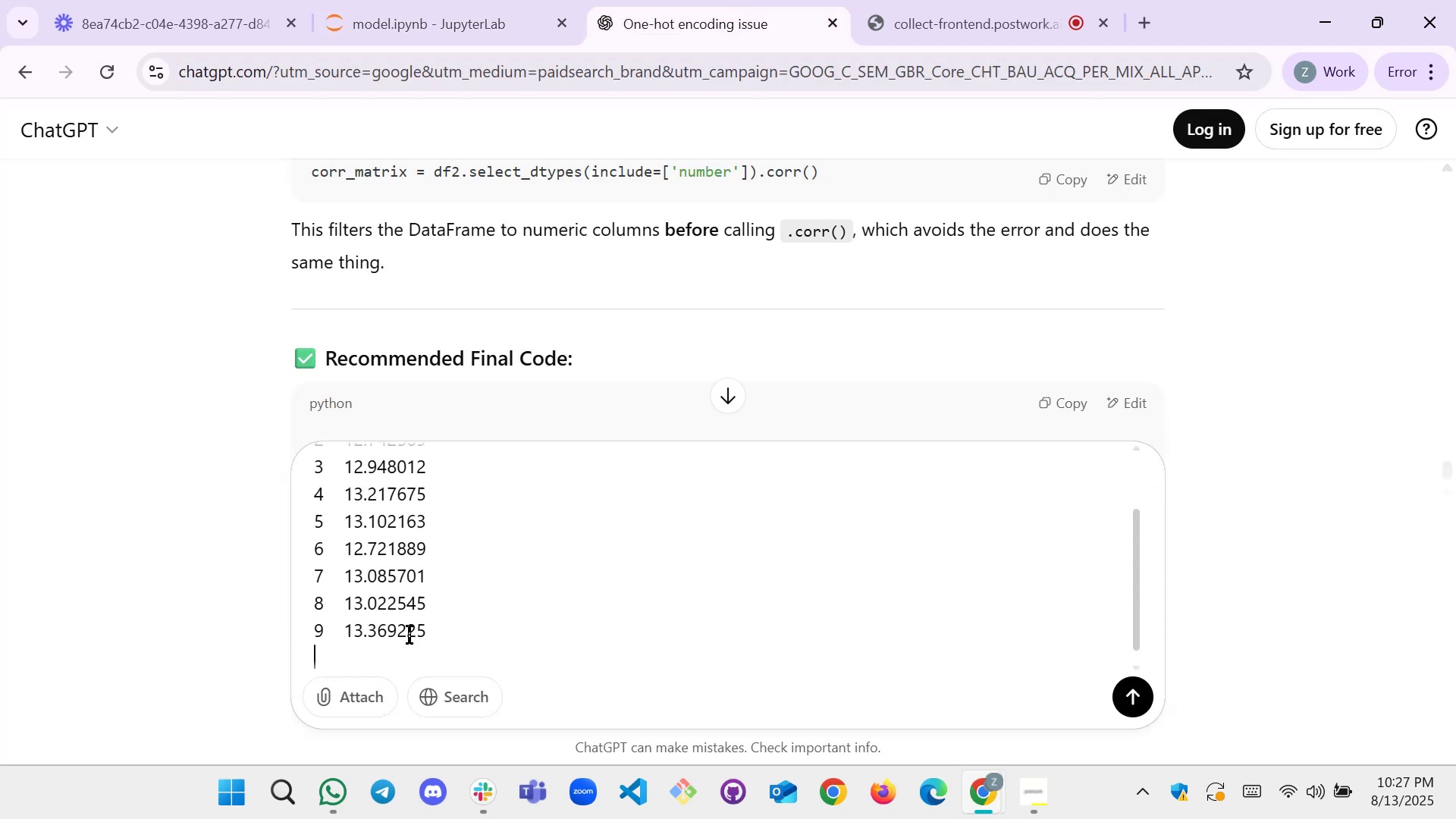 
key(Shift+Enter)
 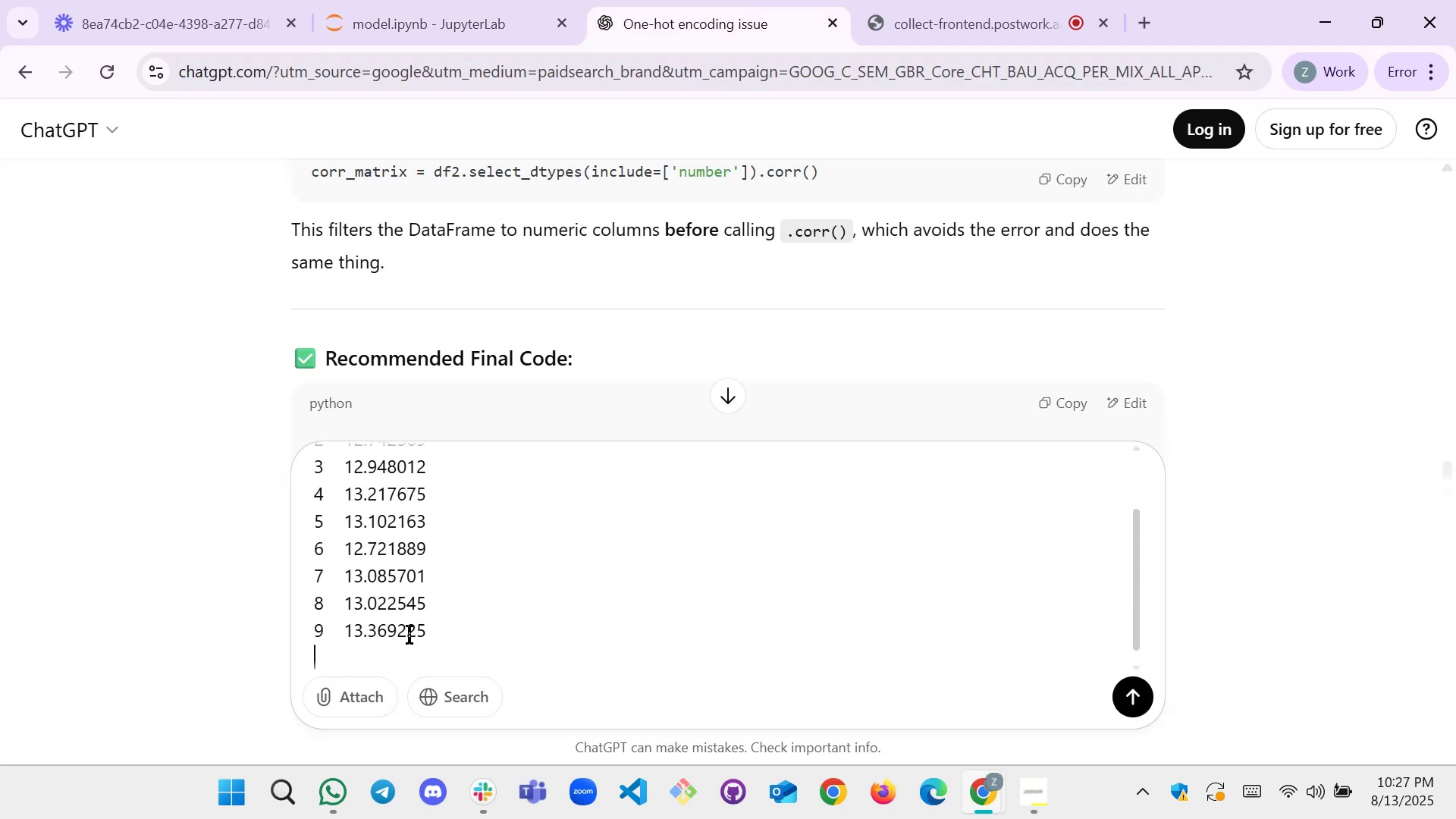 
key(Shift+Enter)
 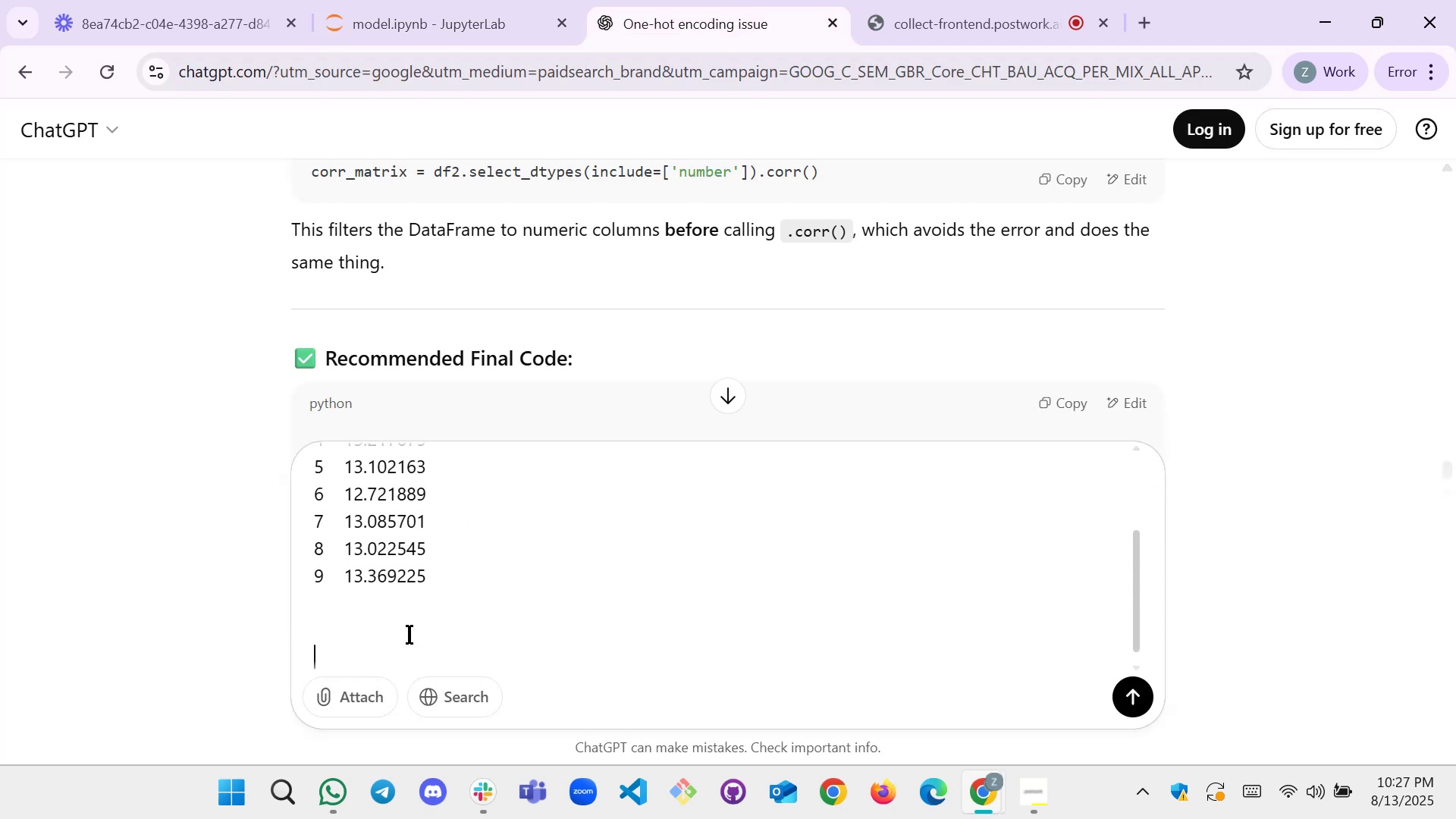 
type(aply)
key(Backspace)
key(Backspace)
type(ply n)
key(Backspace)
type(exmp)
key(Backspace)
key(Backspace)
type(pm1 to all these values no)
key(Backspace)
key(Backspace)
type(and tell meho)
key(Backspace)
key(Backspace)
type( how mch )
key(Backspace)
key(Backspace)
key(Backspace)
type(c)
key(Backspace)
type(y)
key(Backspace)
type(uch they convert )
 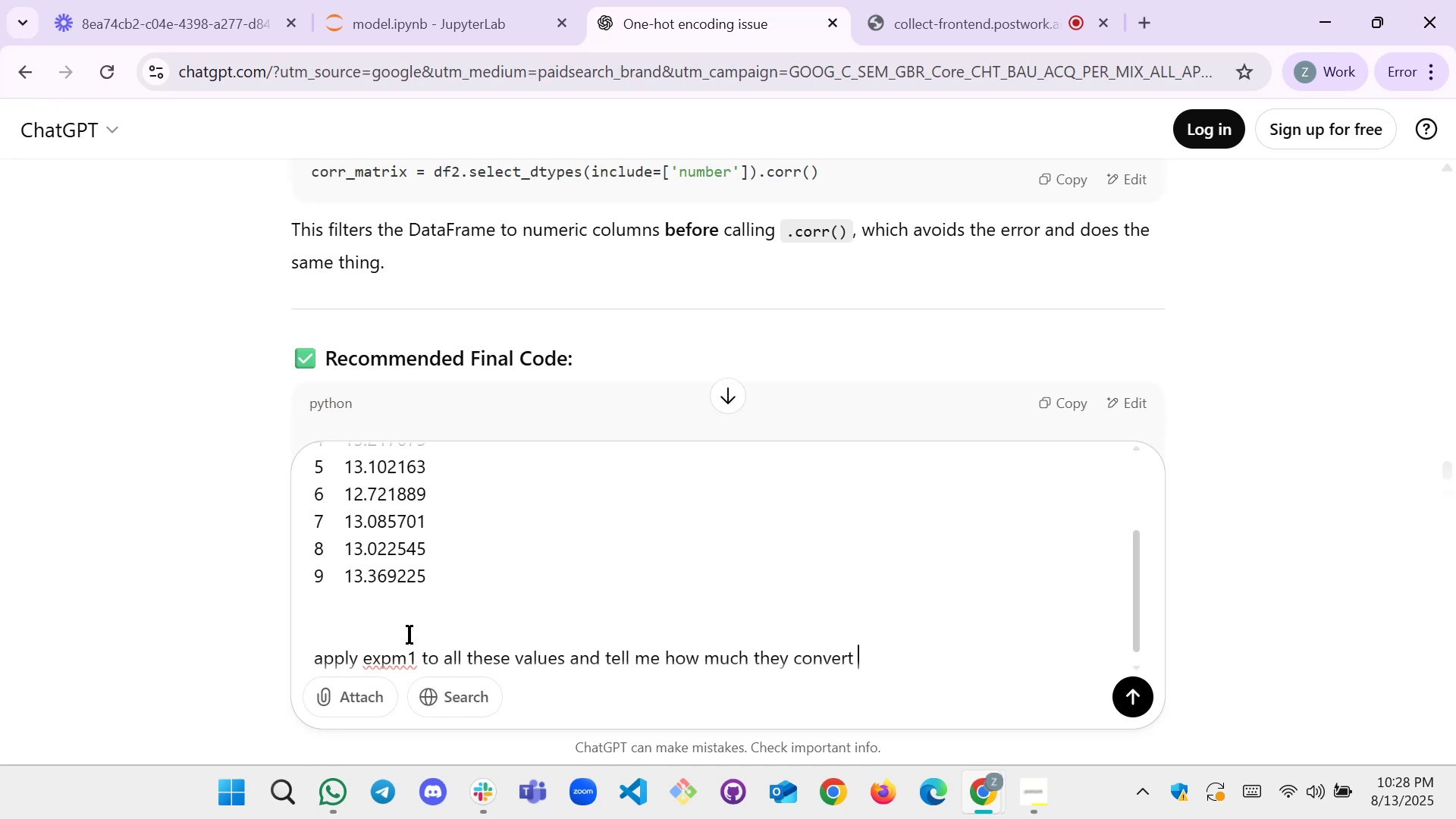 
key(Enter)
 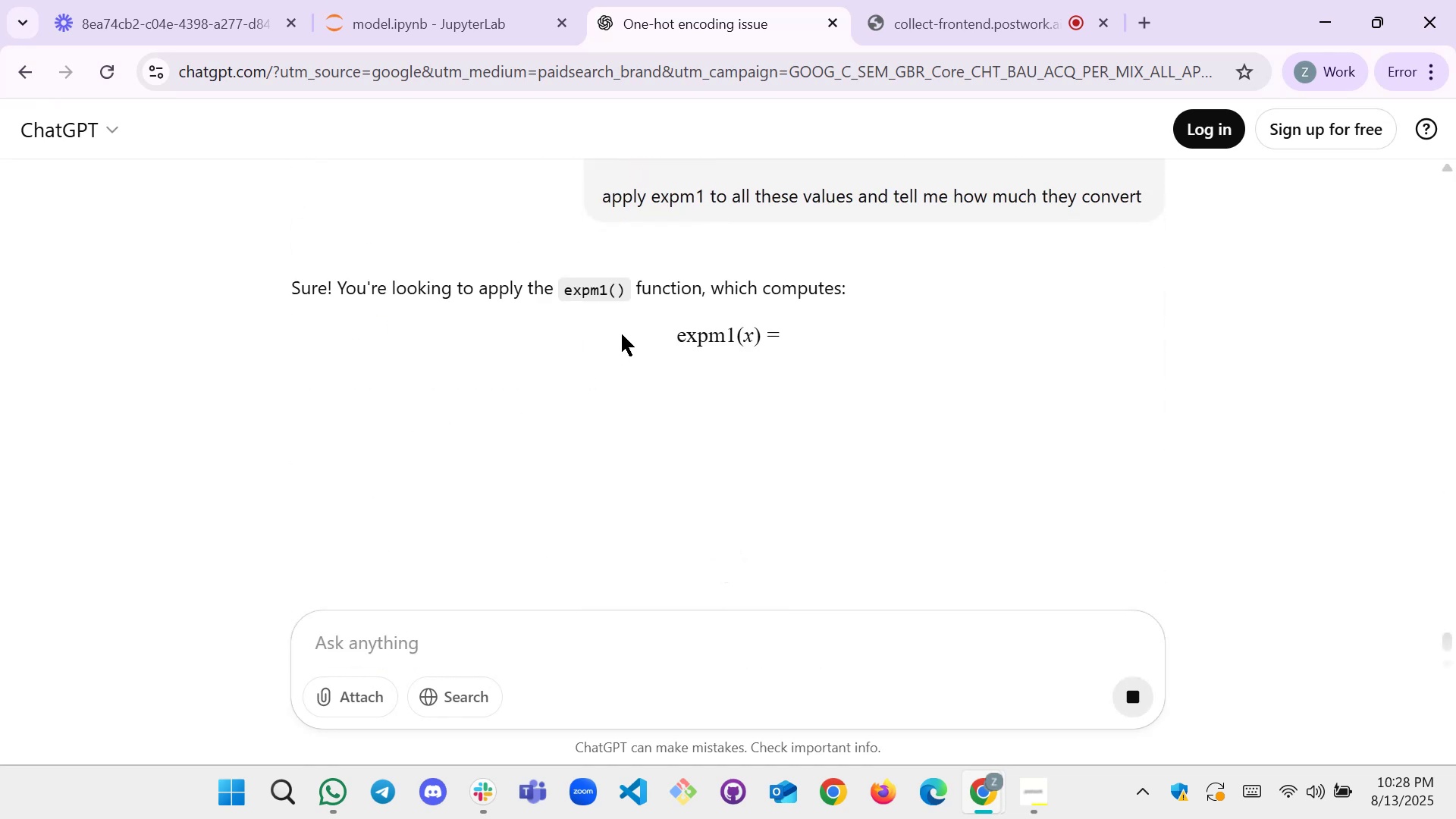 
scroll: coordinate [492, 396], scroll_direction: down, amount: 8.0
 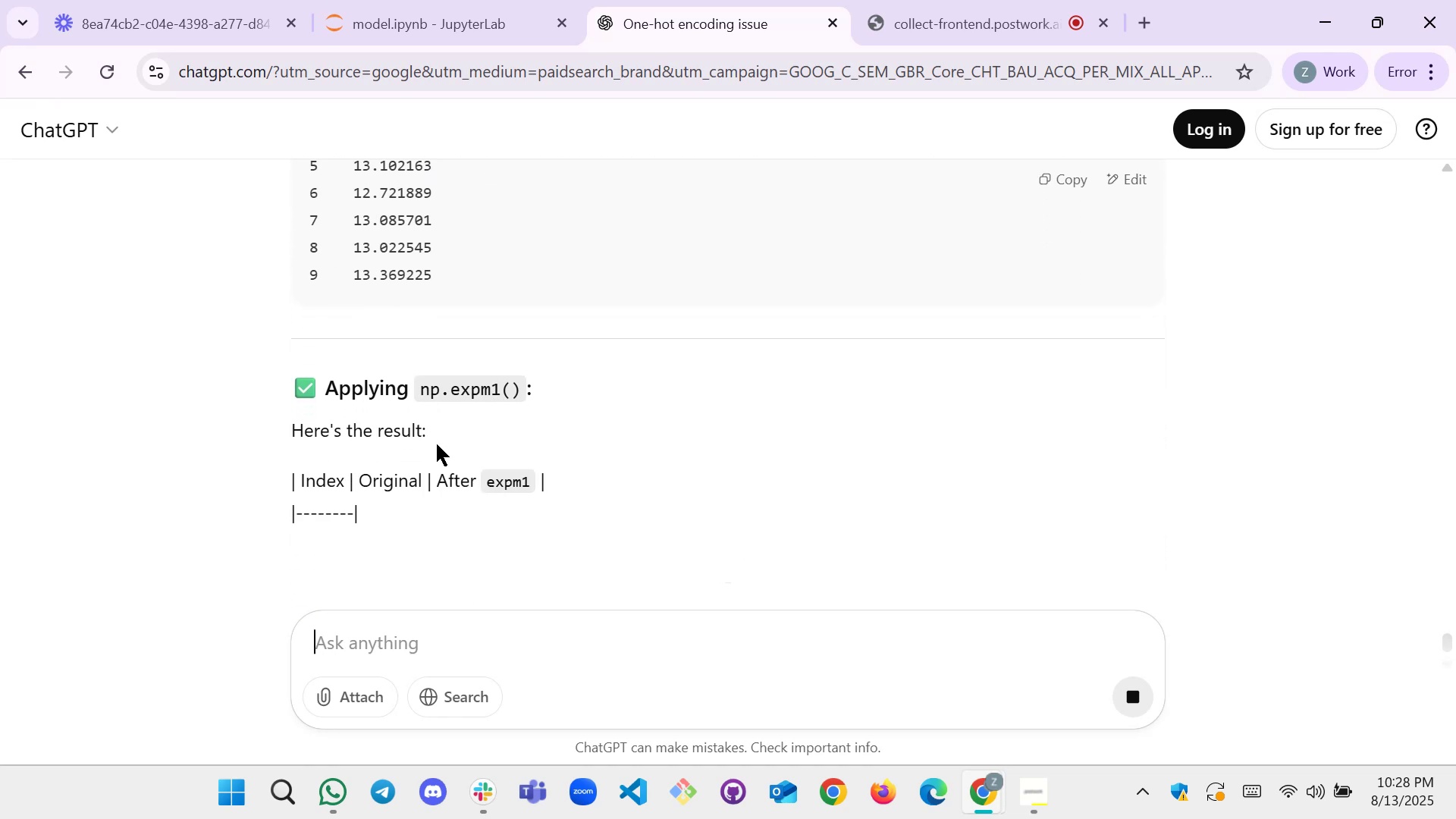 
scroll: coordinate [533, 420], scroll_direction: down, amount: 4.0
 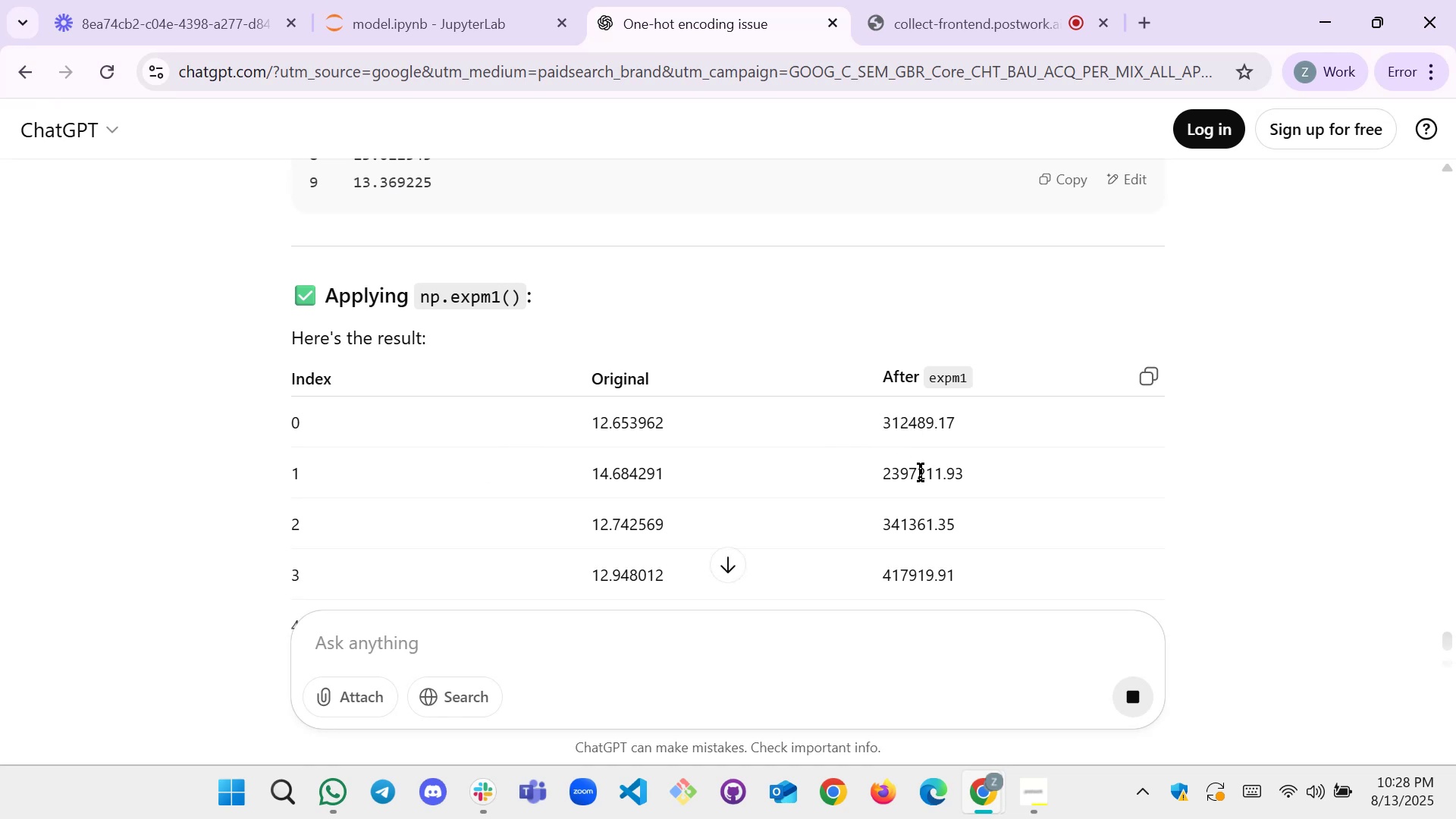 
wait(7.81)
 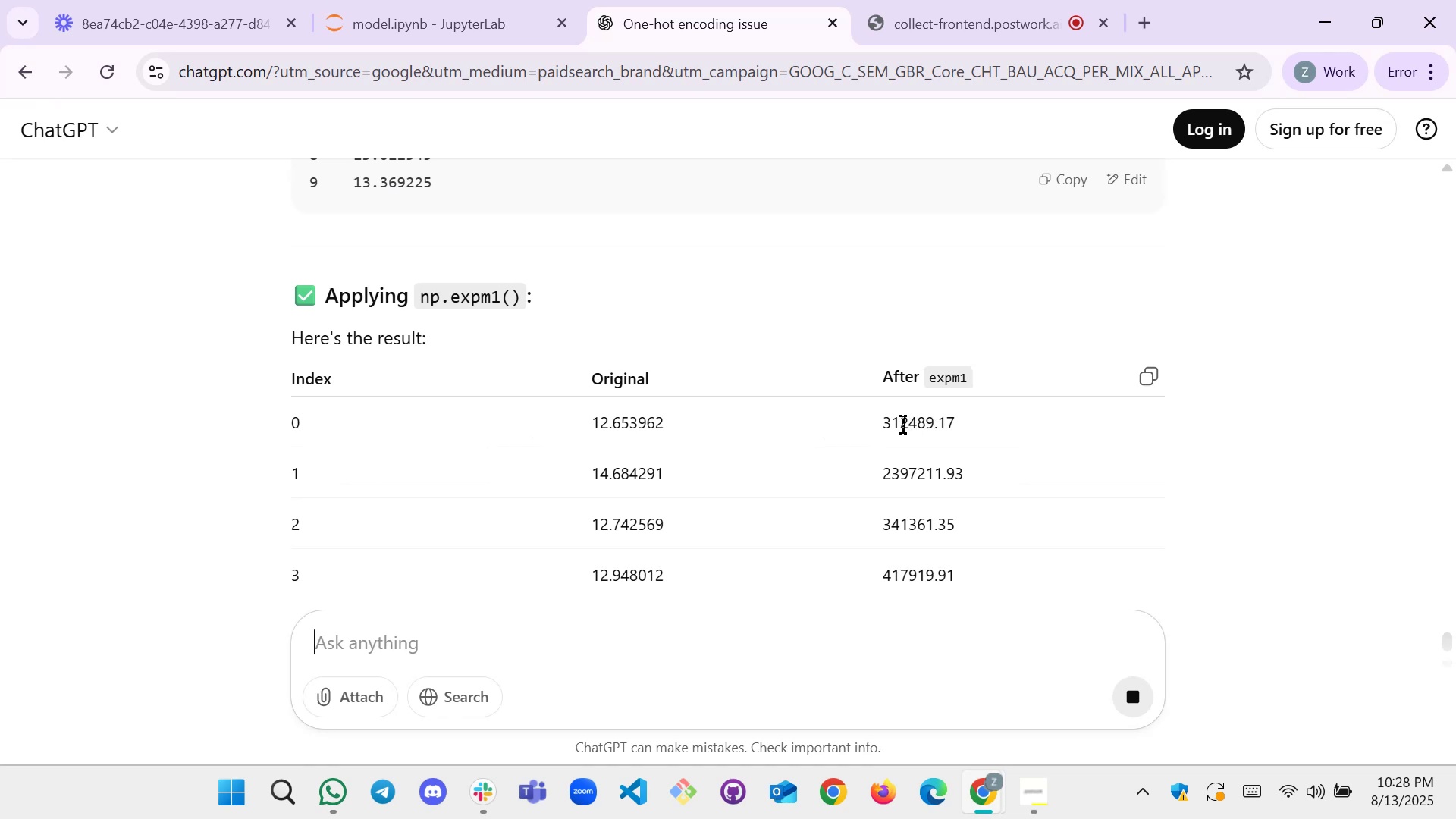 
scroll: coordinate [676, 455], scroll_direction: down, amount: 6.0
 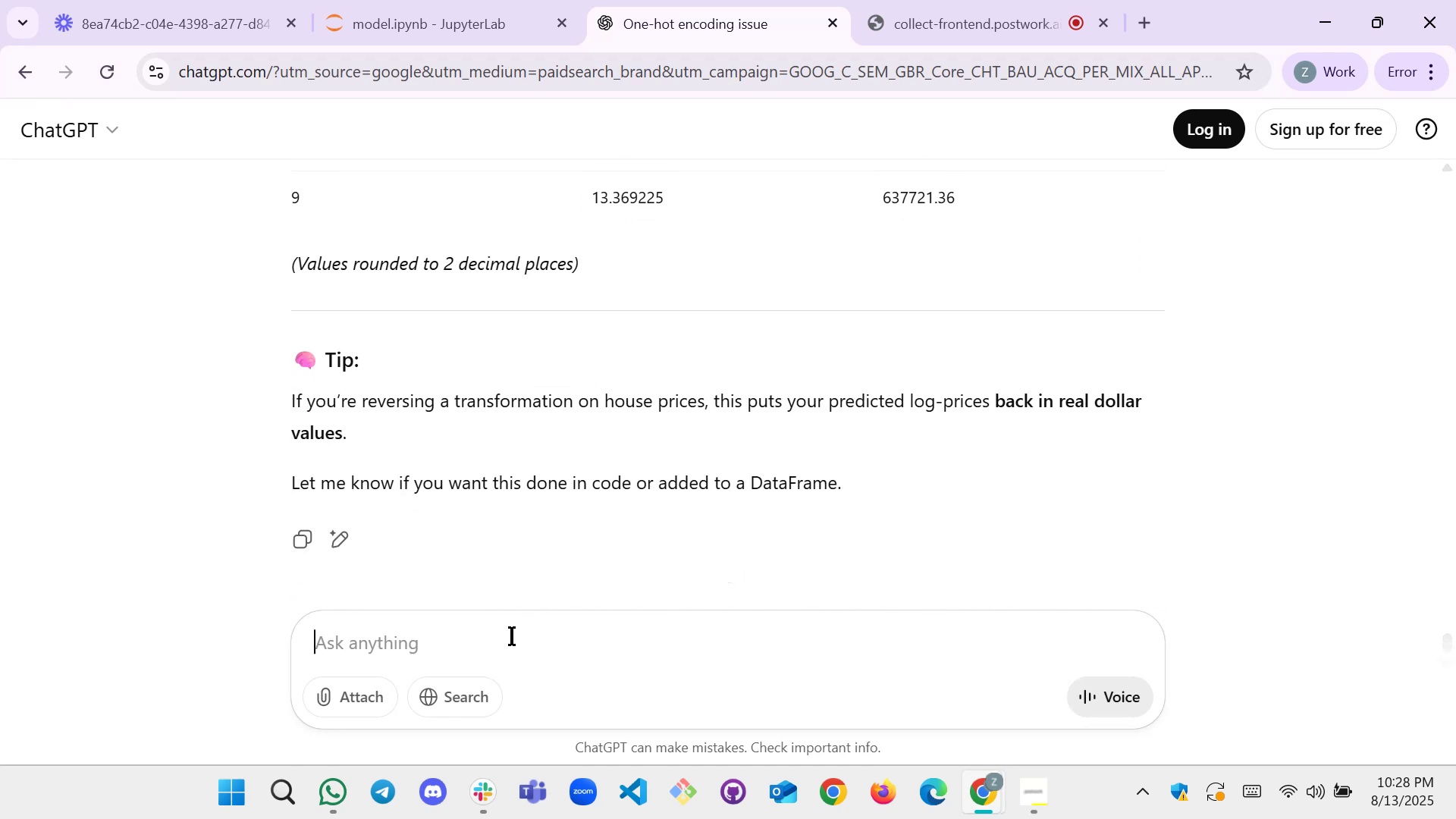 
left_click([511, 636])
 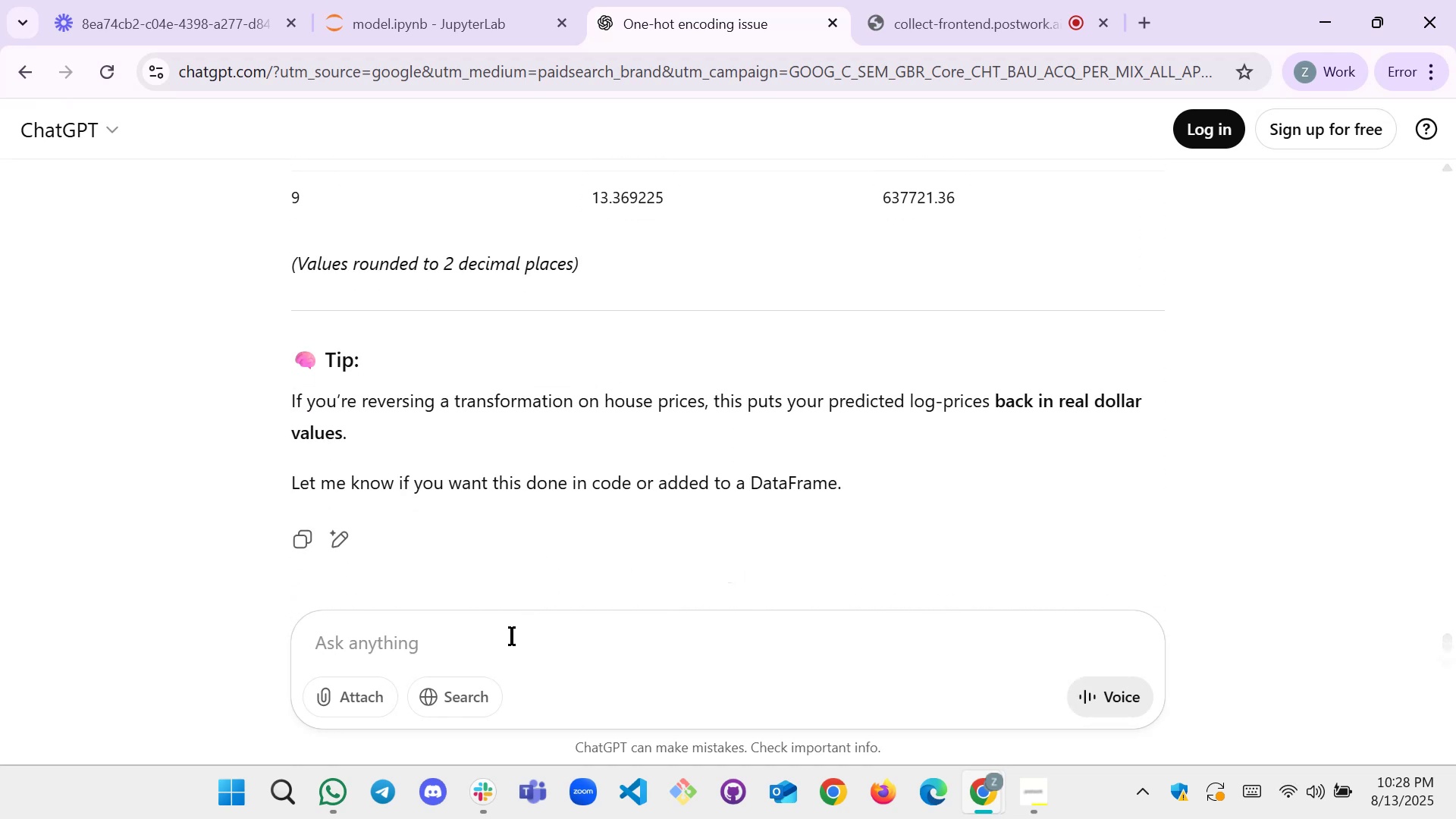 
type(ok so depending on this price is mae )
 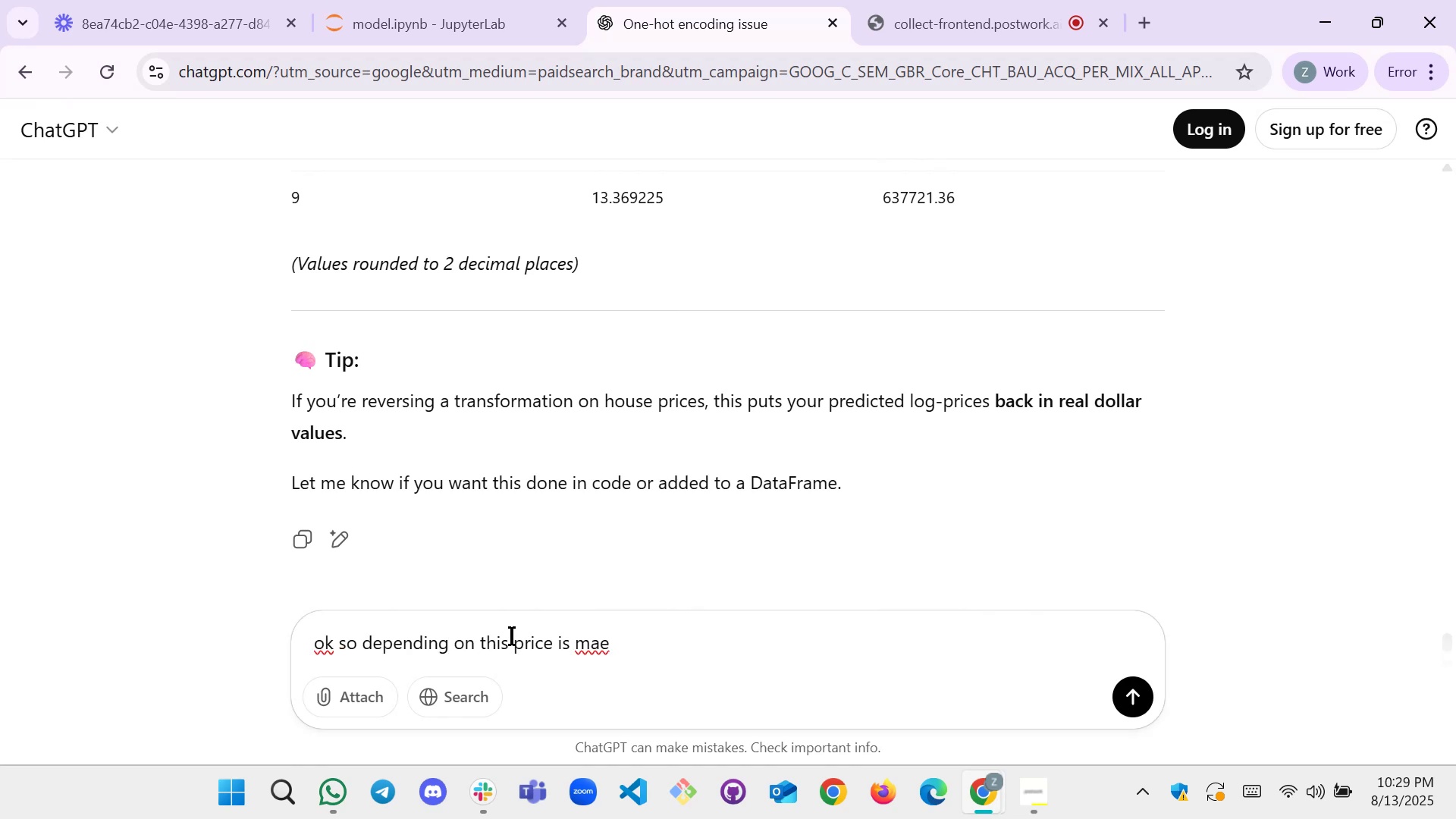 
type(about 170k )
 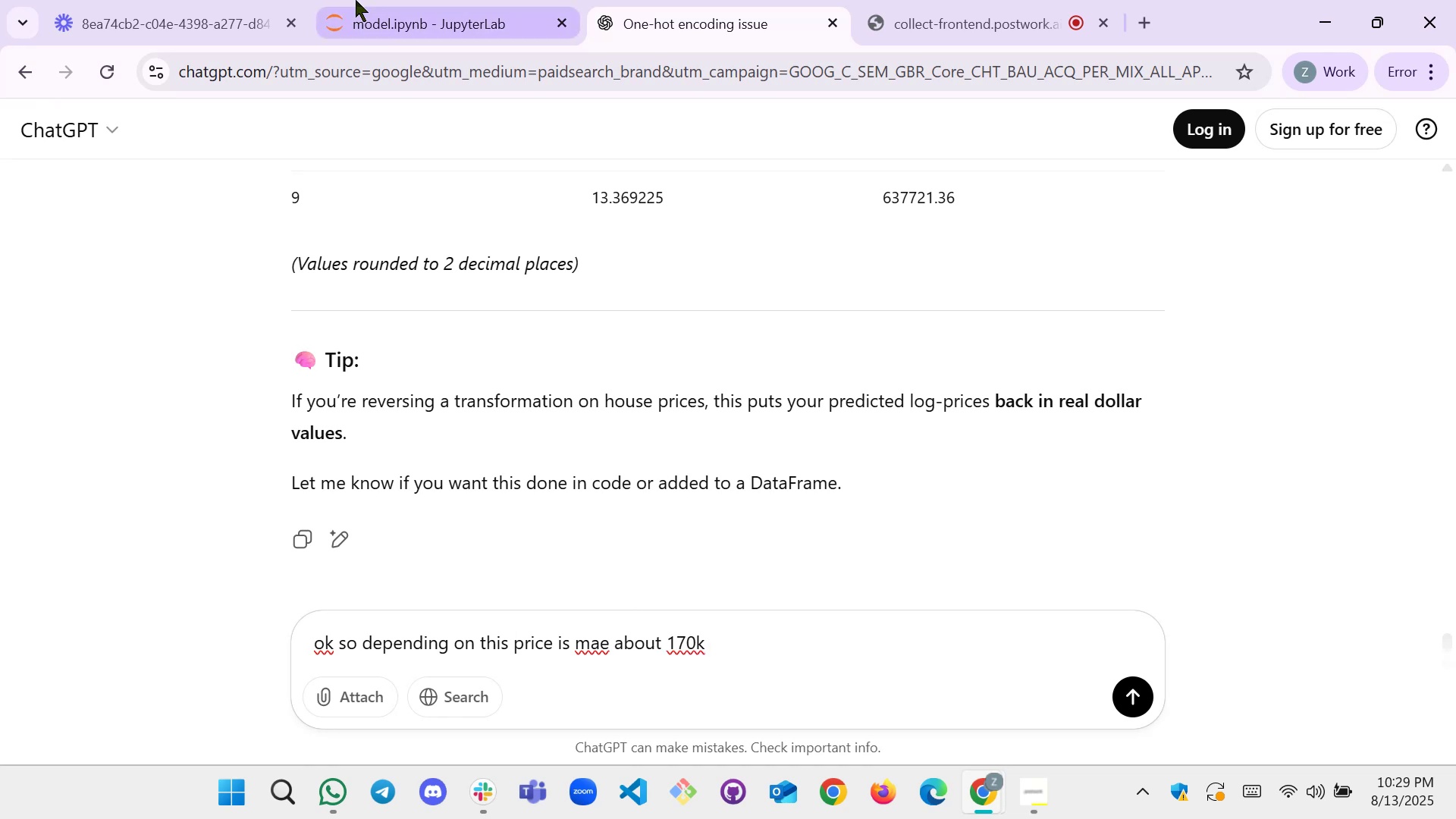 
left_click([387, 13])
 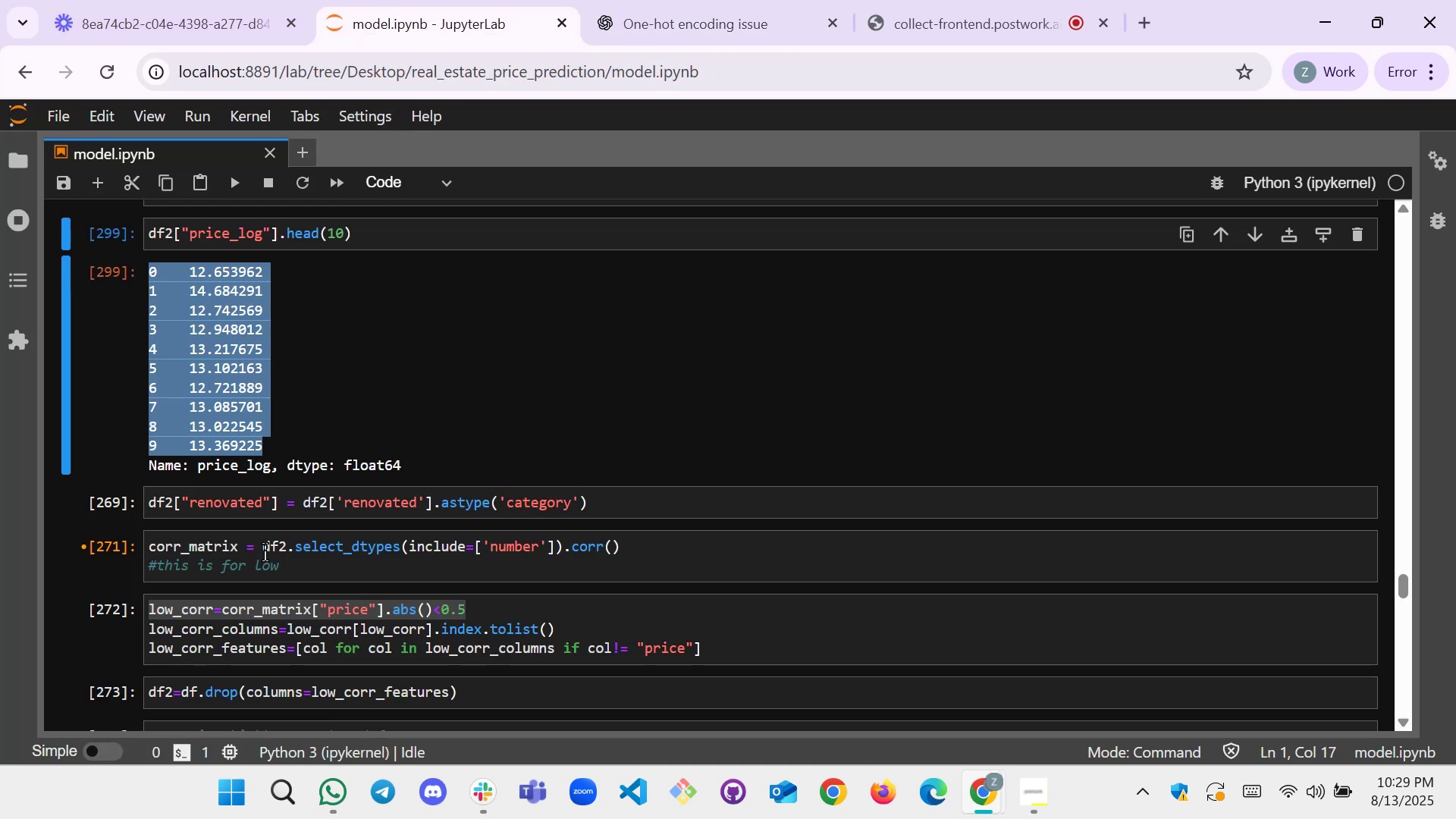 
scroll: coordinate [253, 567], scroll_direction: down, amount: 21.0
 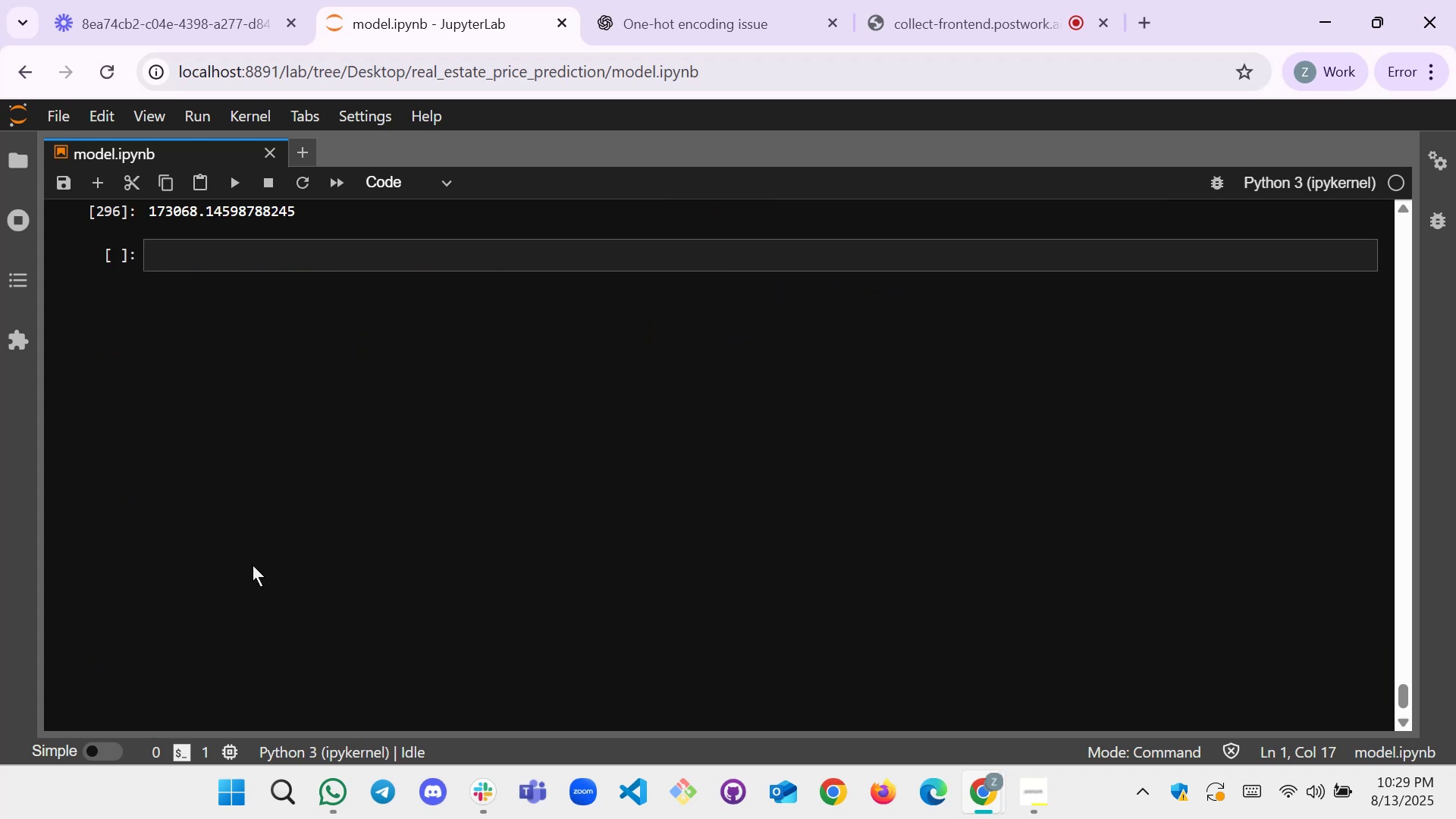 
scroll: coordinate [249, 523], scroll_direction: up, amount: 2.0
 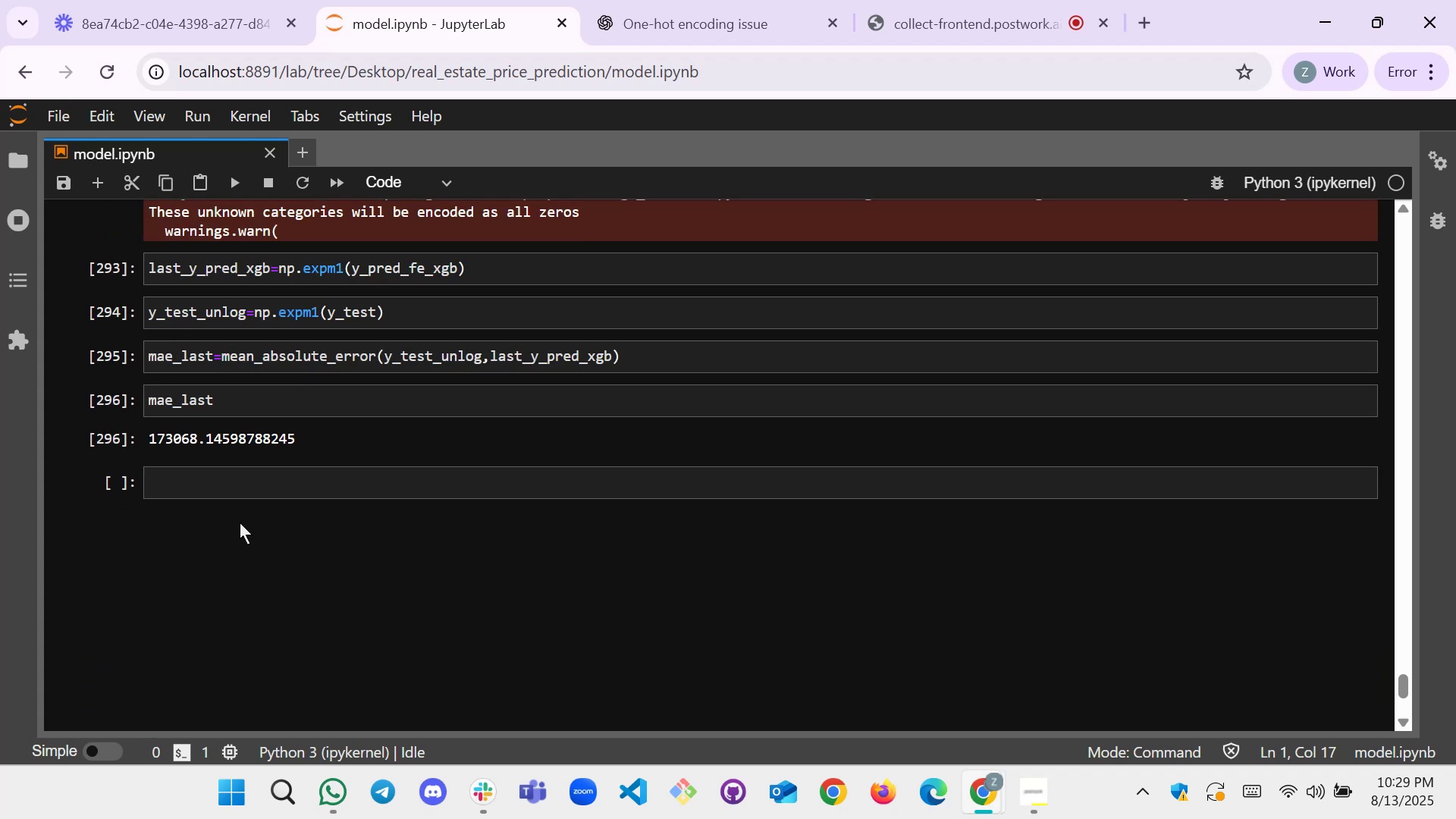 
left_click([212, 532])
 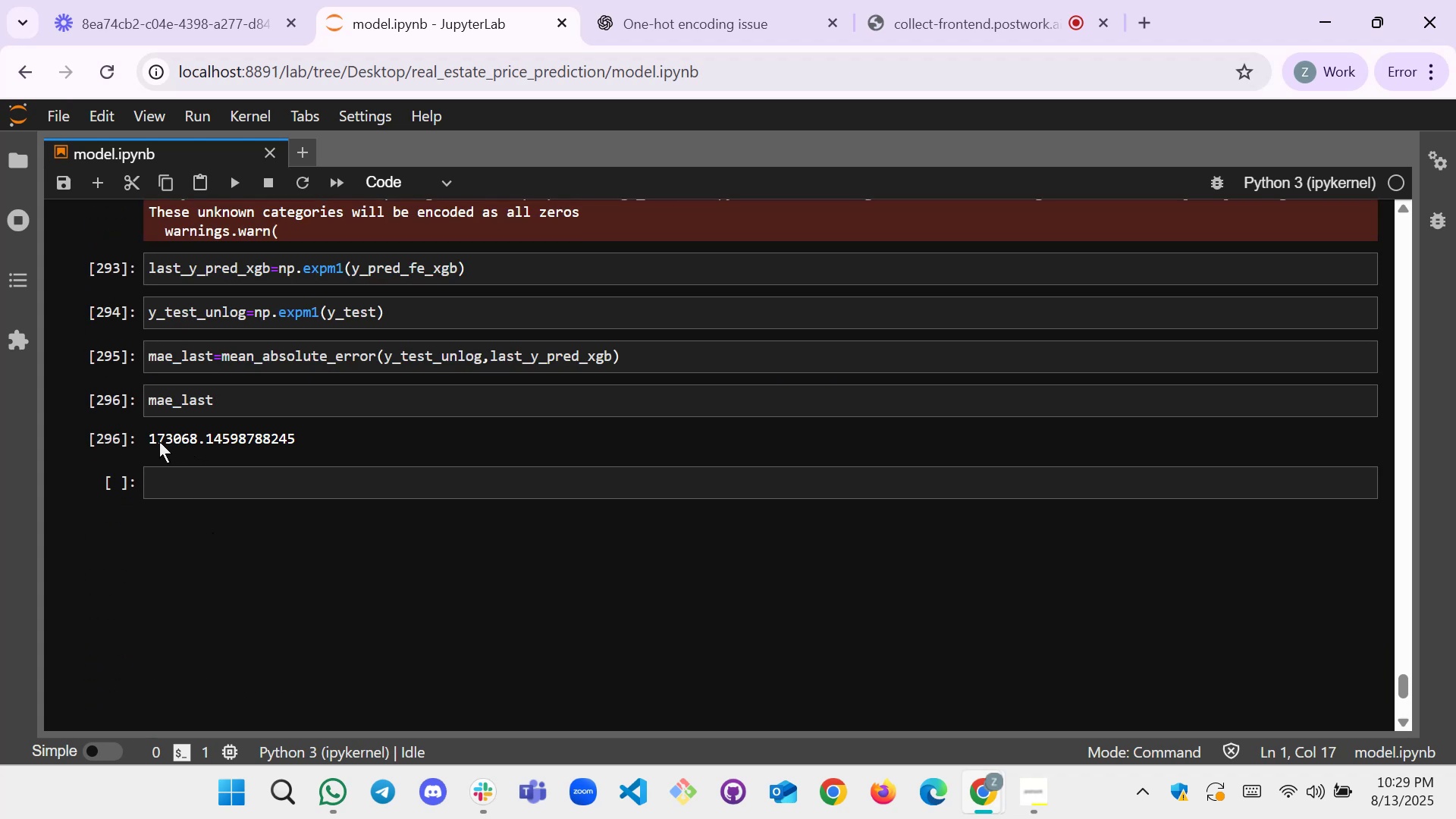 
left_click([708, 0])
 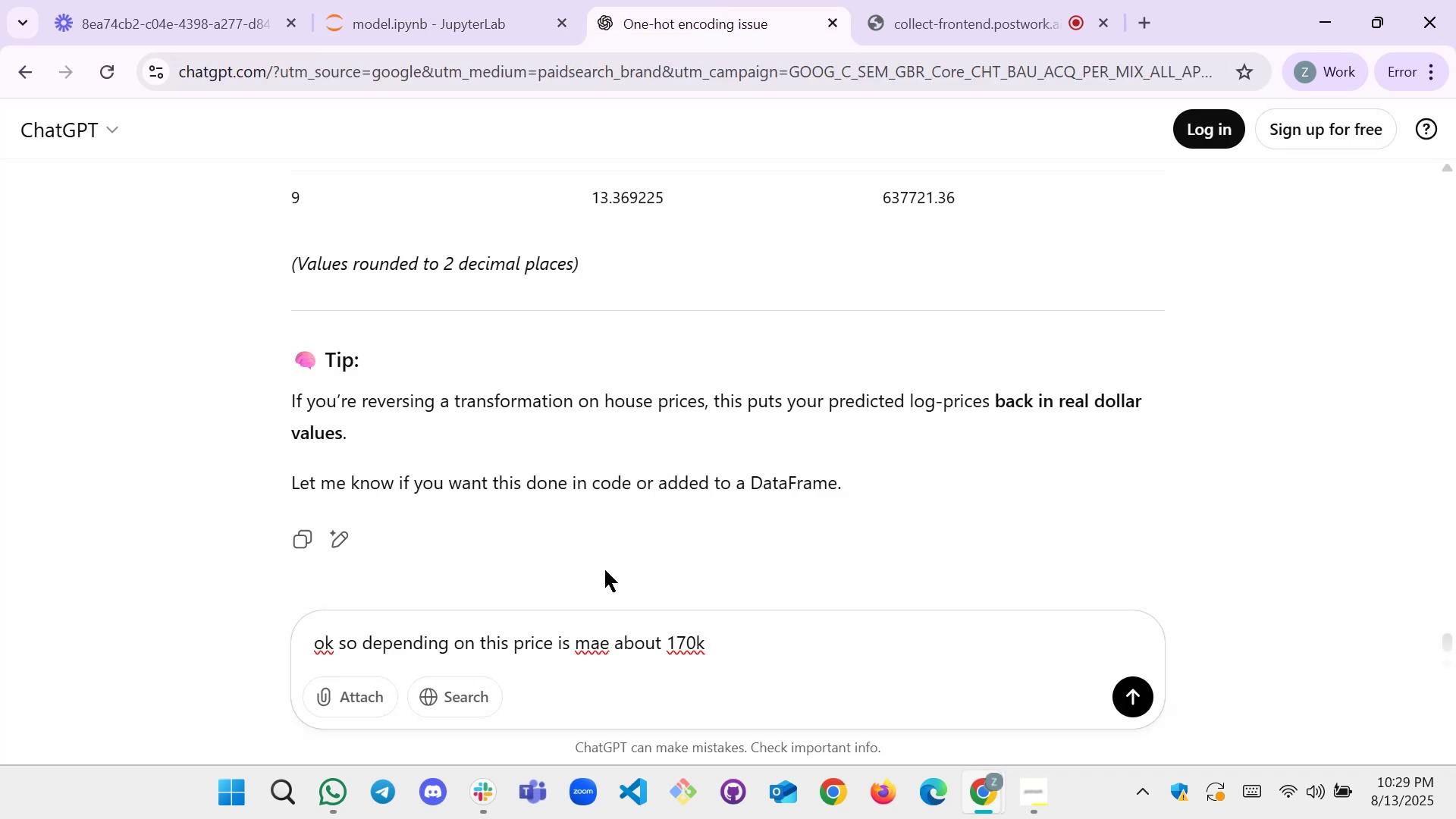 
type( bad or good or nromal)
key(Backspace)
key(Backspace)
key(Backspace)
key(Backspace)
key(Backspace)
type( o)
key(Backspace)
key(Backspace)
type(oram)
key(Backspace)
key(Backspace)
type(mal)
 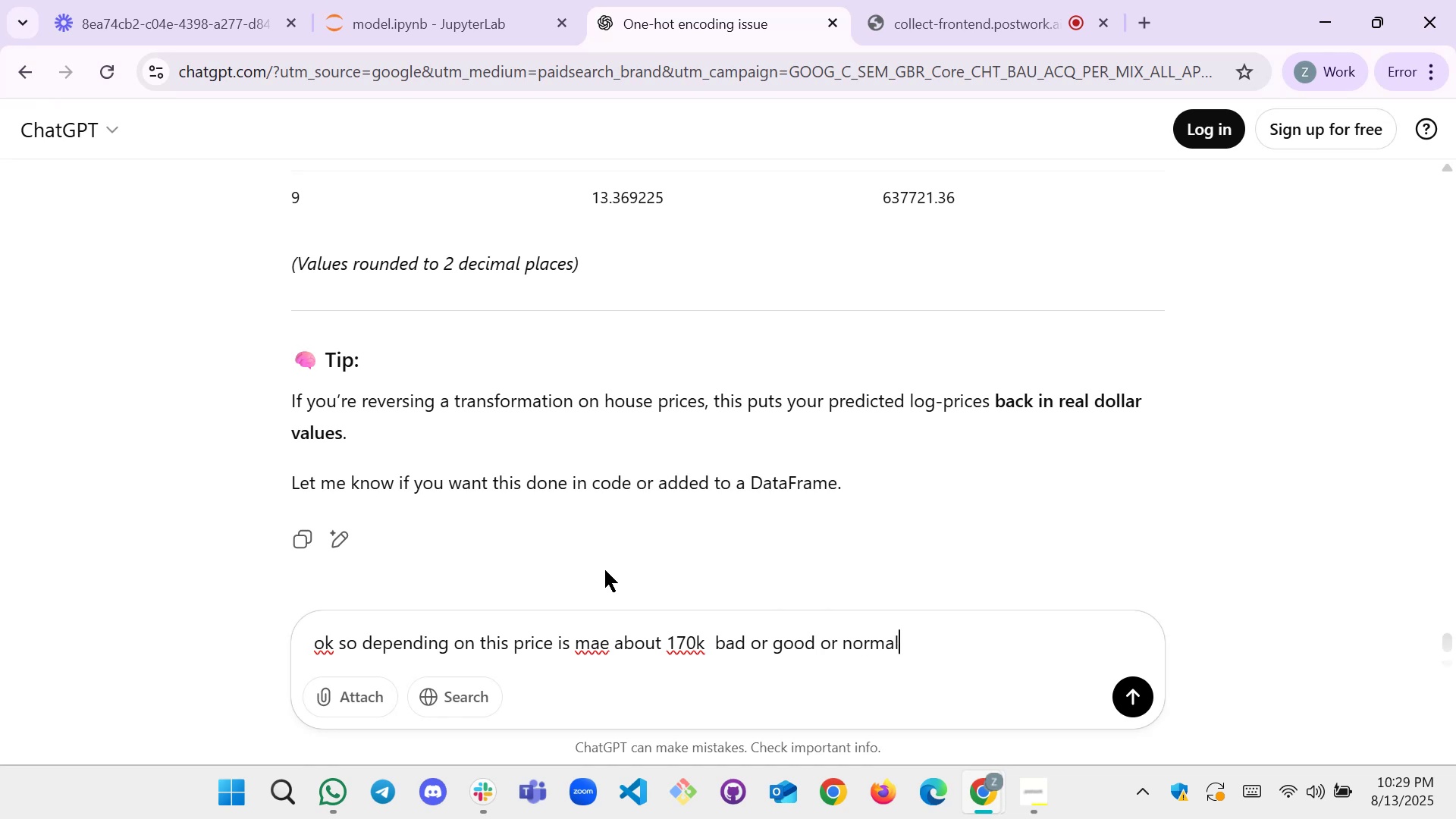 
key(Enter)
 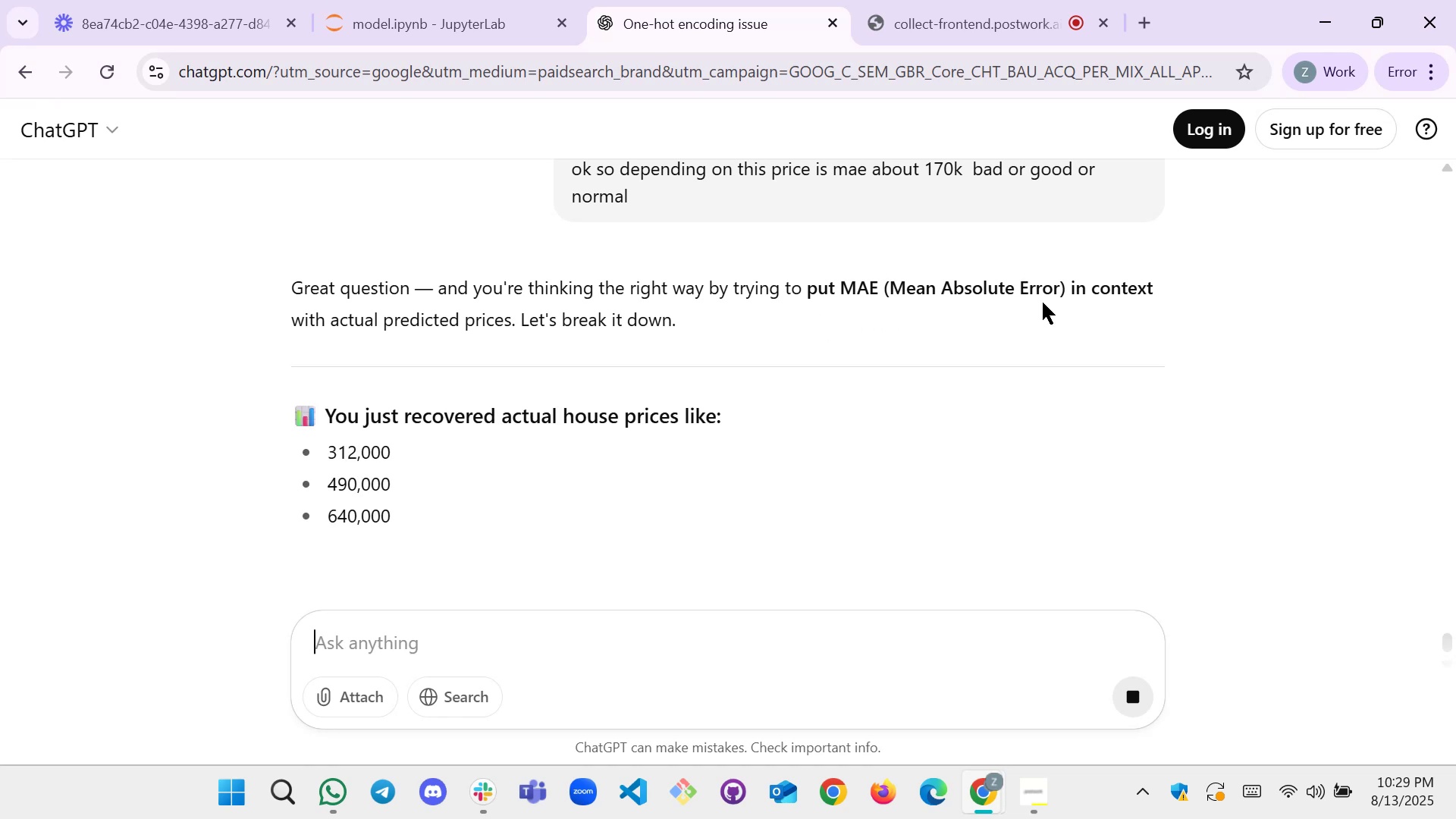 
wait(6.95)
 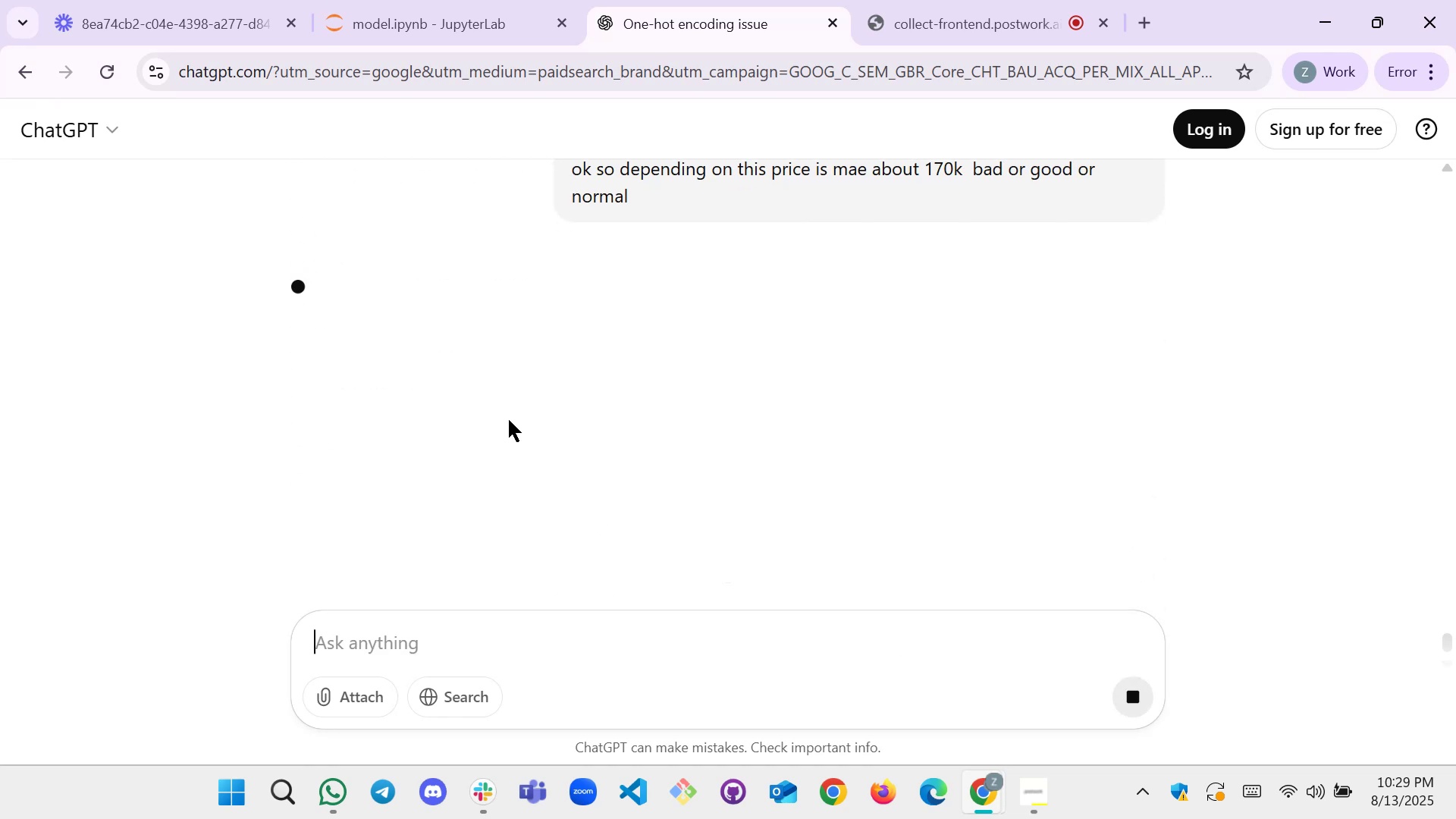 
scroll: coordinate [582, 343], scroll_direction: down, amount: 1.0
 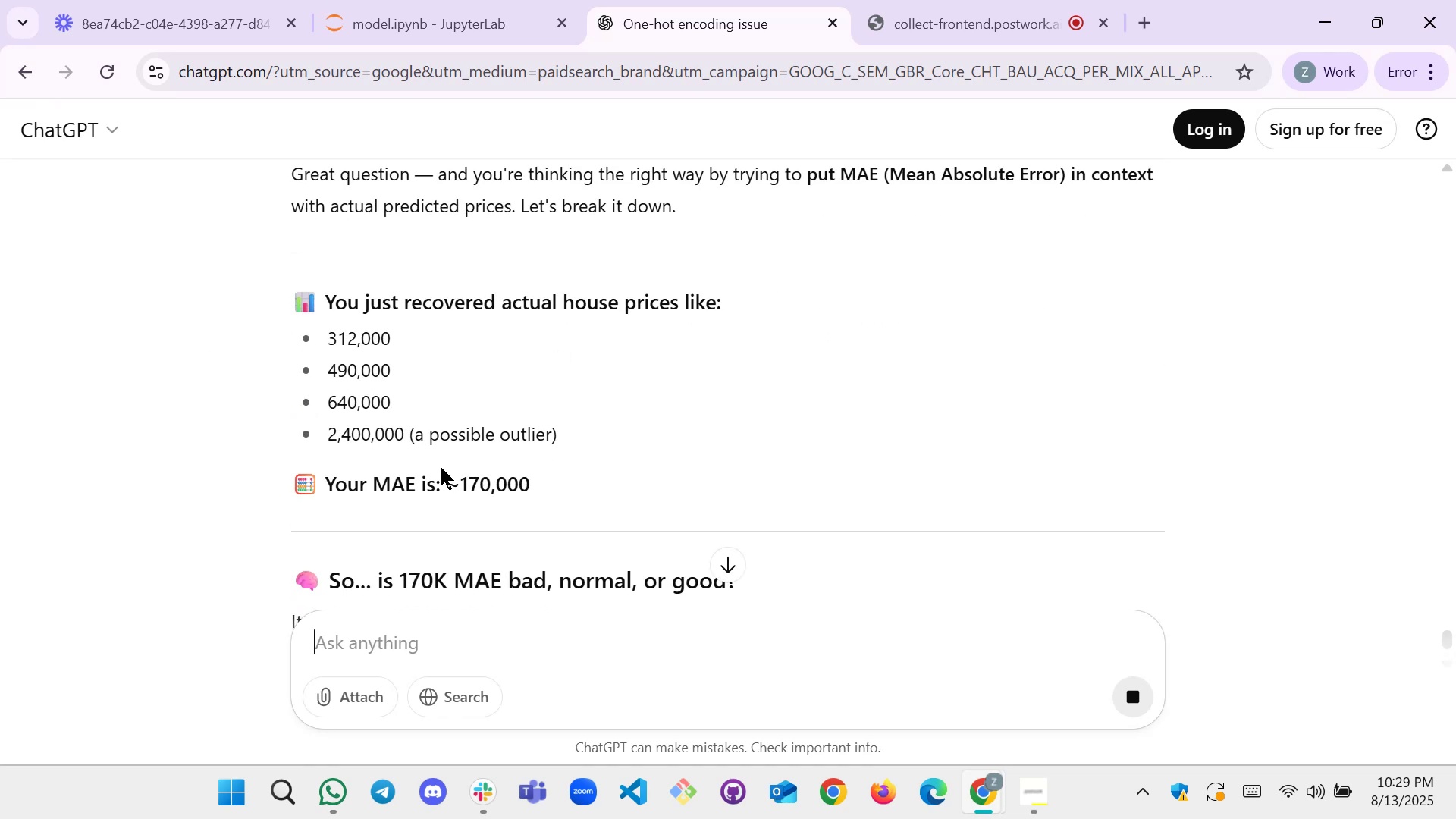 
wait(6.13)
 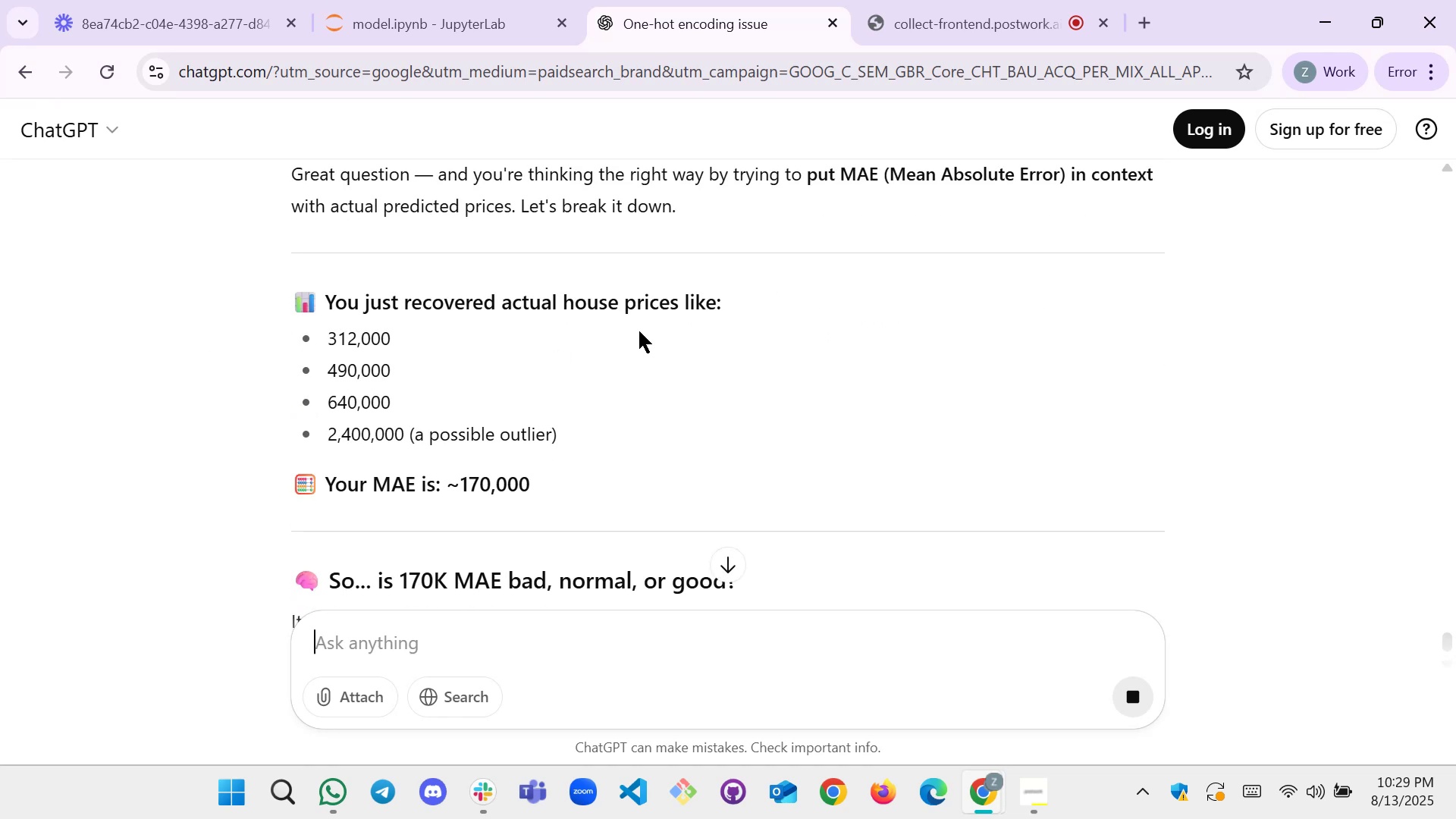 
scroll: coordinate [431, 437], scroll_direction: down, amount: 1.0
 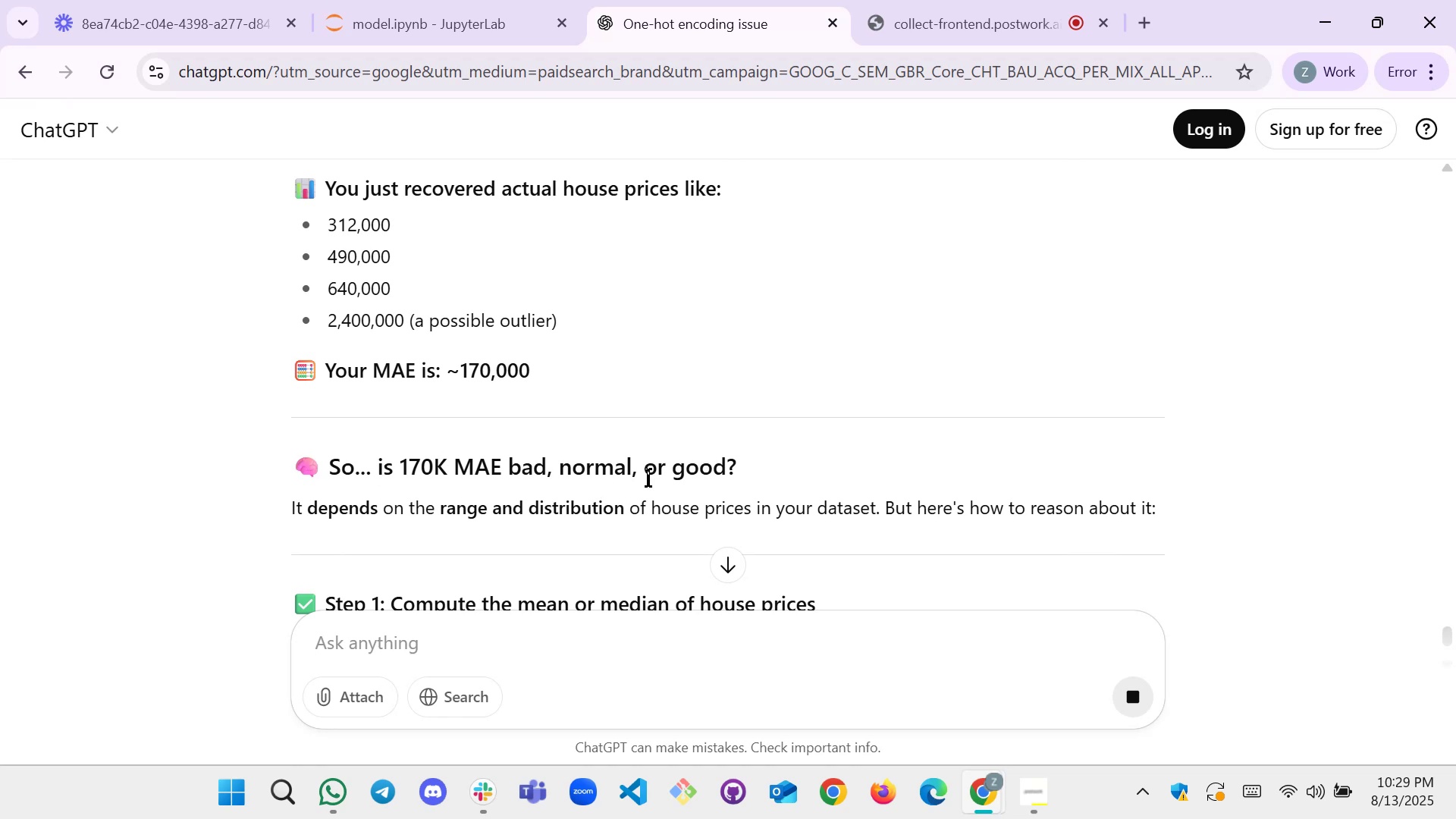 
wait(5.9)
 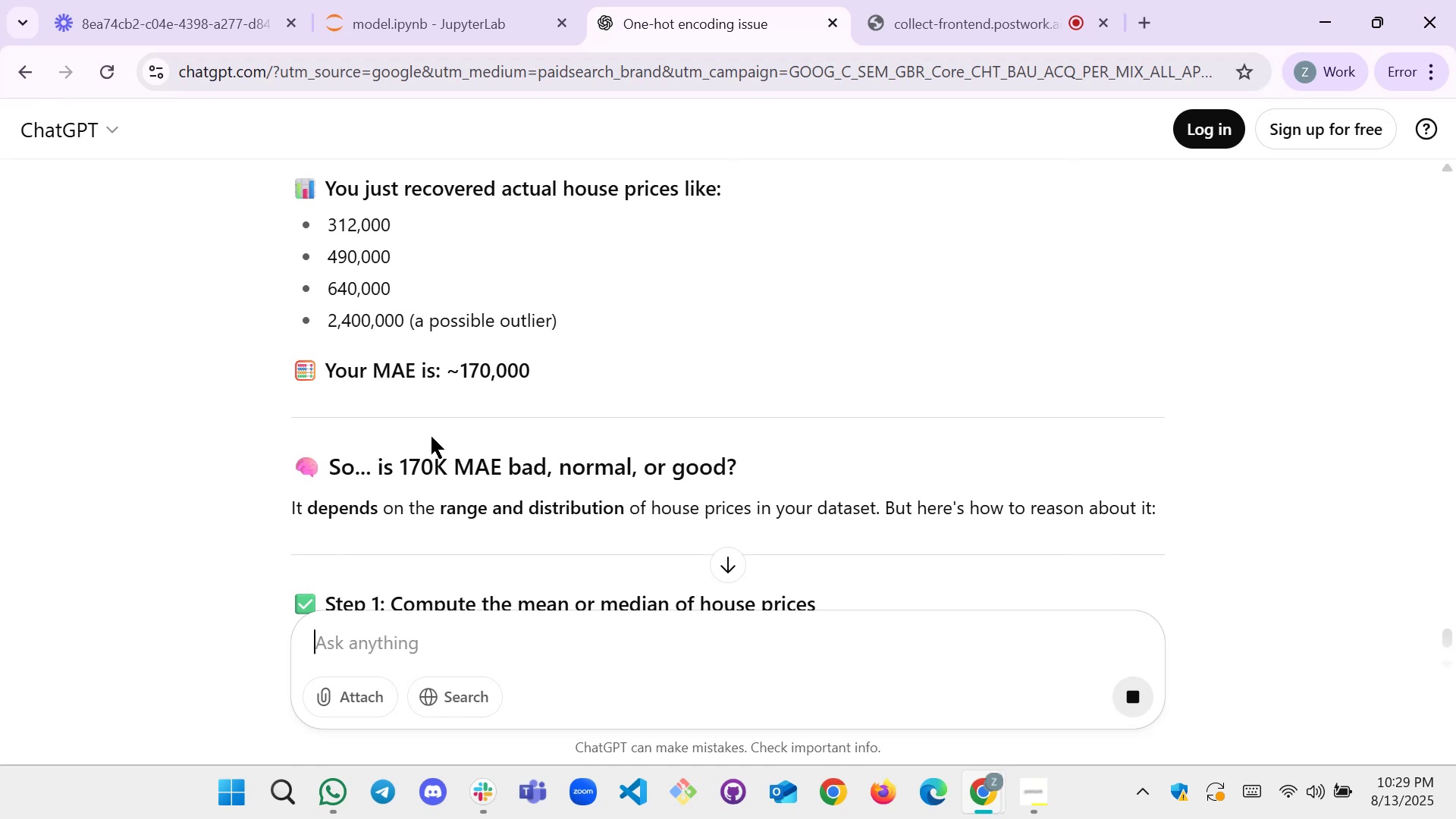 
scroll: coordinate [540, 524], scroll_direction: down, amount: 3.0
 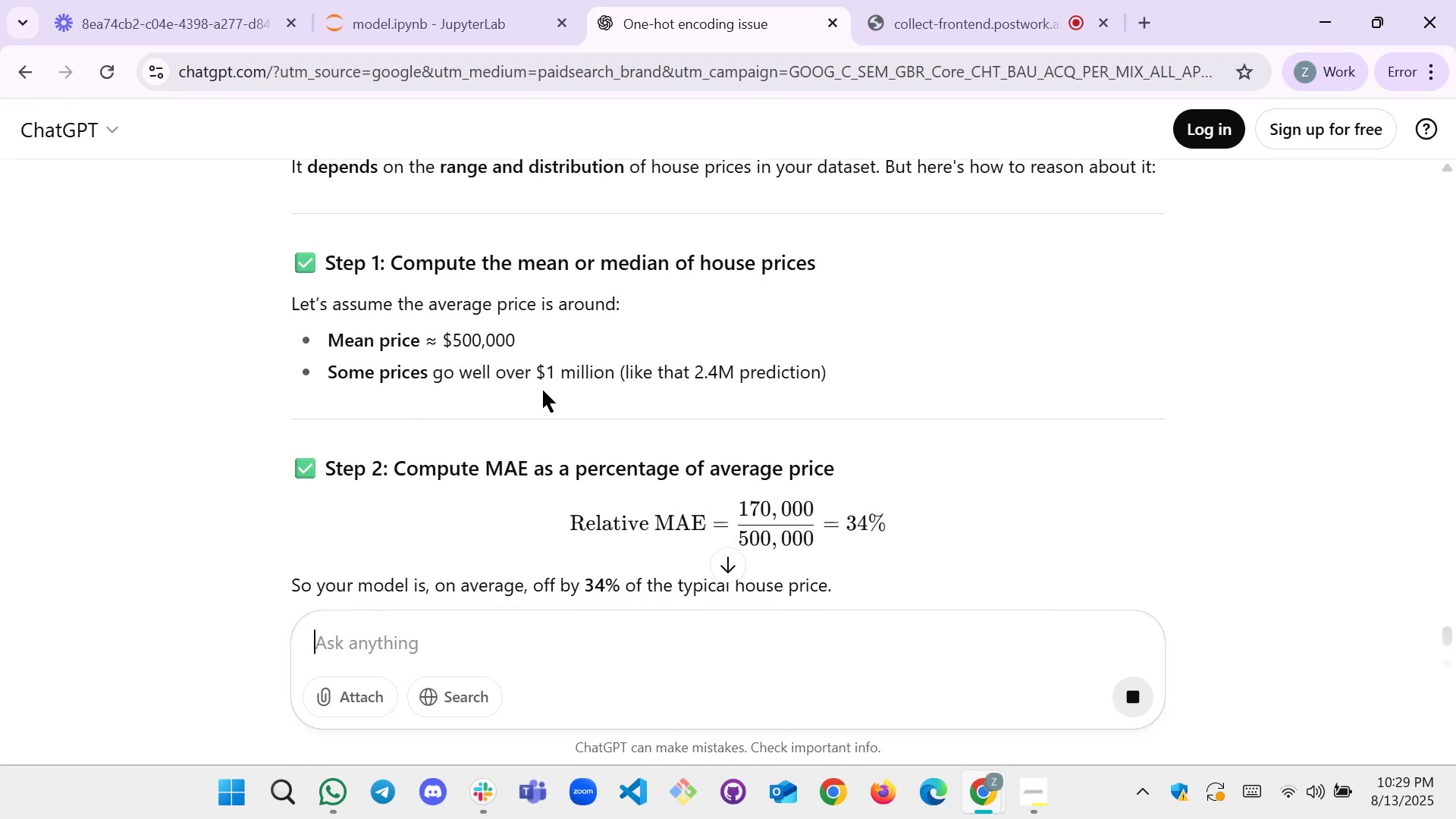 
wait(5.24)
 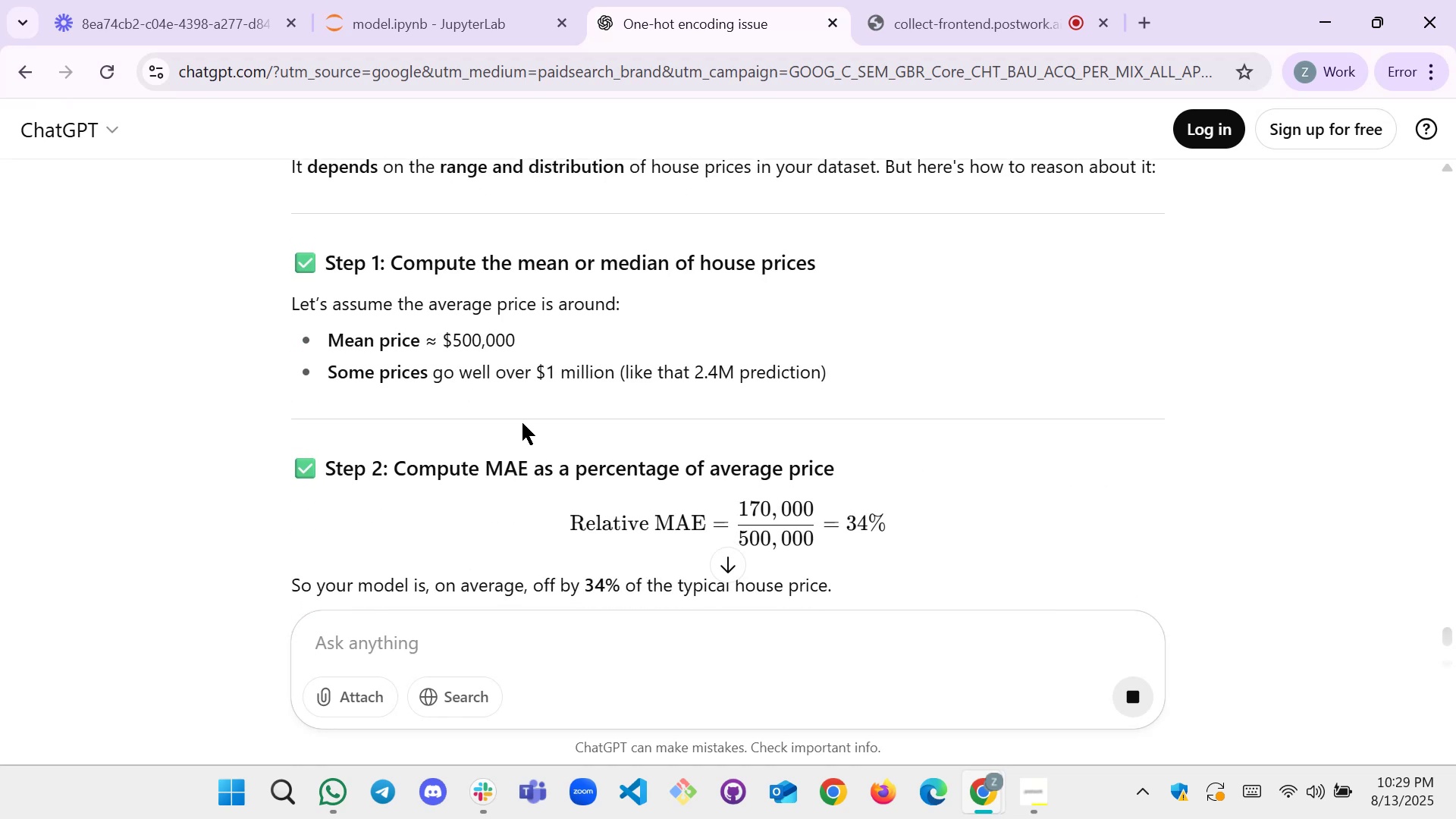 
scroll: coordinate [779, 331], scroll_direction: down, amount: 4.0
 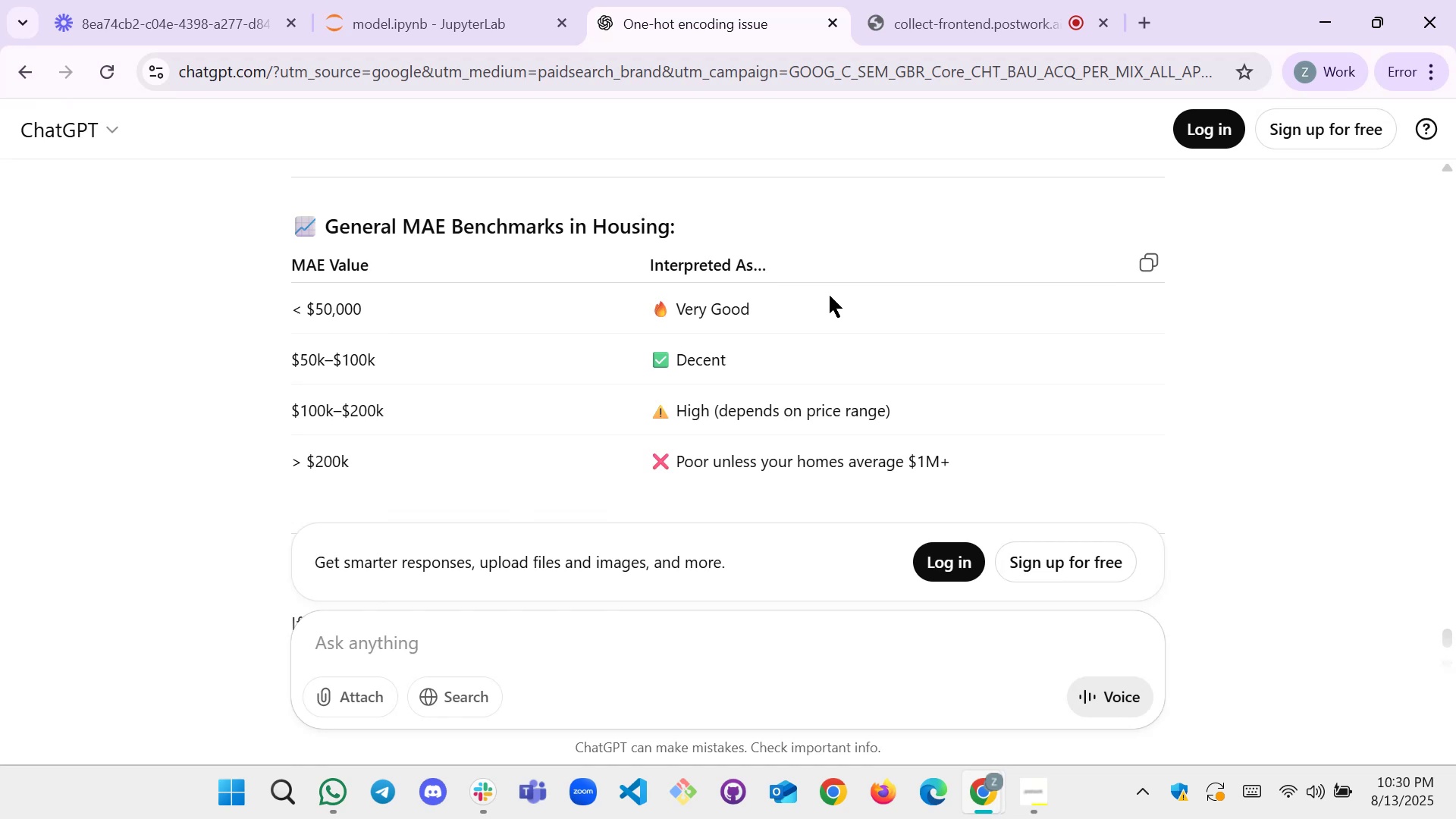 
wait(6.35)
 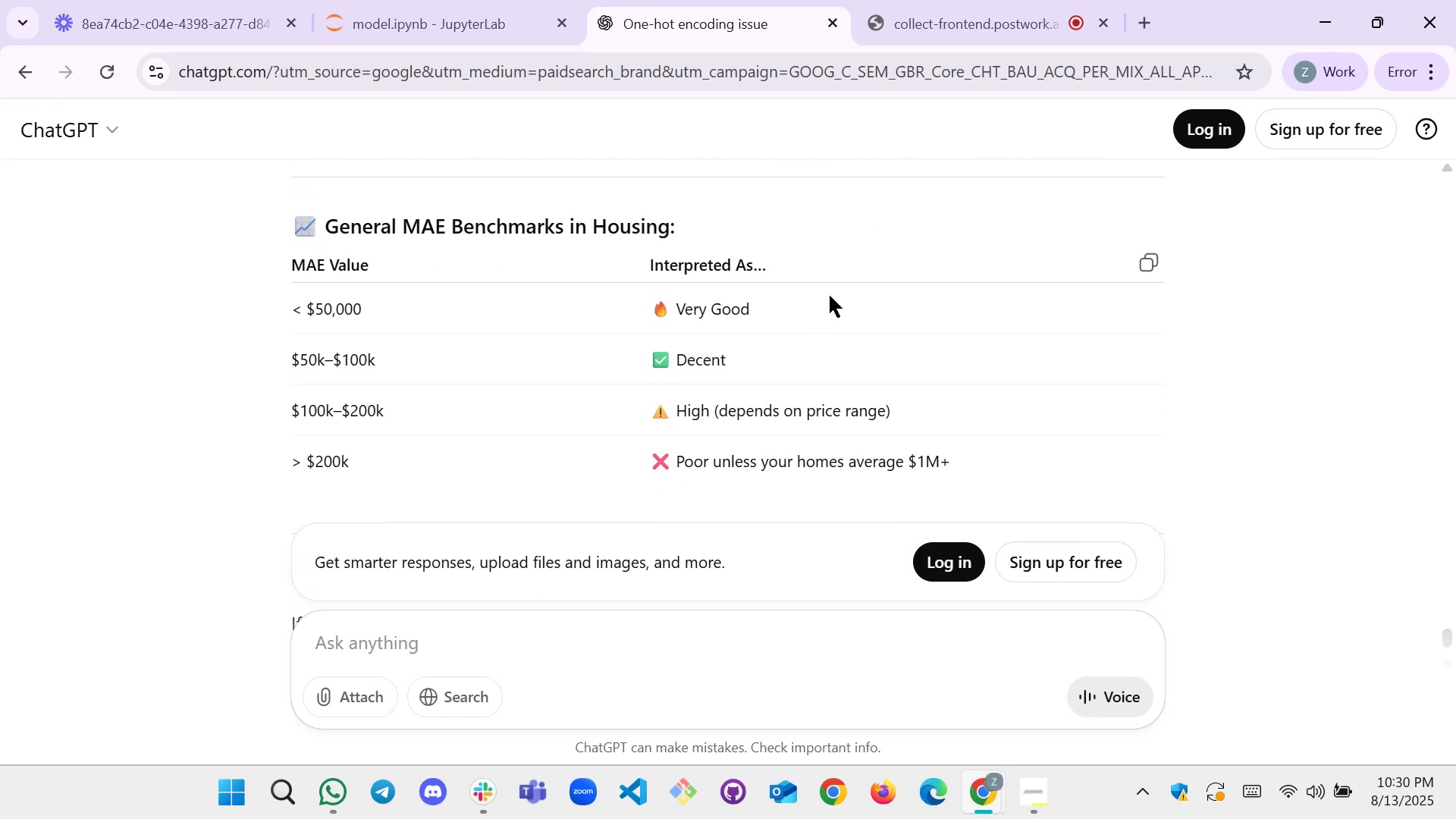 
scroll: coordinate [829, 337], scroll_direction: down, amount: 2.0
 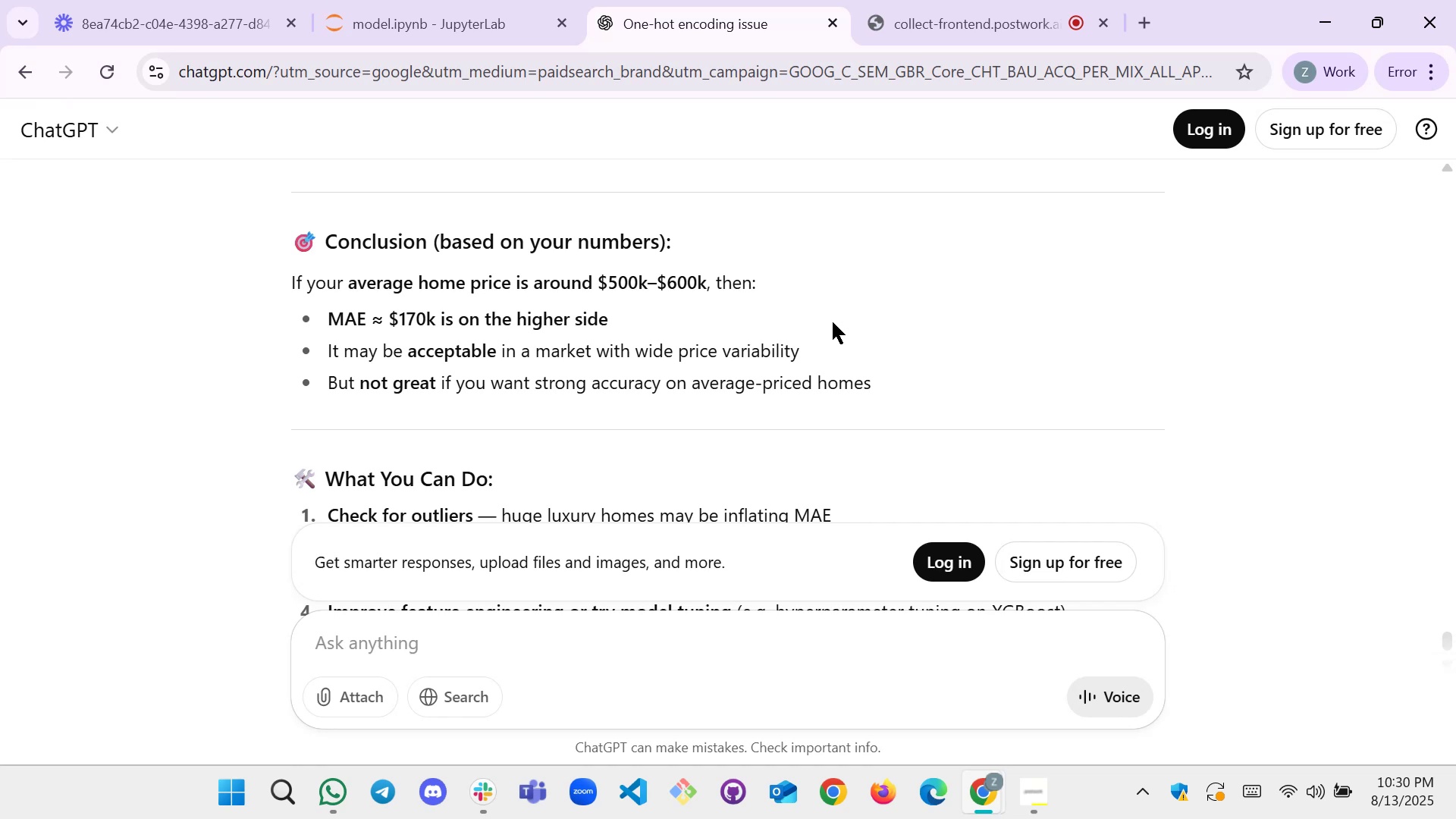 
wait(10.32)
 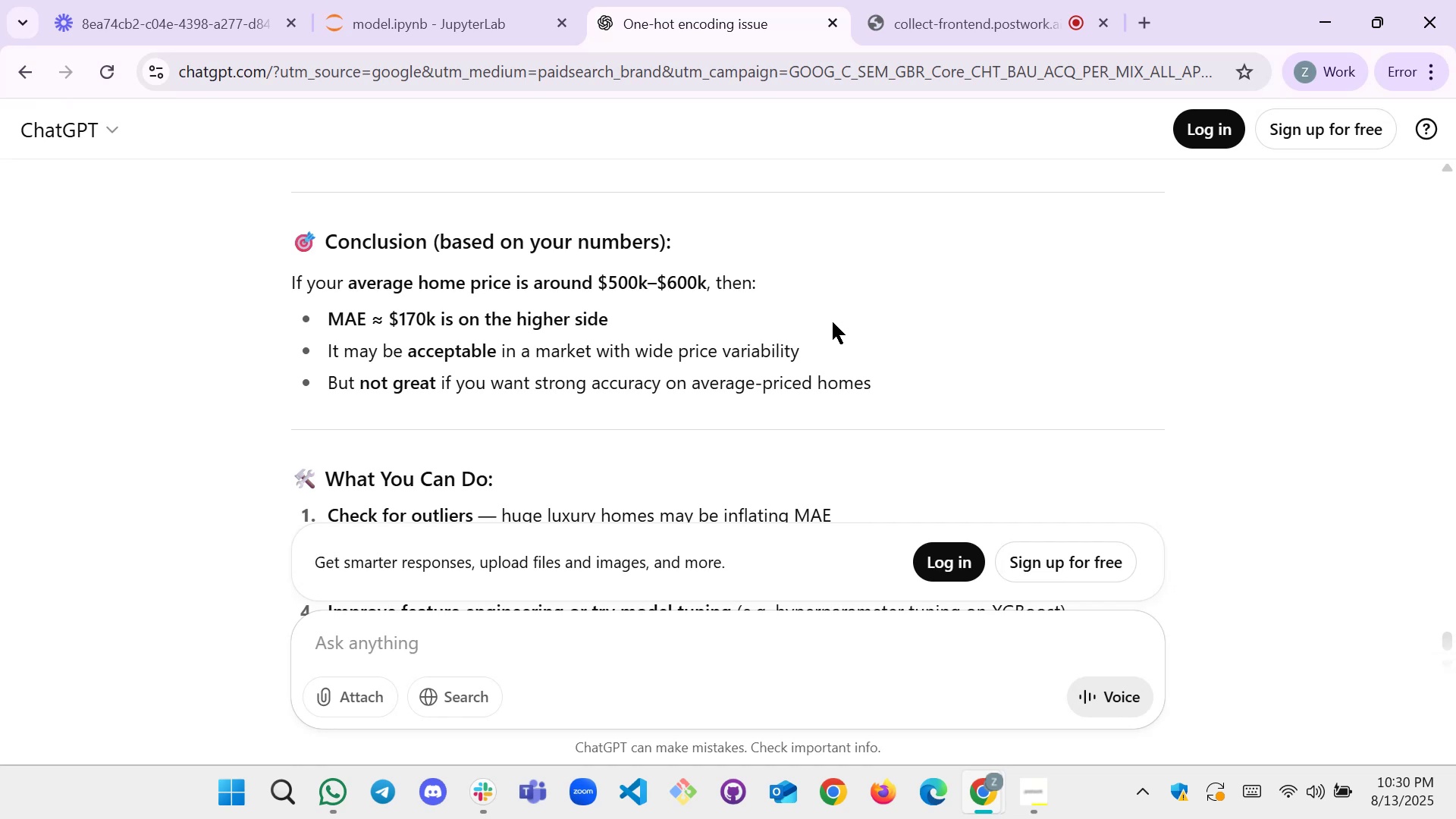 
left_click([455, 0])
 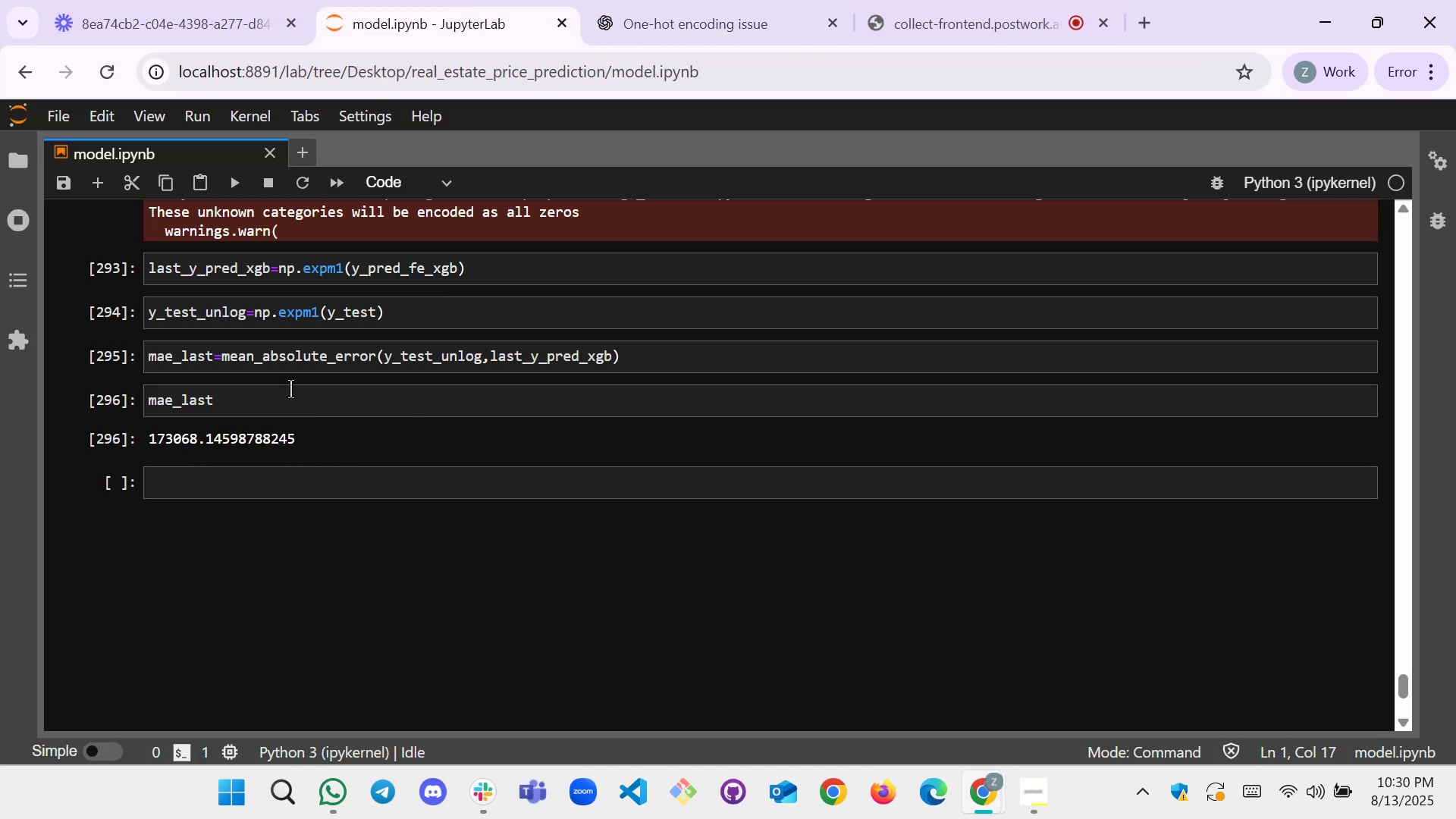 
scroll: coordinate [278, 378], scroll_direction: up, amount: 21.0
 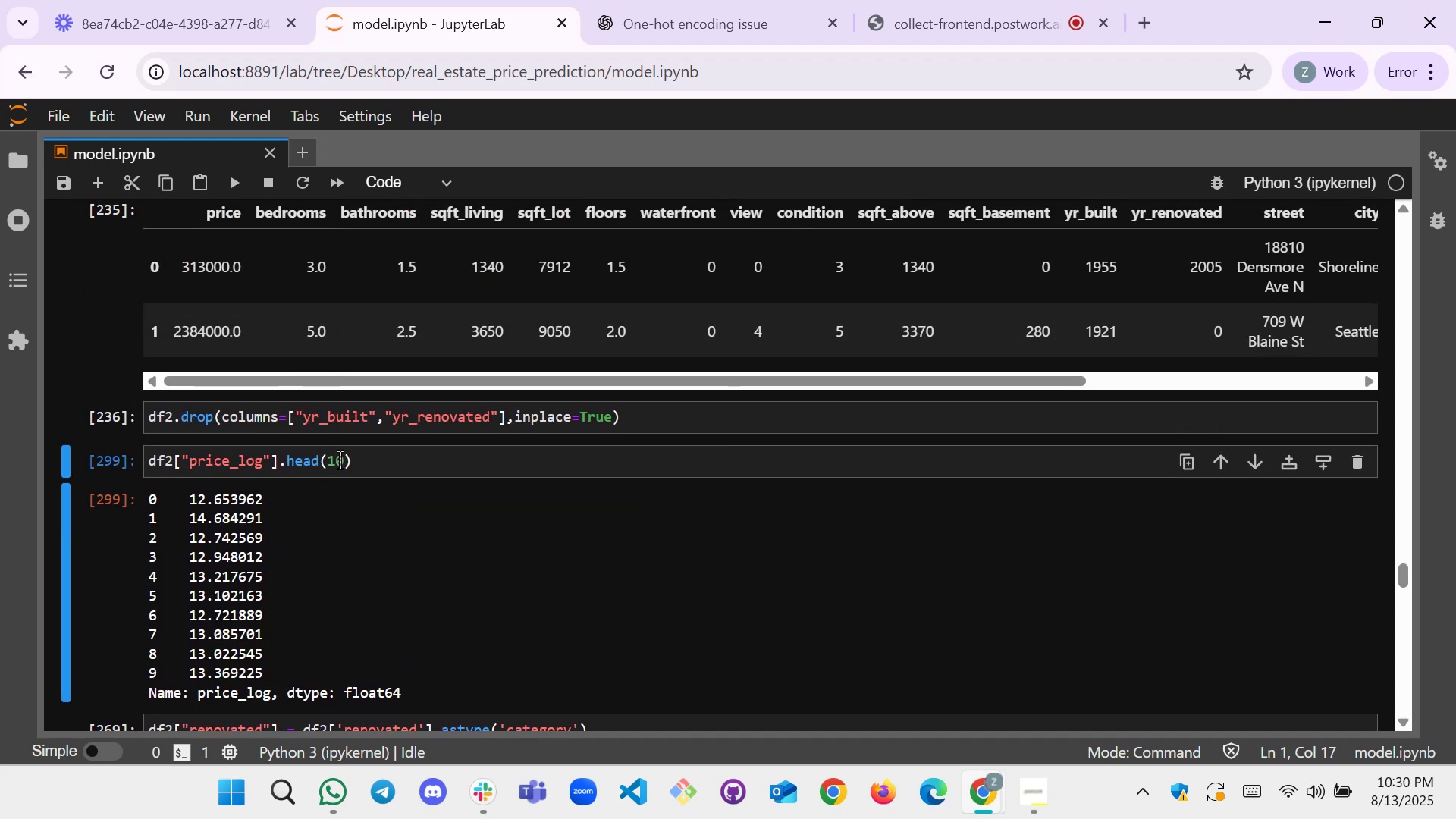 
left_click([331, 463])
 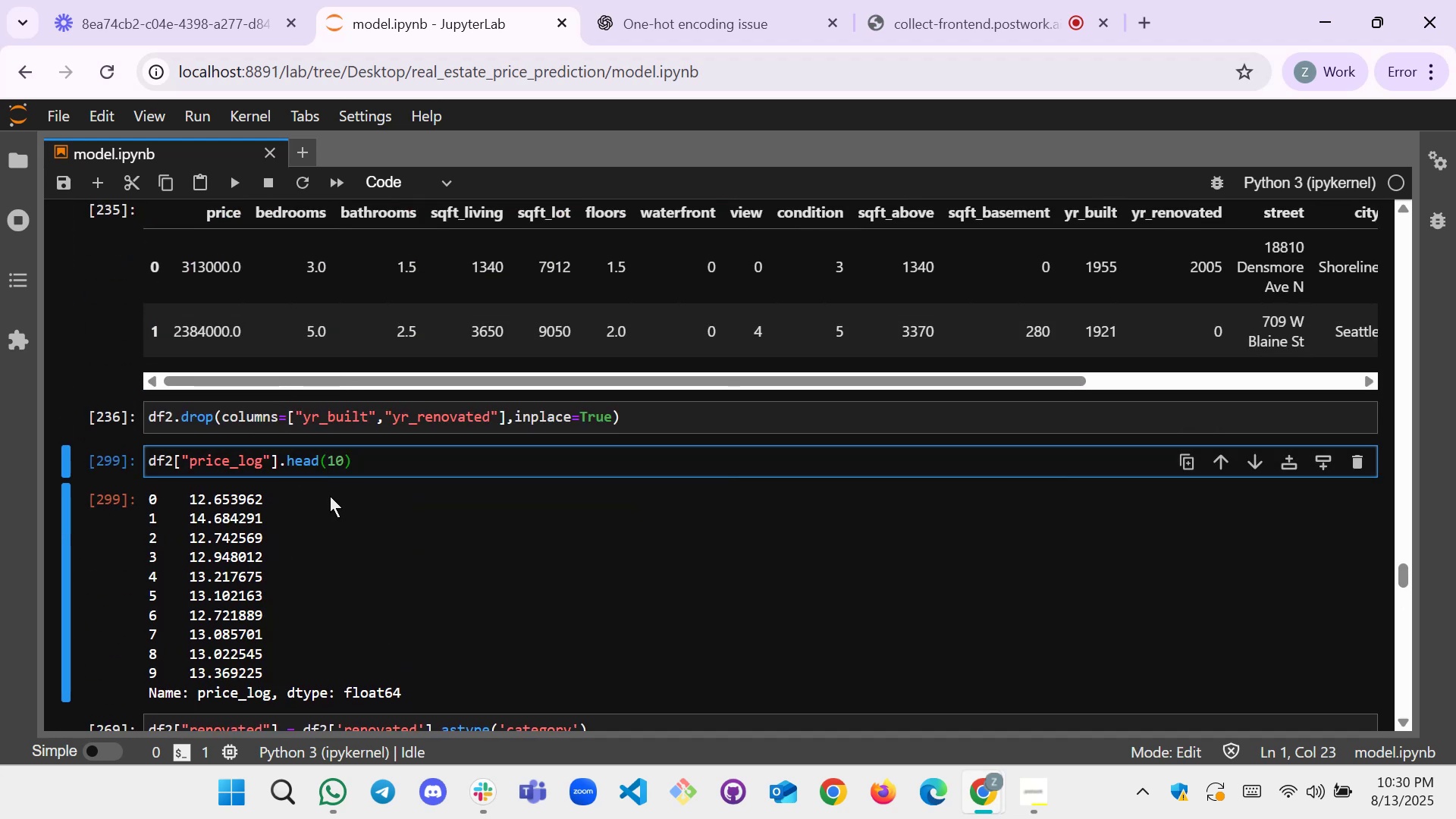 
key(ArrowRight)
 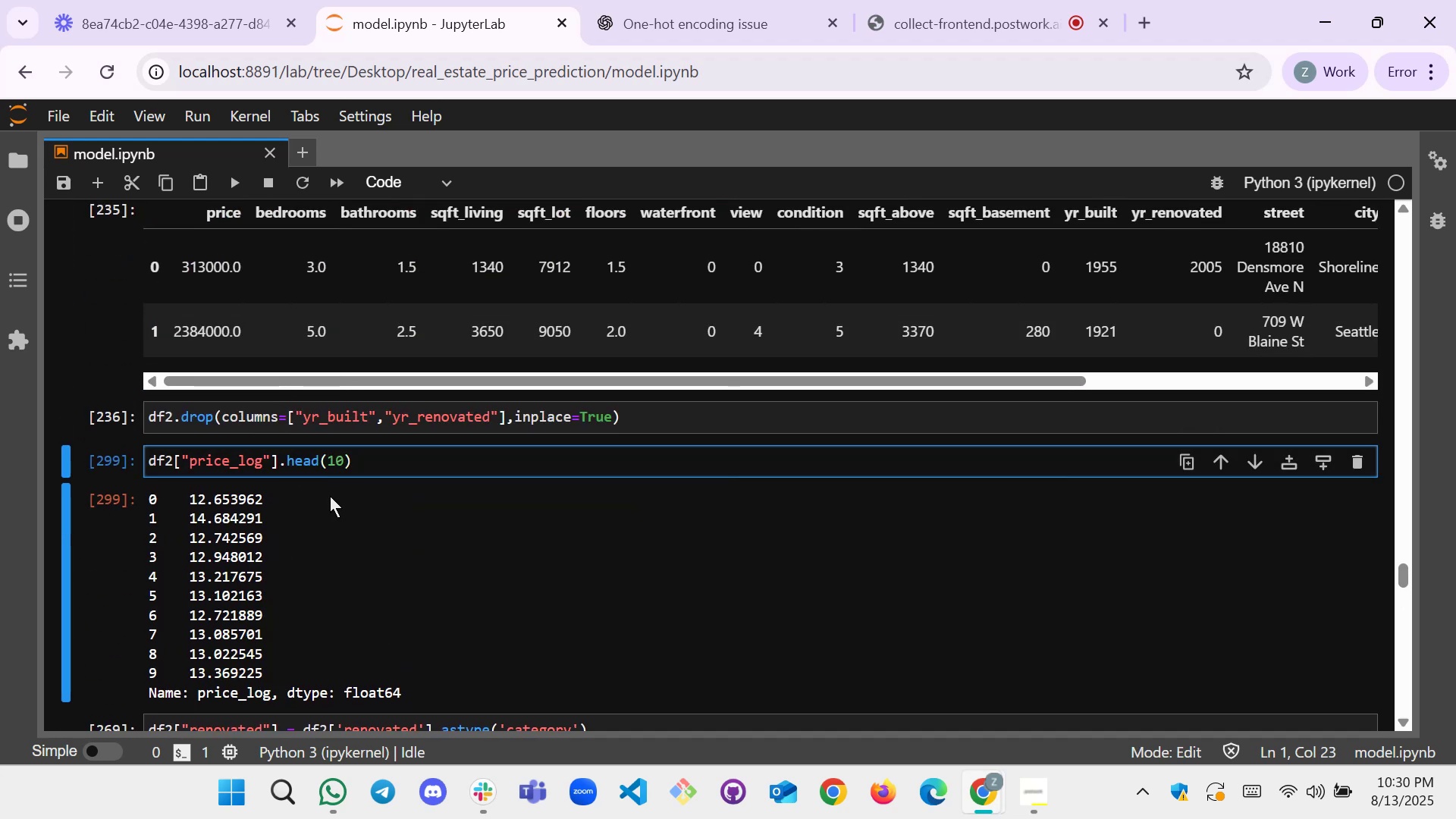 
key(Backspace)
 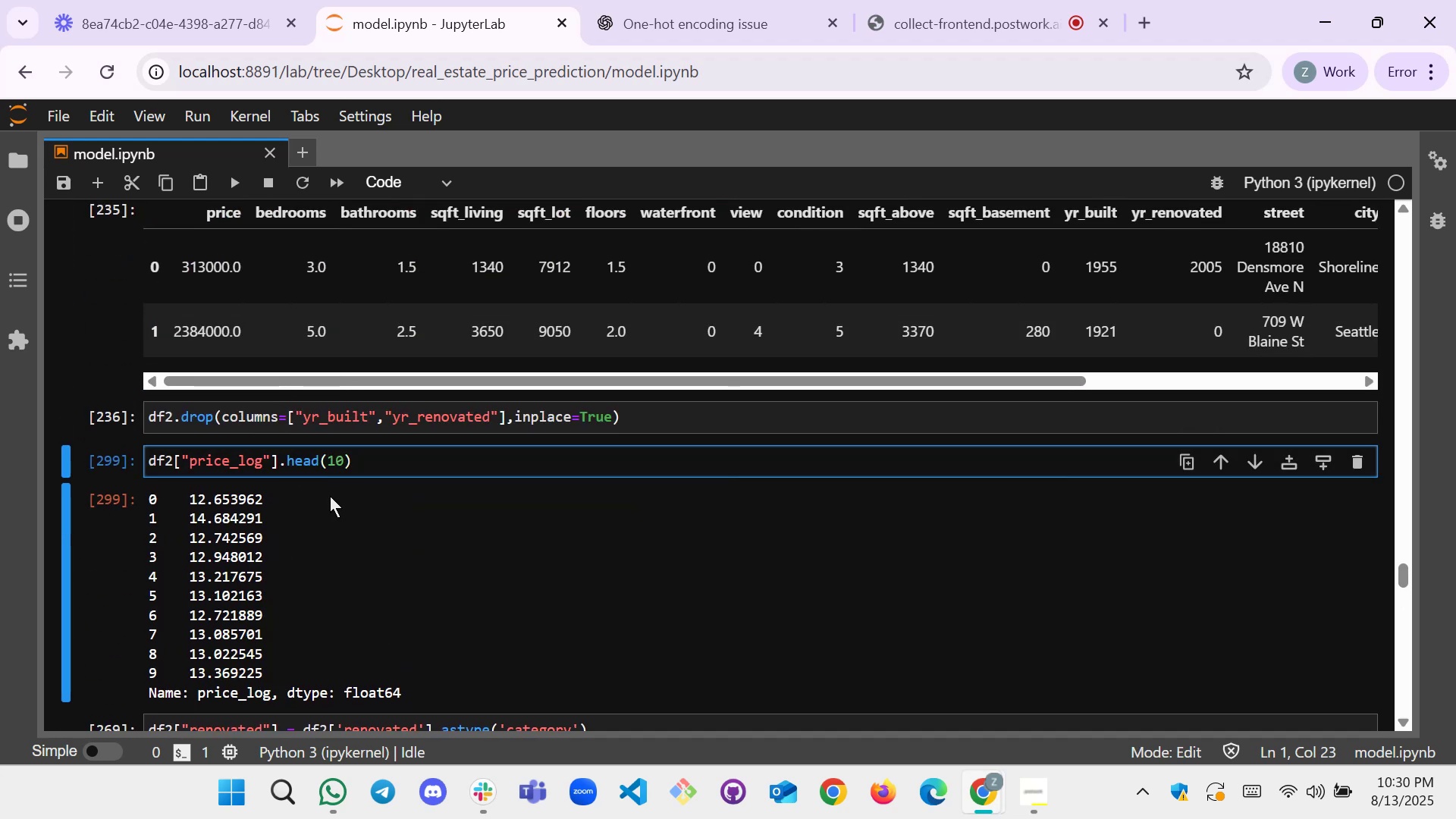 
key(3)
 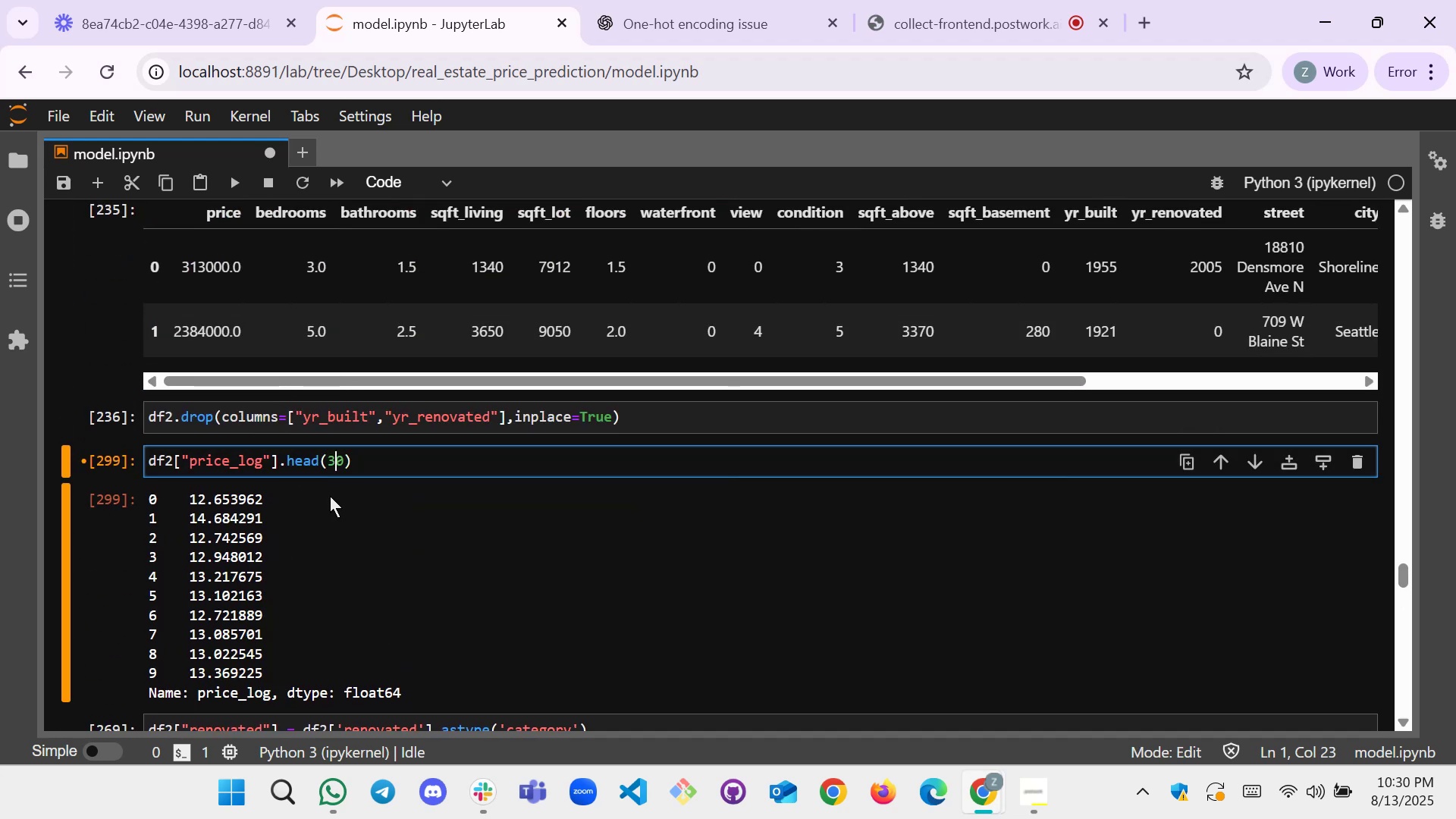 
key(Shift+Enter)
 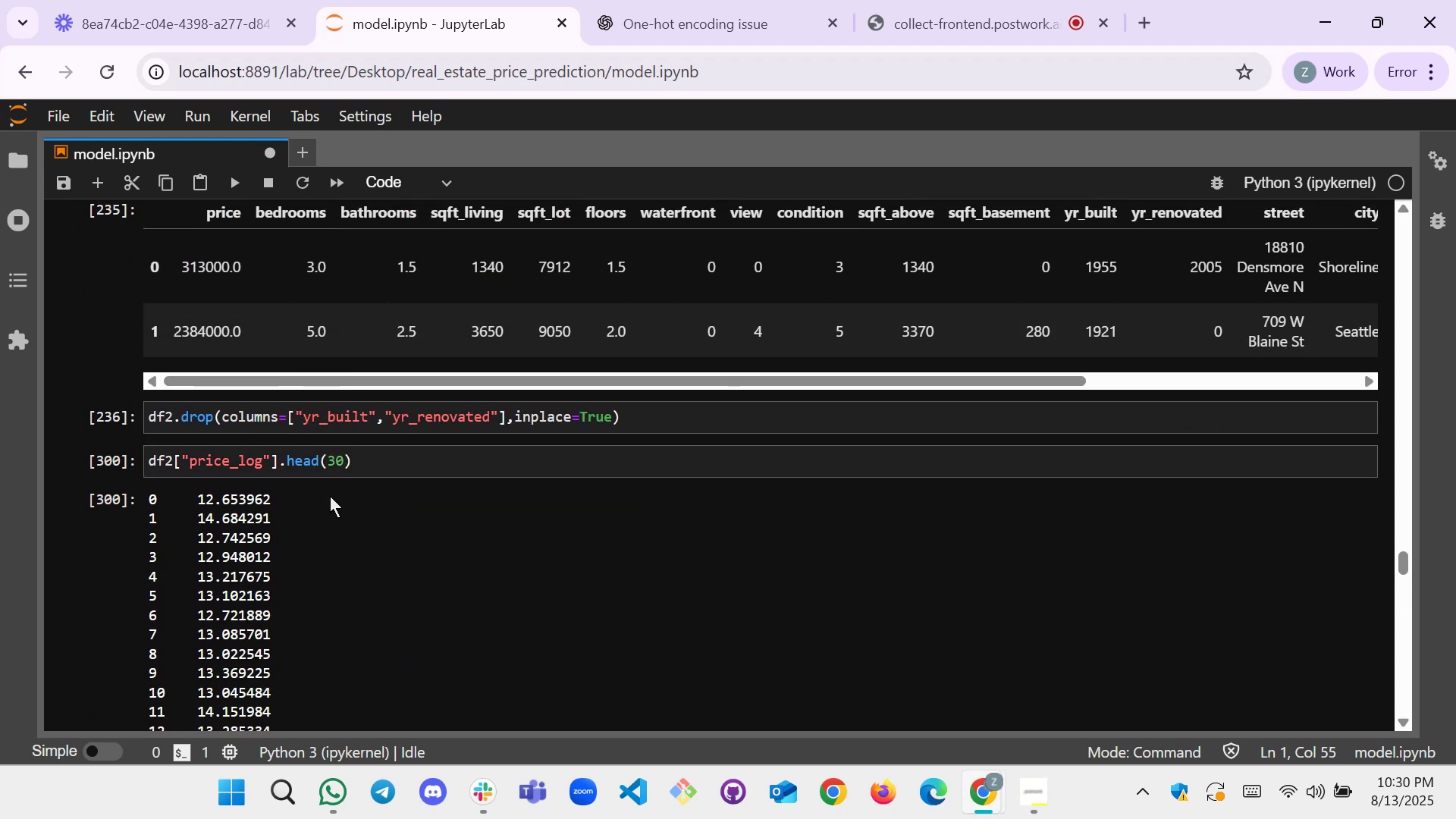 
scroll: coordinate [253, 489], scroll_direction: down, amount: 5.0
 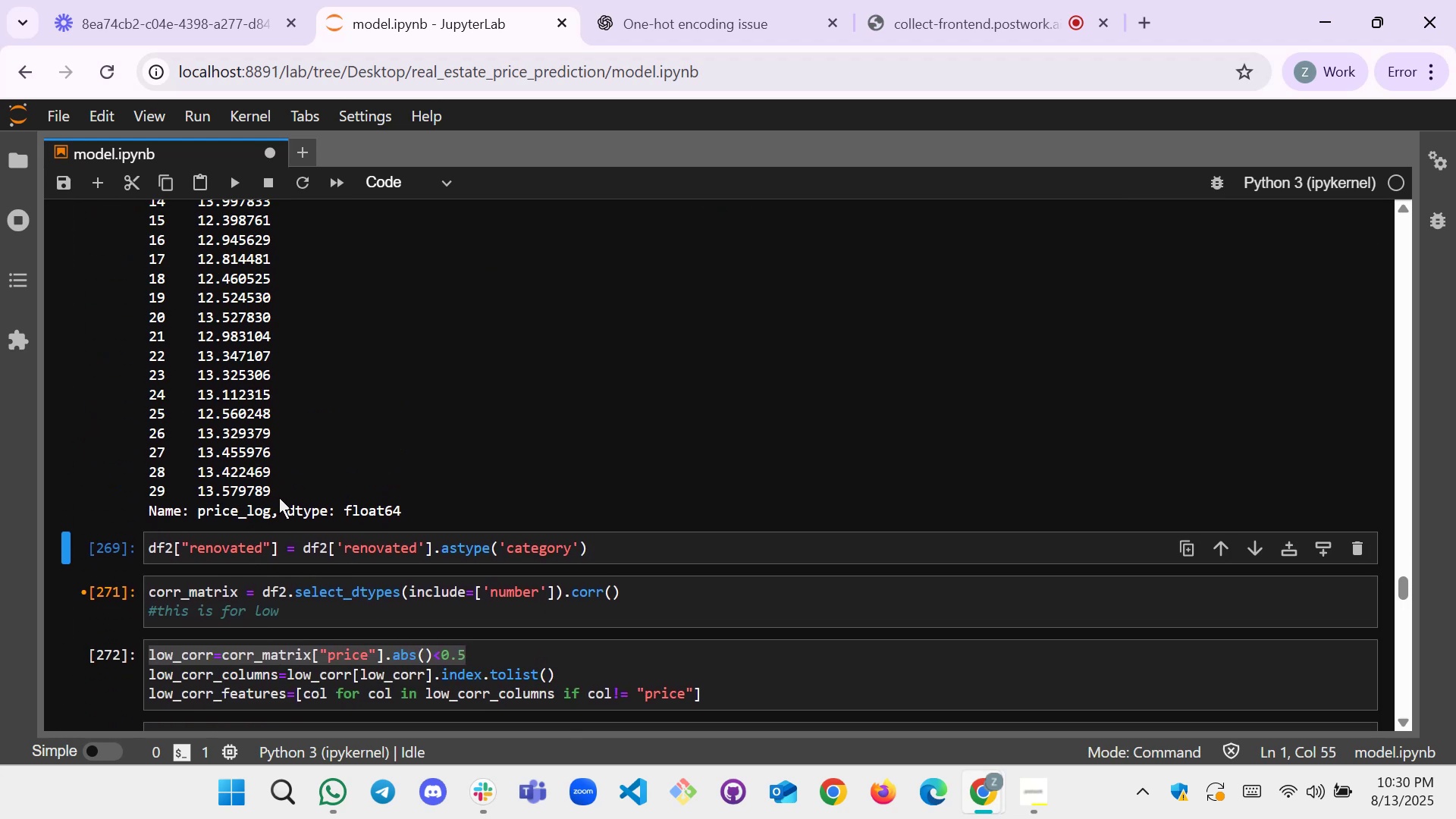 
left_click_drag(start_coordinate=[283, 494], to_coordinate=[146, 391])
 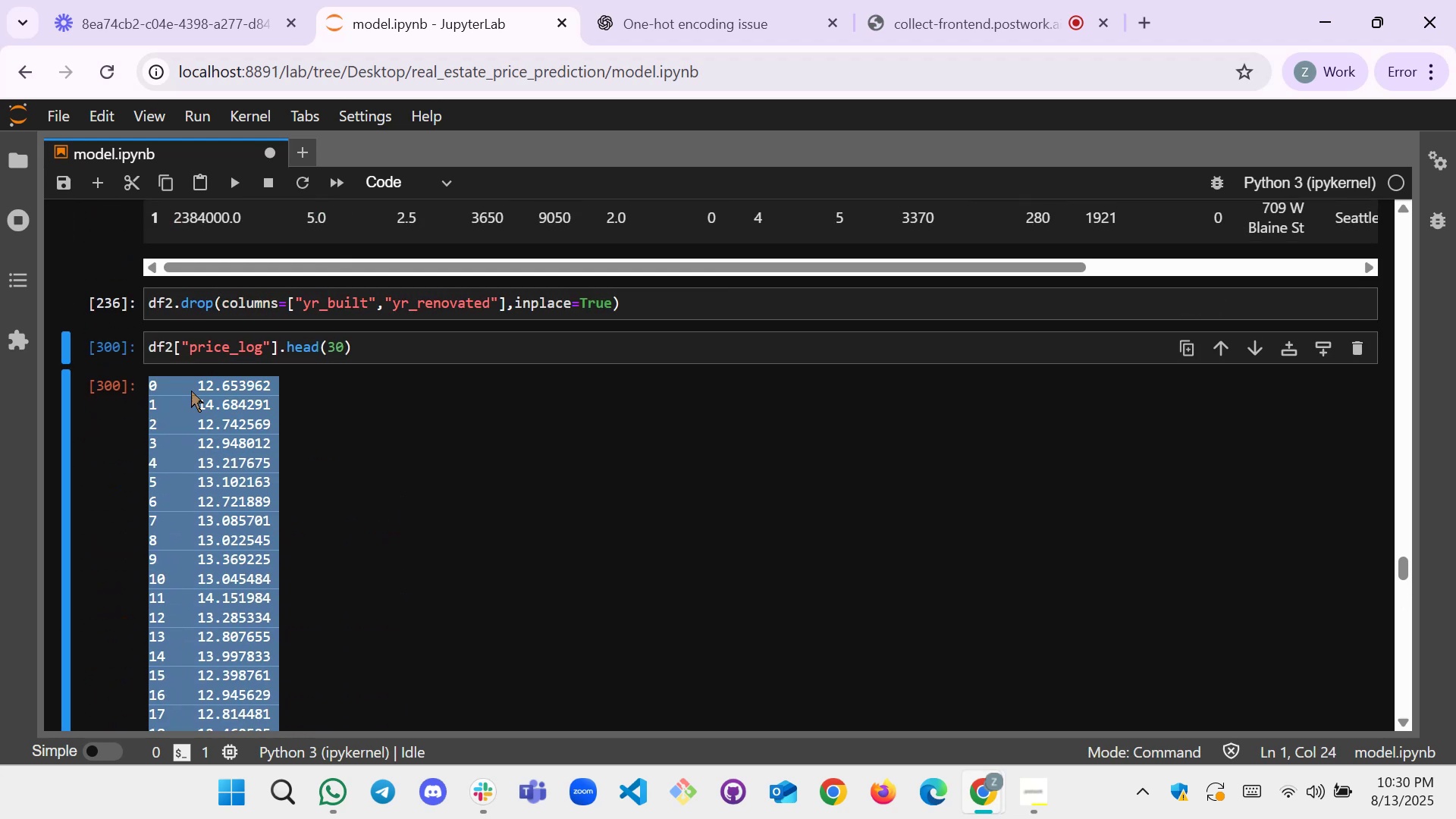 
scroll: coordinate [149, 407], scroll_direction: up, amount: 4.0
 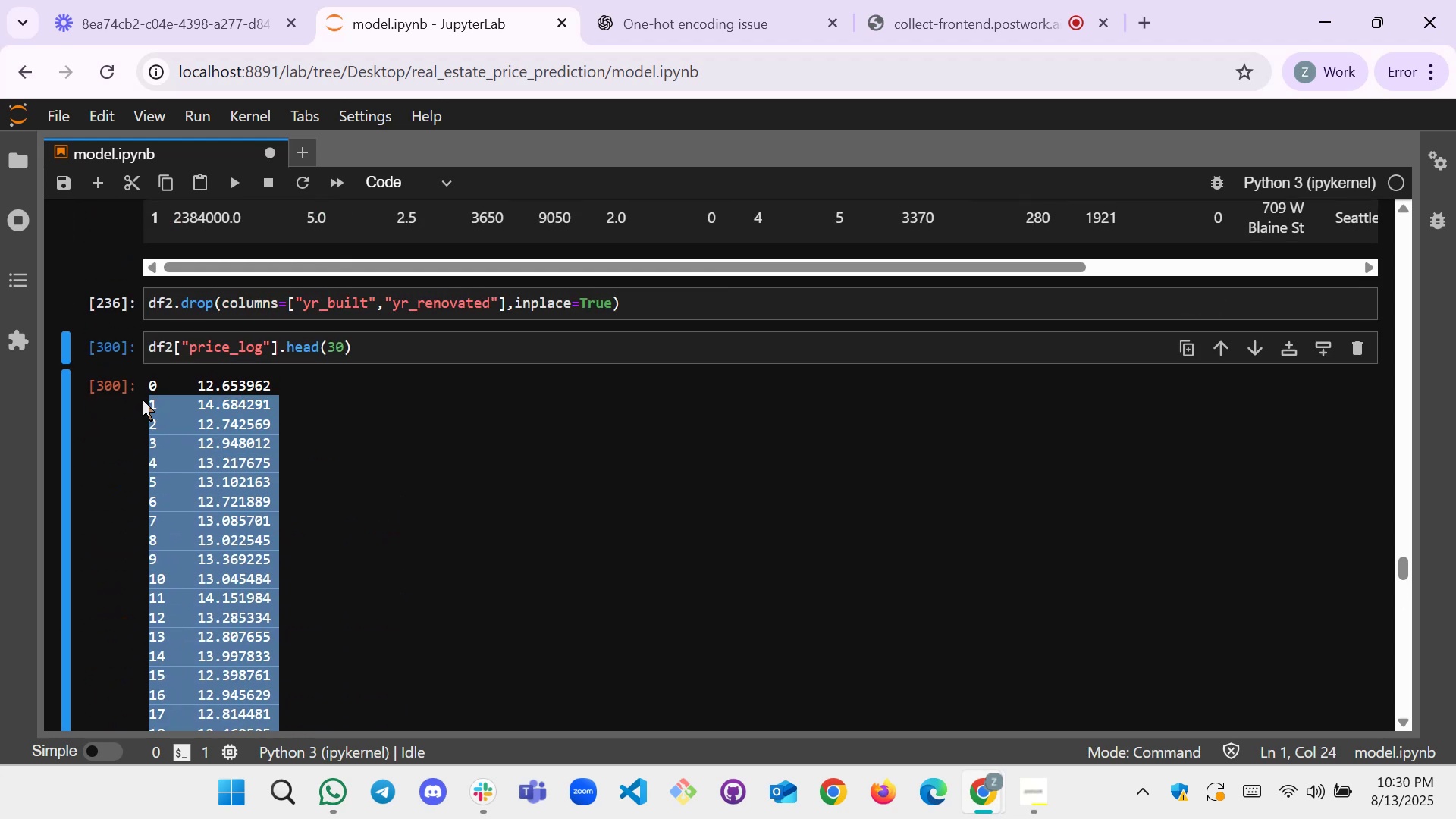 
key(Control+C)
 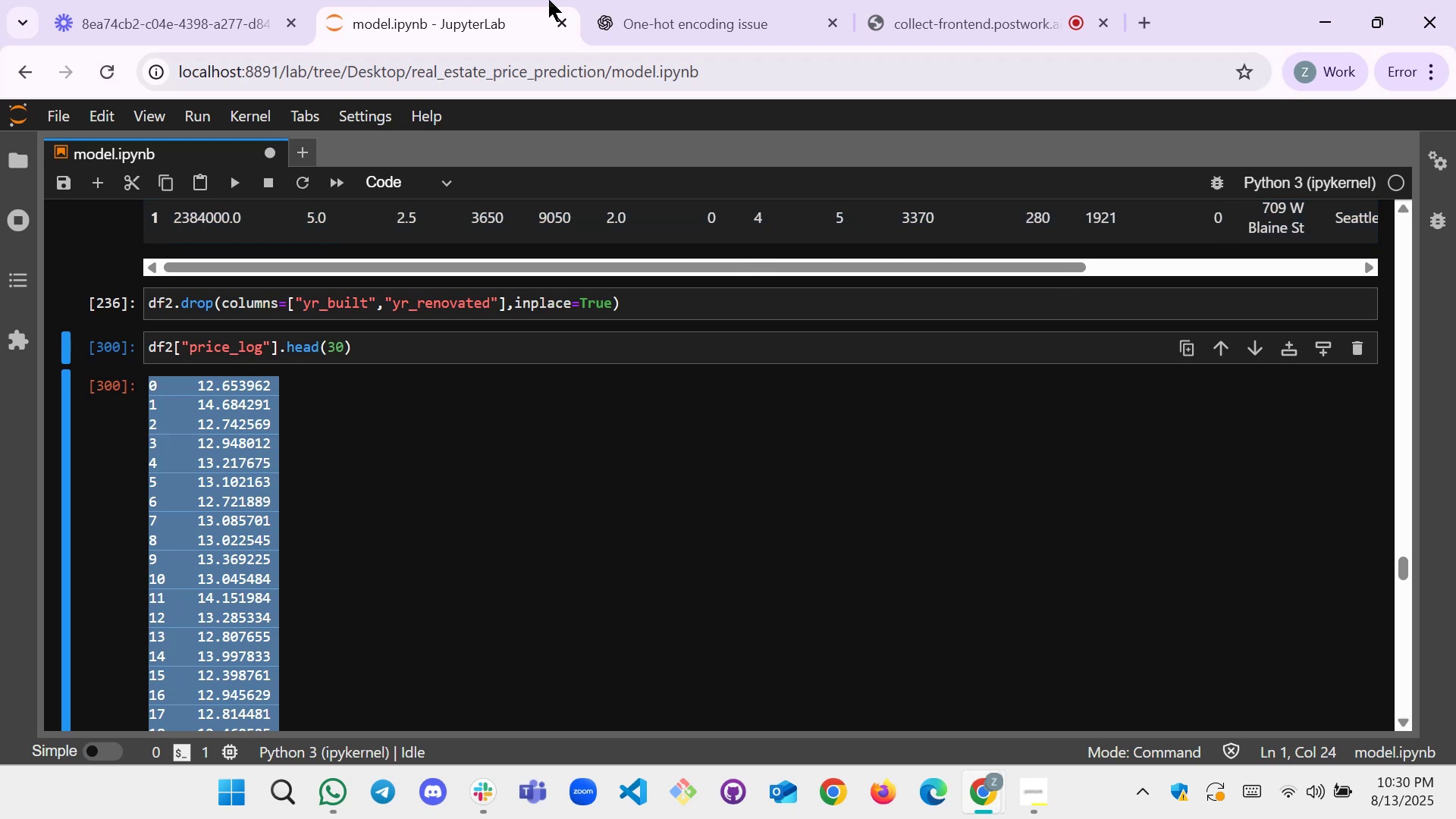 
left_click([618, 0])
 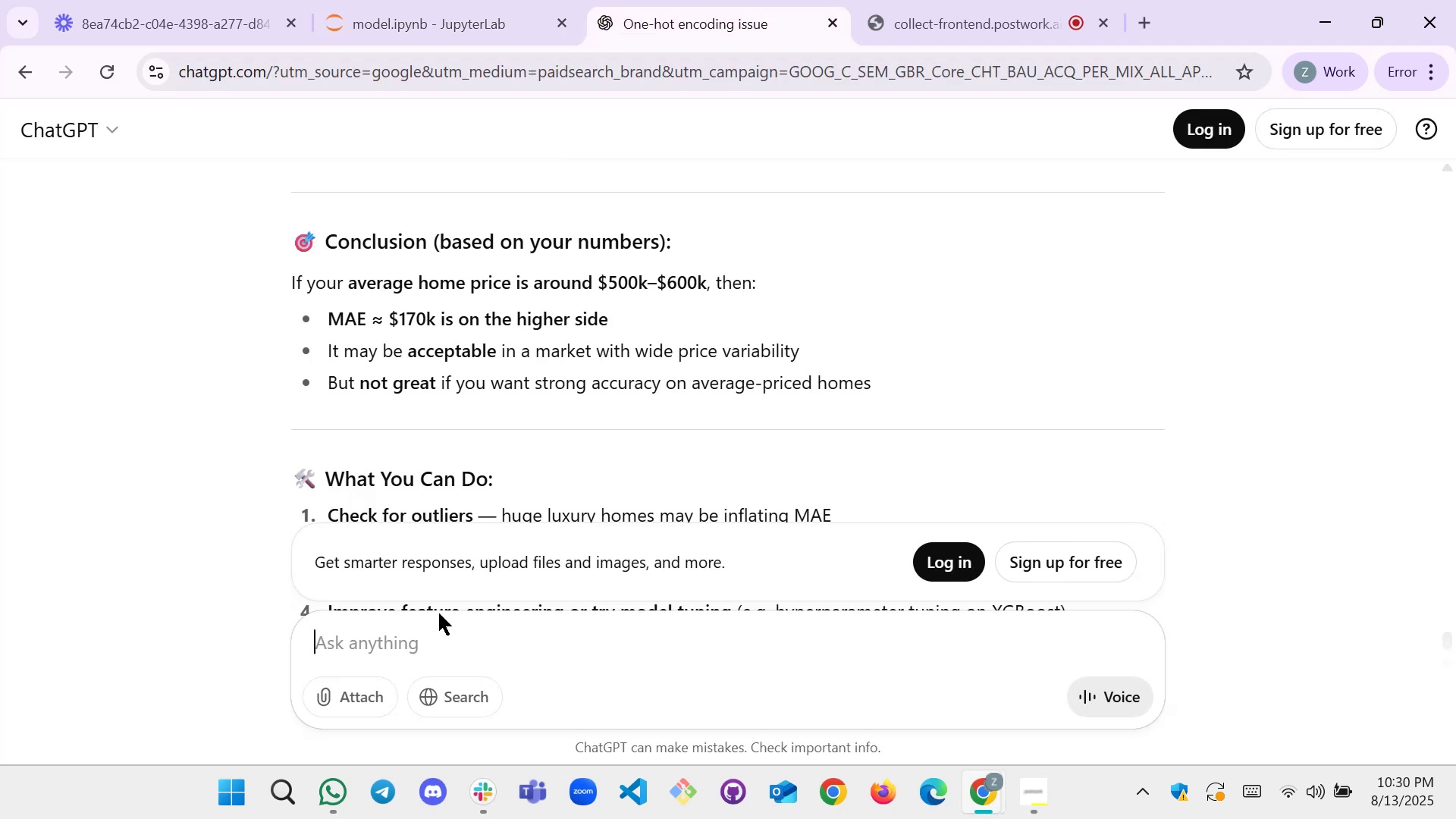 
left_click([438, 643])
 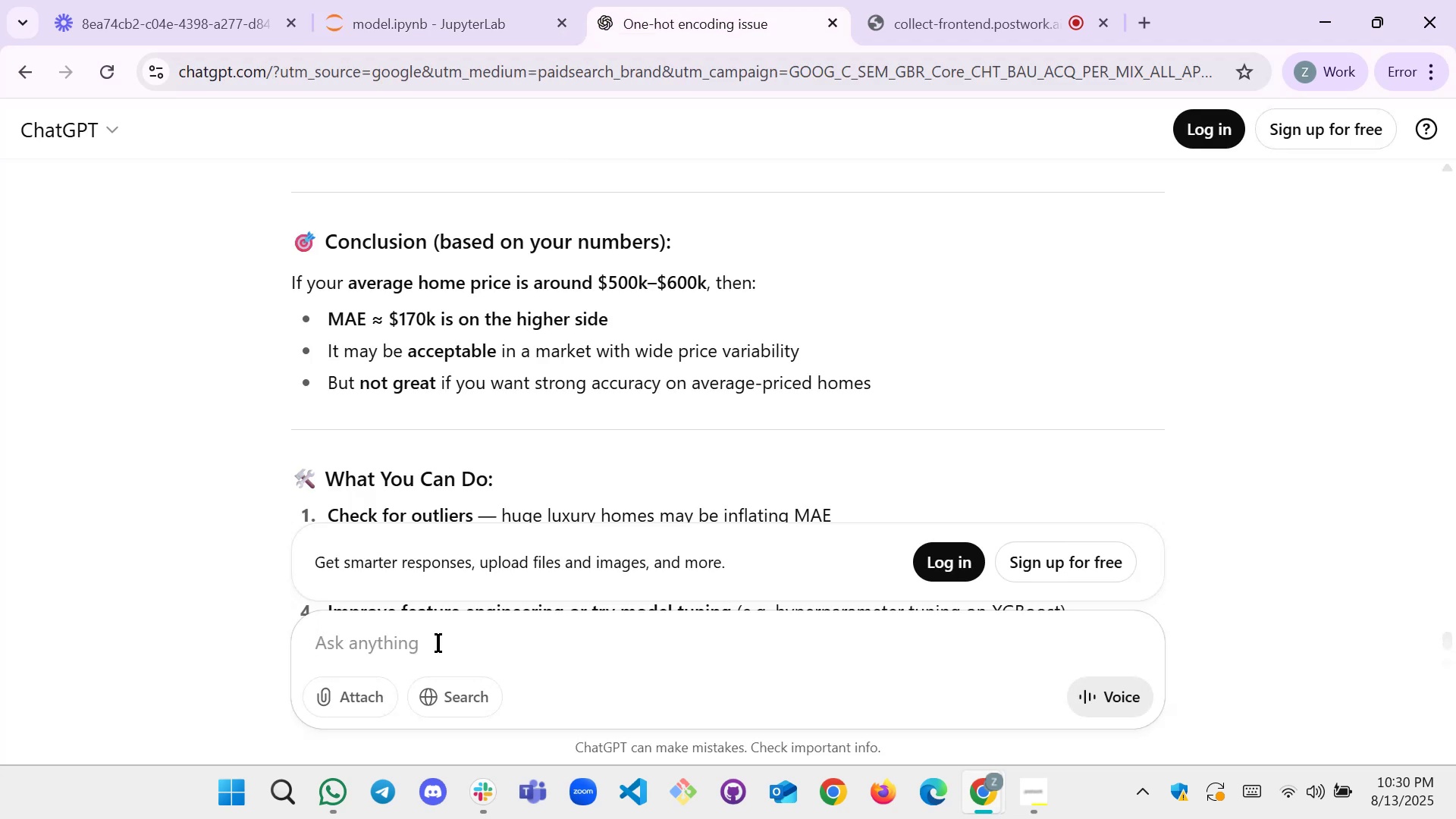 
key(Control+V)
 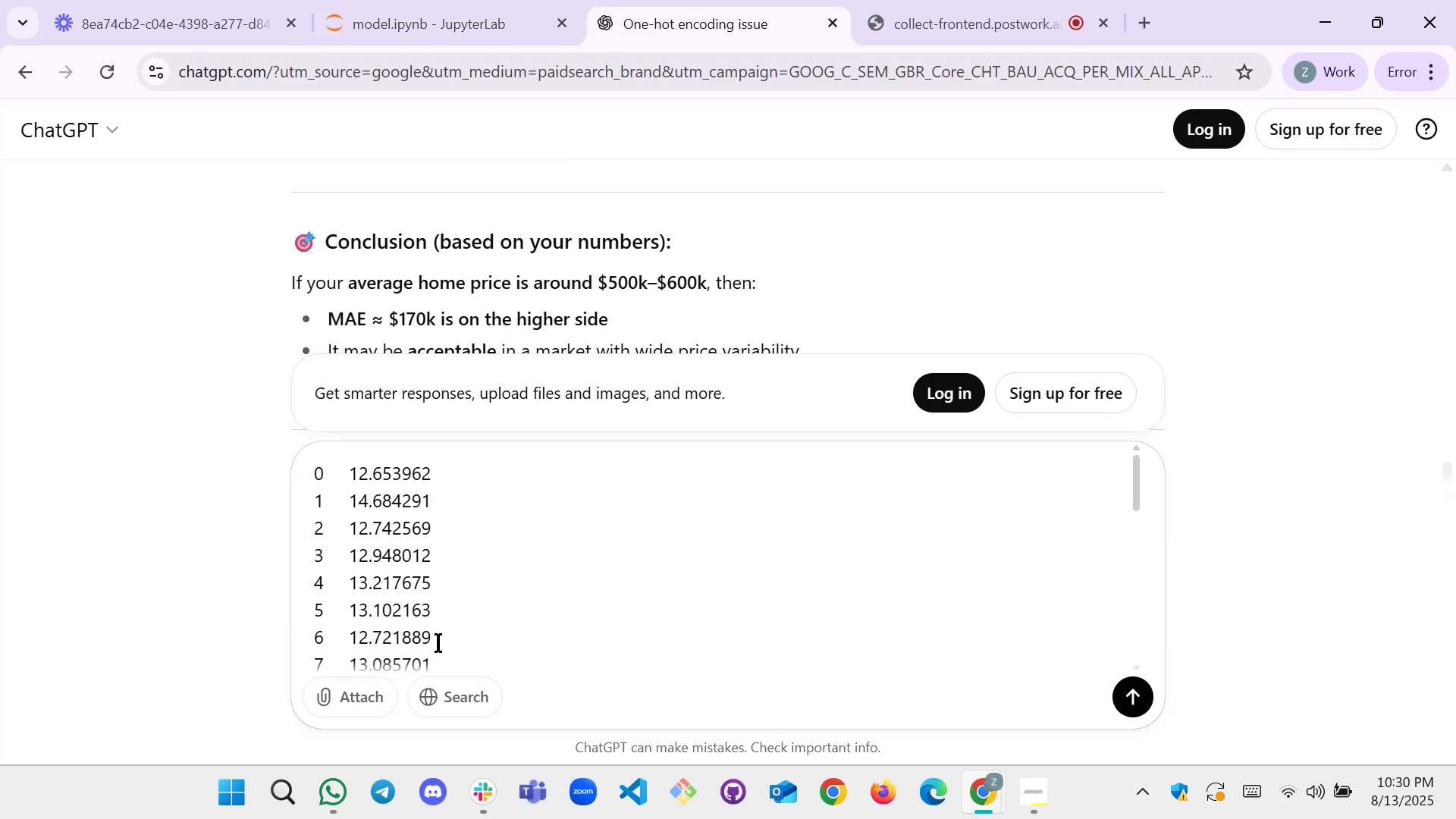 
key(Shift+Enter)
 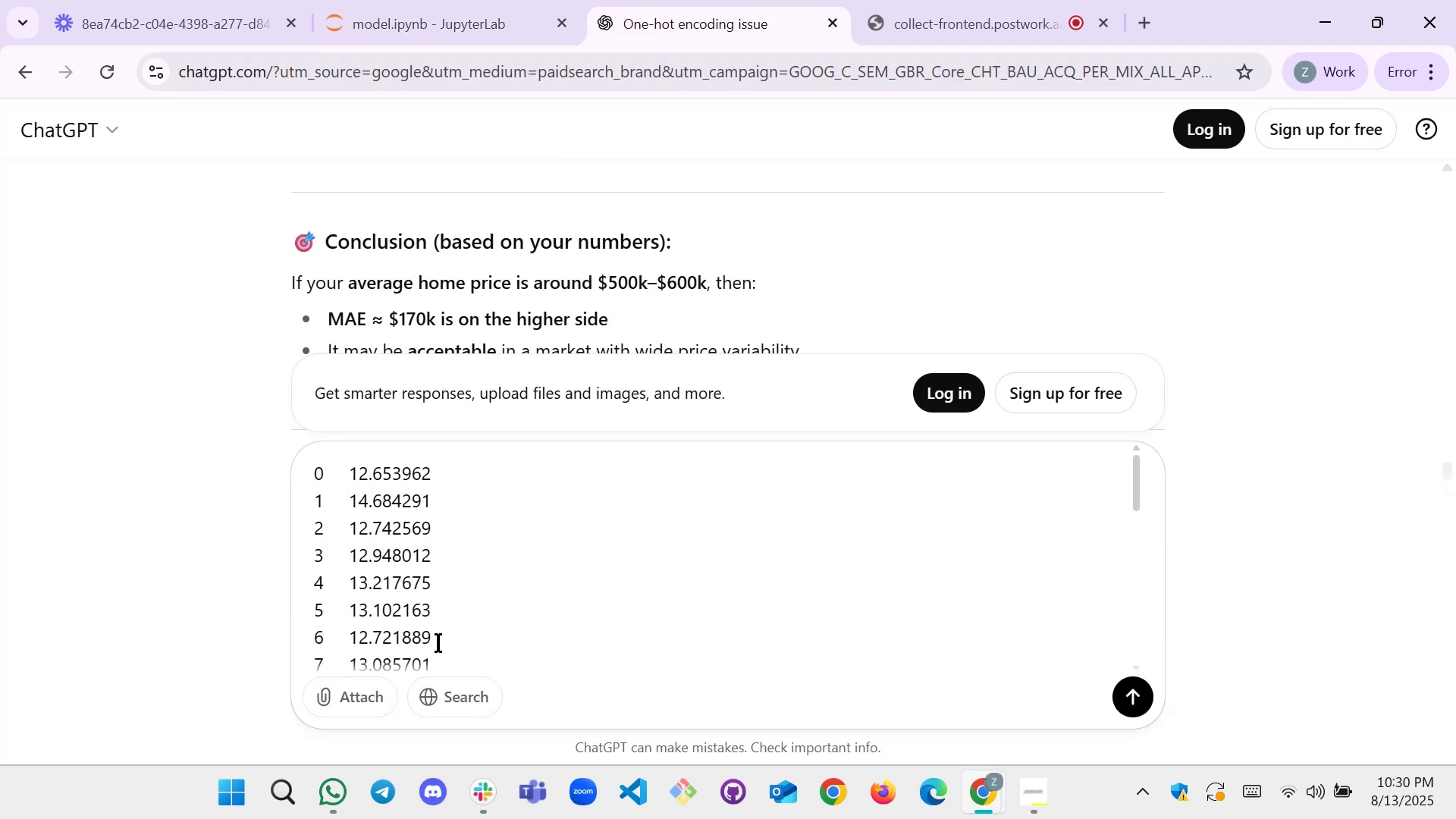 
key(Shift+Enter)
 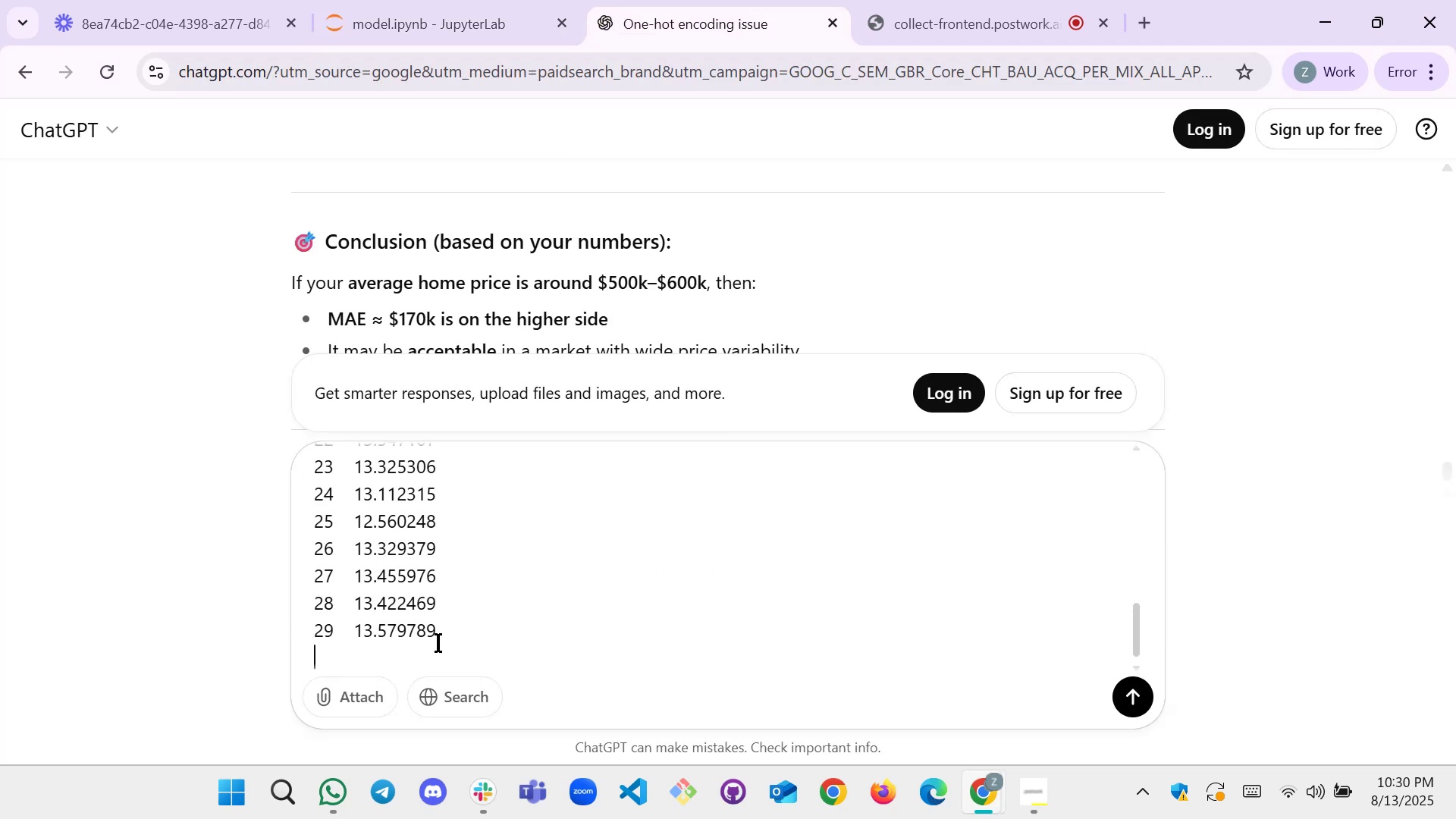 
key(Shift+Enter)
 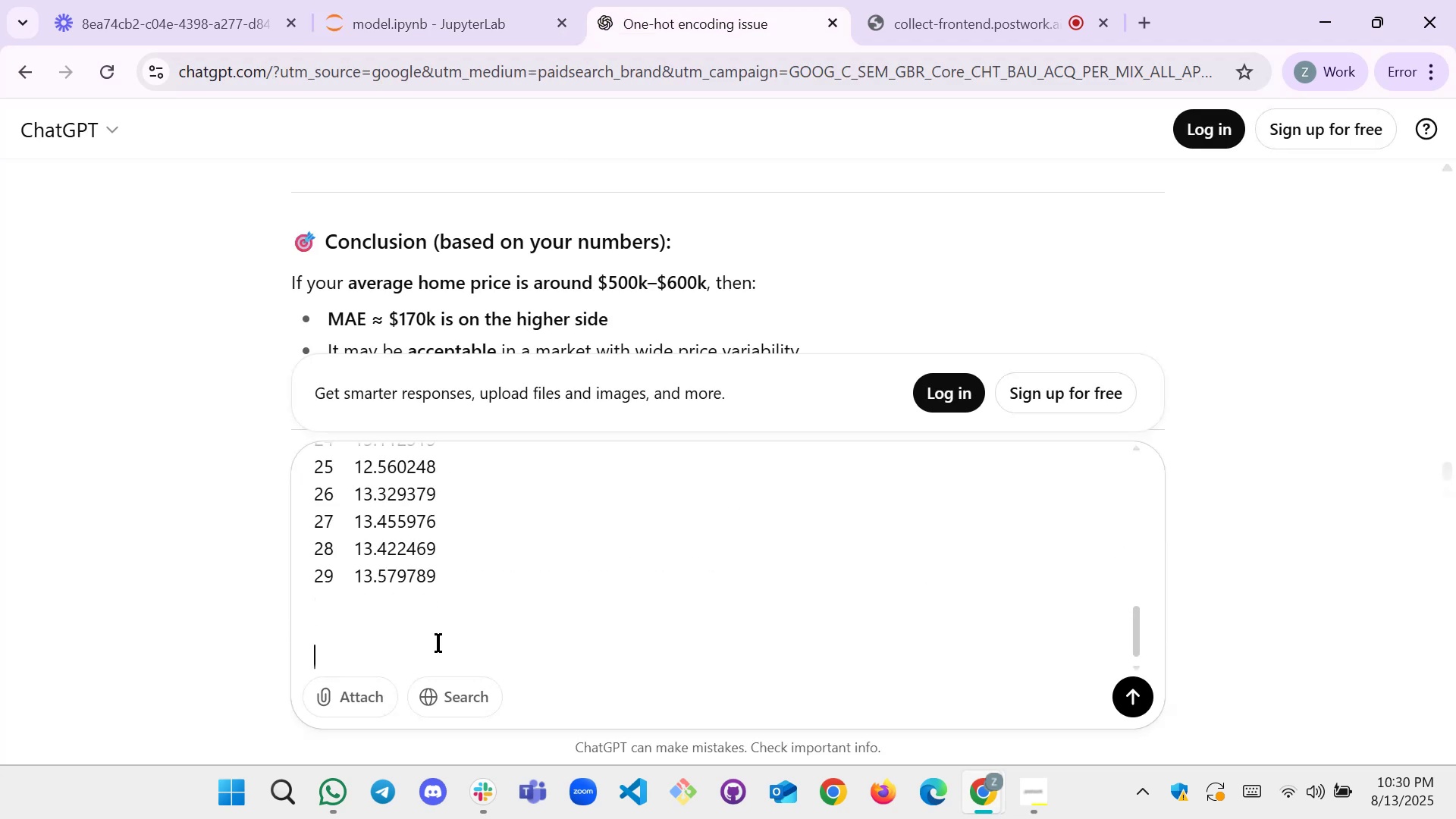 
type(these are top 30 )
key(Backspace)
key(Backspace)
key(Backspace)
key(Backspace)
key(Backspace)
key(Backspace)
key(Backspace)
type(30 prices what about making )
key(Backspace)
key(Backspace)
key(Backspace)
key(Backspace)
key(Backspace)
key(Backspace)
key(Backspace)
type(average ofthese and the maw)
 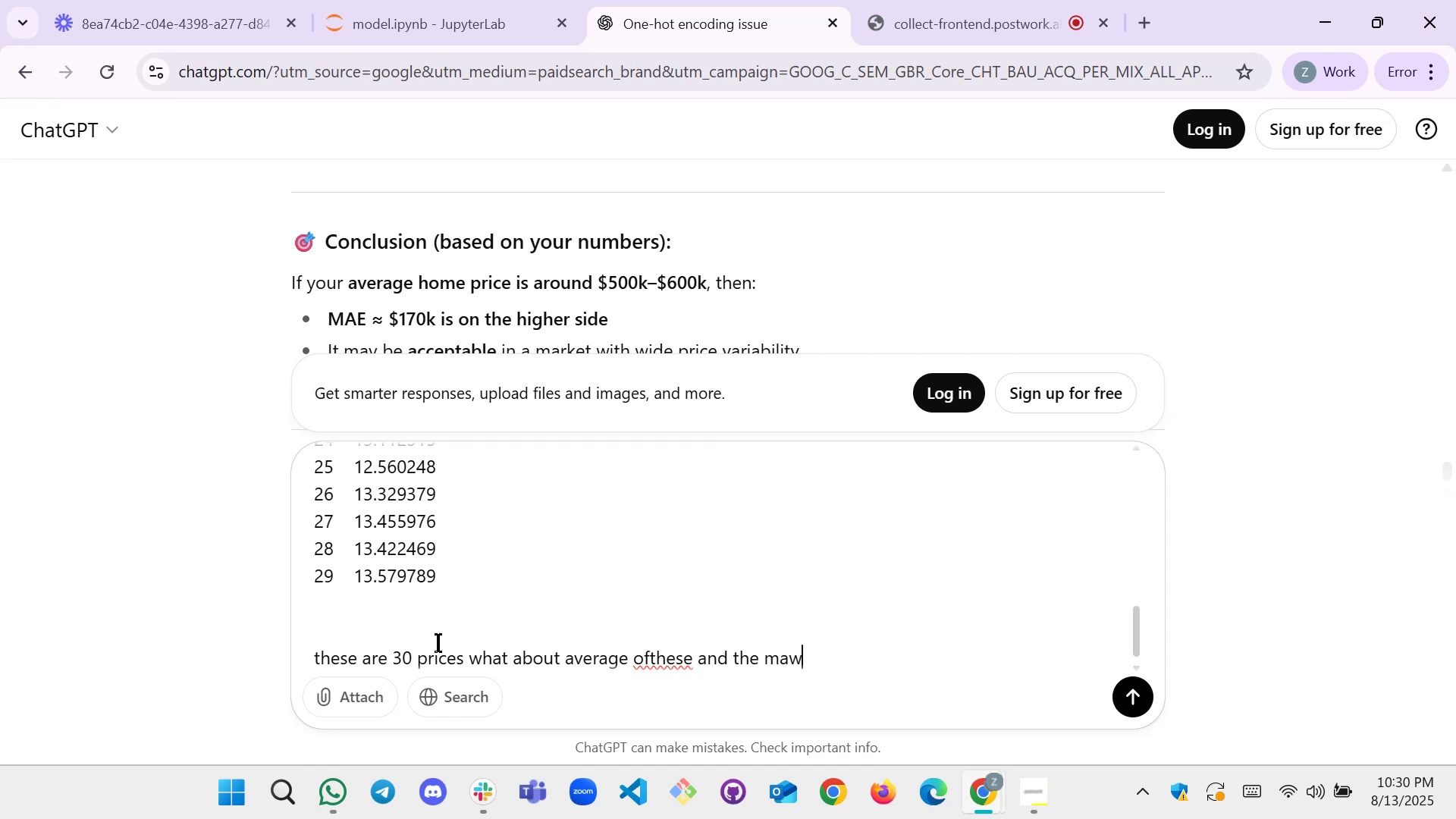 
key(Enter)
 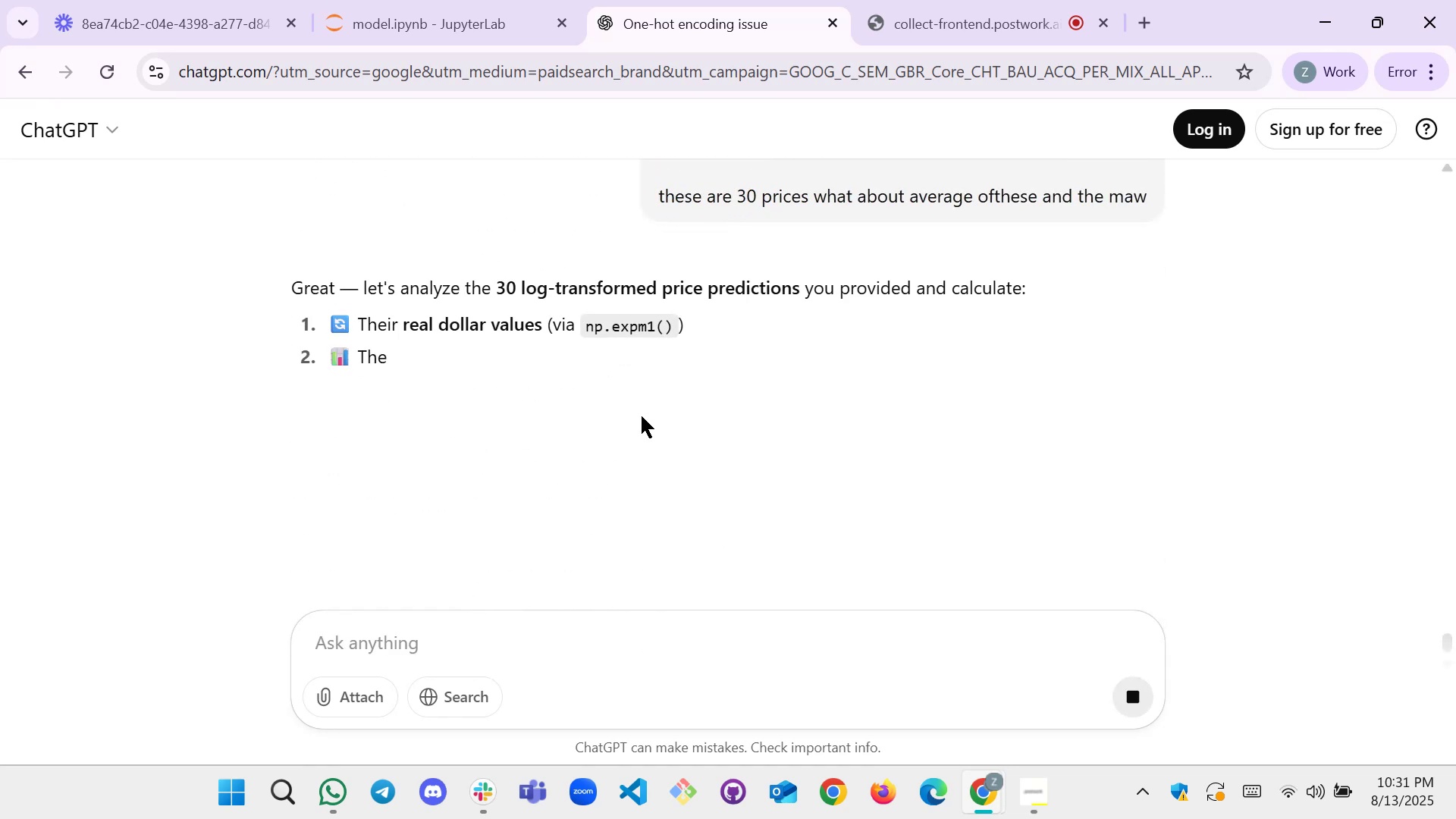 
wait(7.59)
 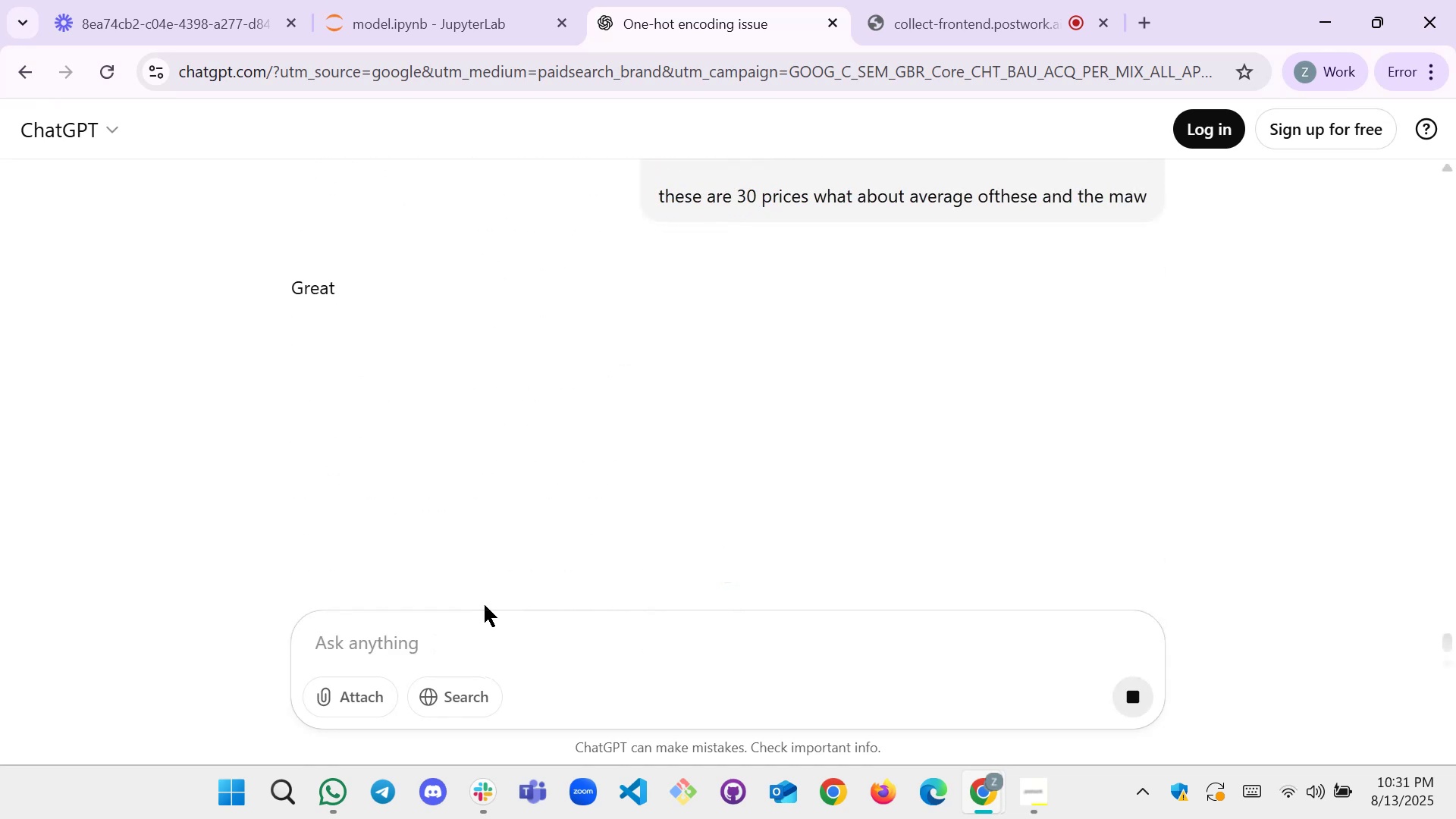 
scroll: coordinate [544, 383], scroll_direction: down, amount: 5.0
 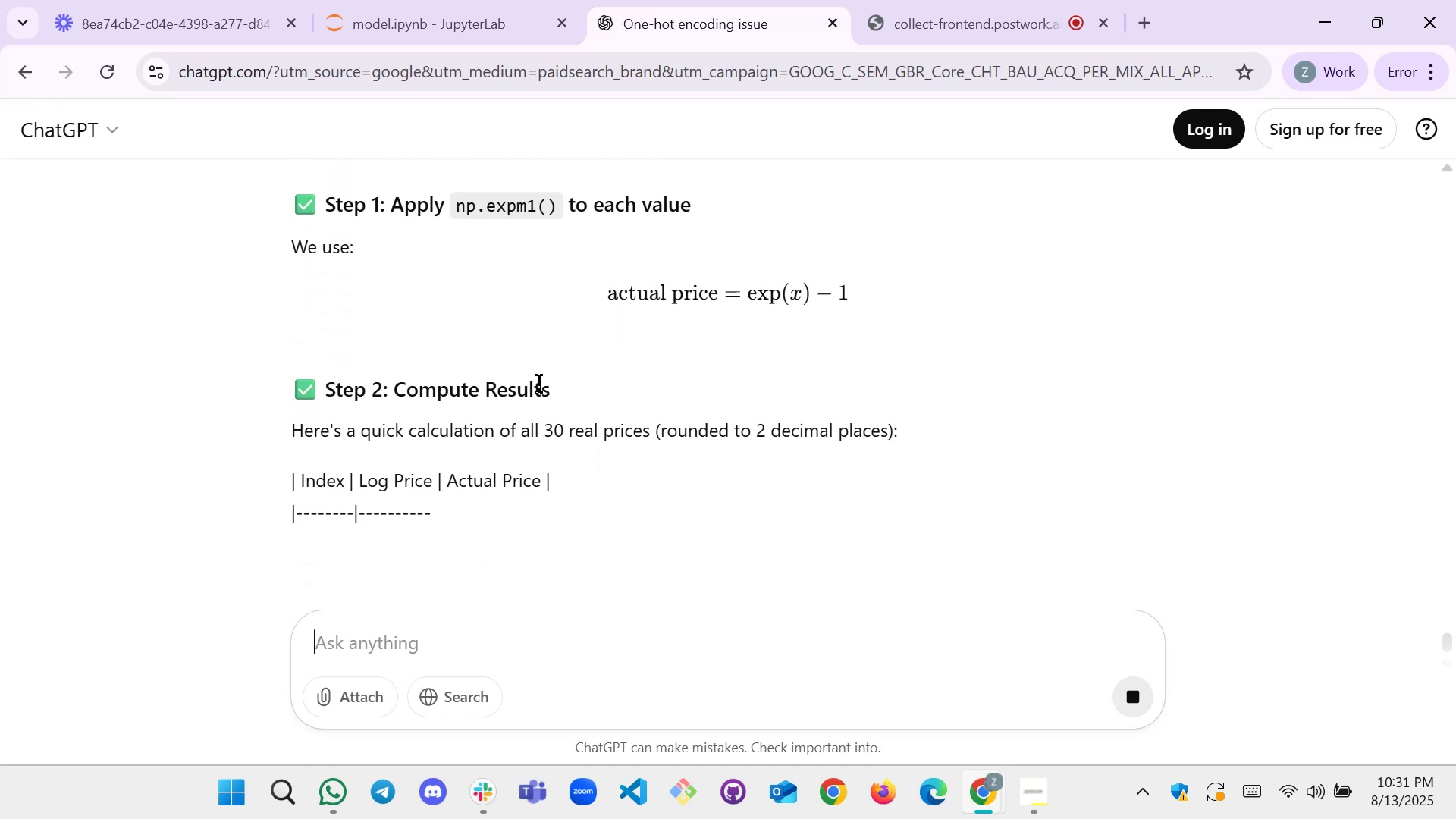 
scroll: coordinate [664, 345], scroll_direction: down, amount: 3.0
 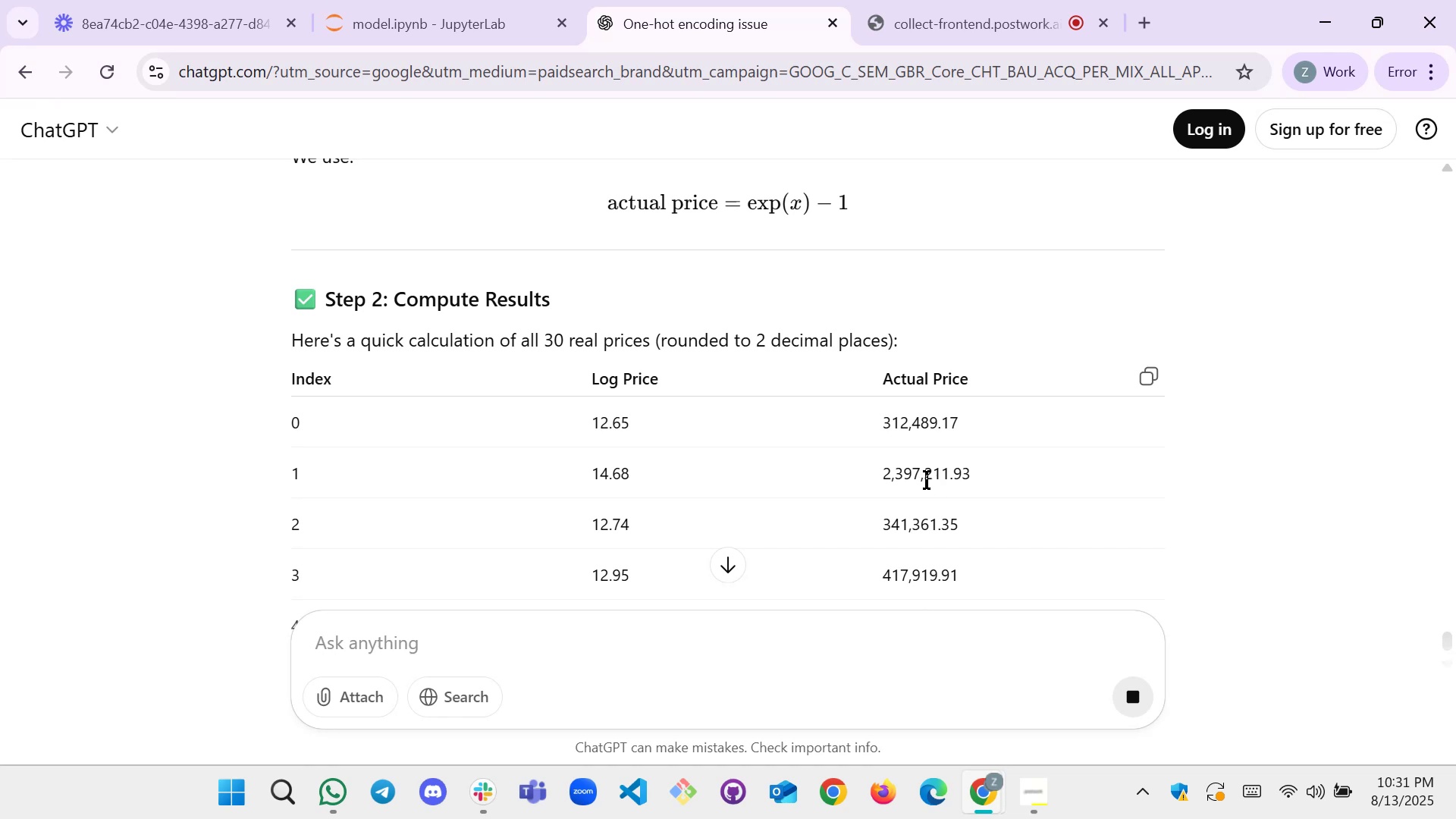 
wait(6.87)
 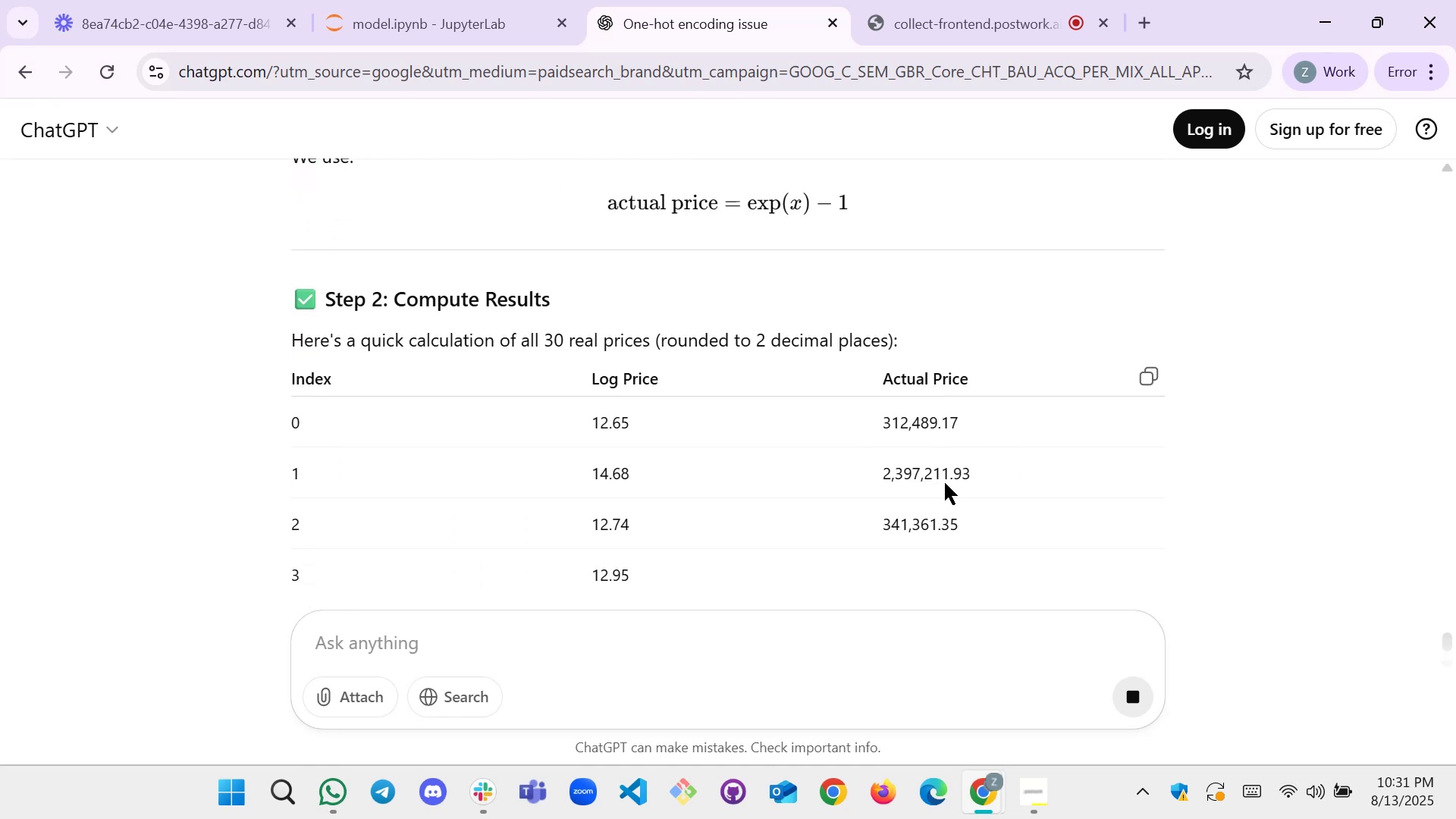 
scroll: coordinate [915, 469], scroll_direction: down, amount: 2.0
 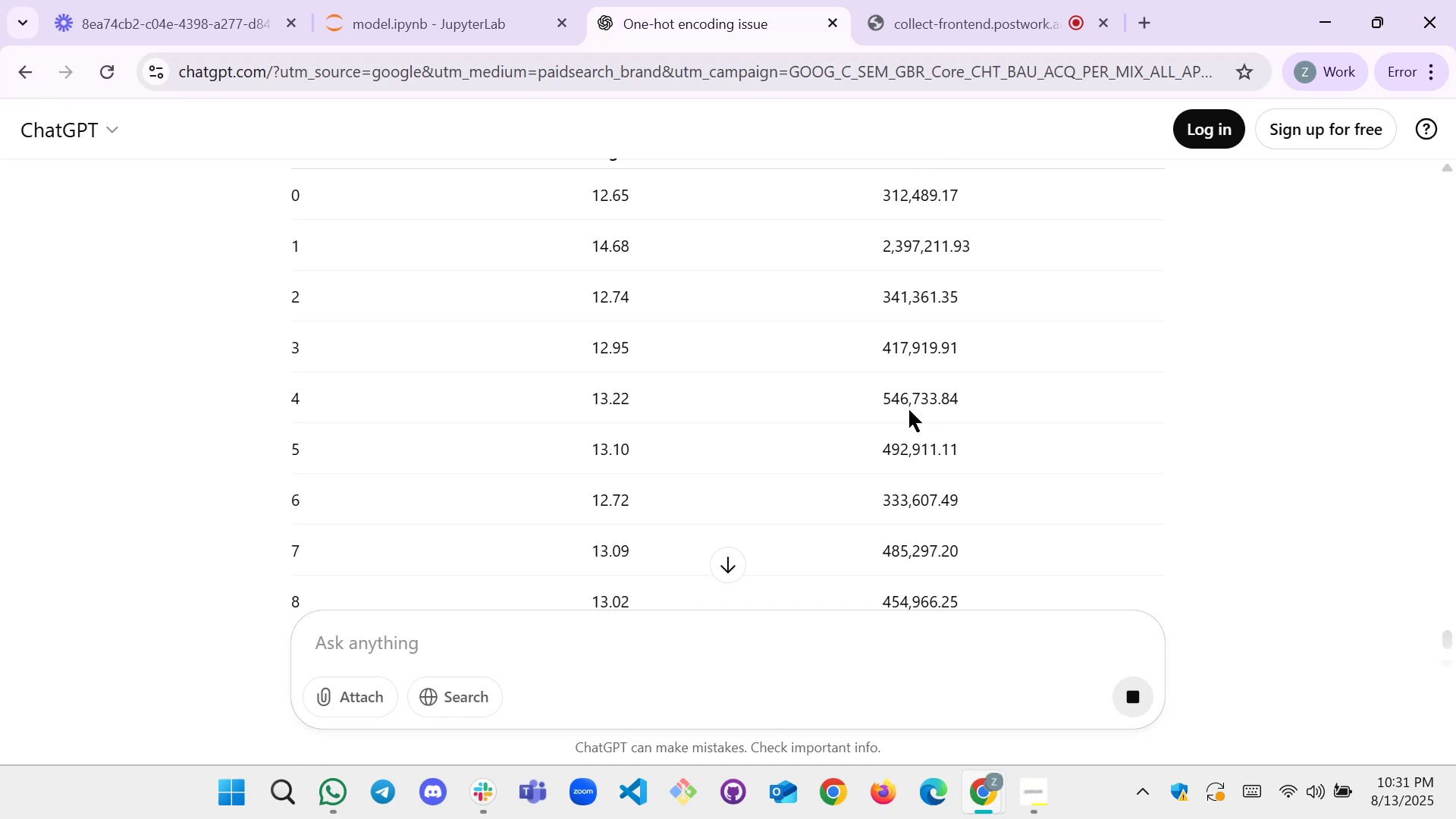 
scroll: coordinate [890, 410], scroll_direction: up, amount: 1.0
 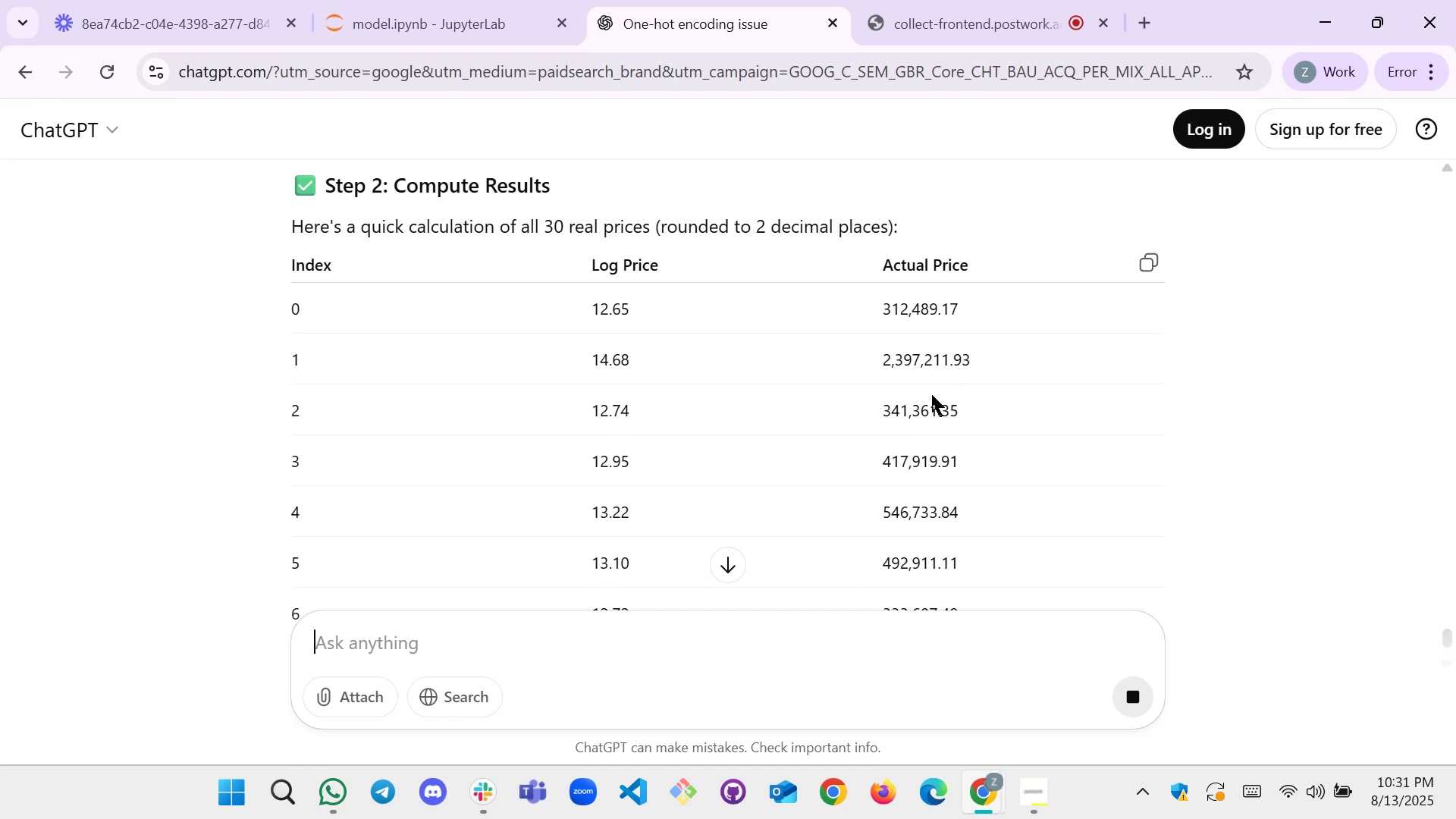 
scroll: coordinate [773, 459], scroll_direction: down, amount: 10.0
 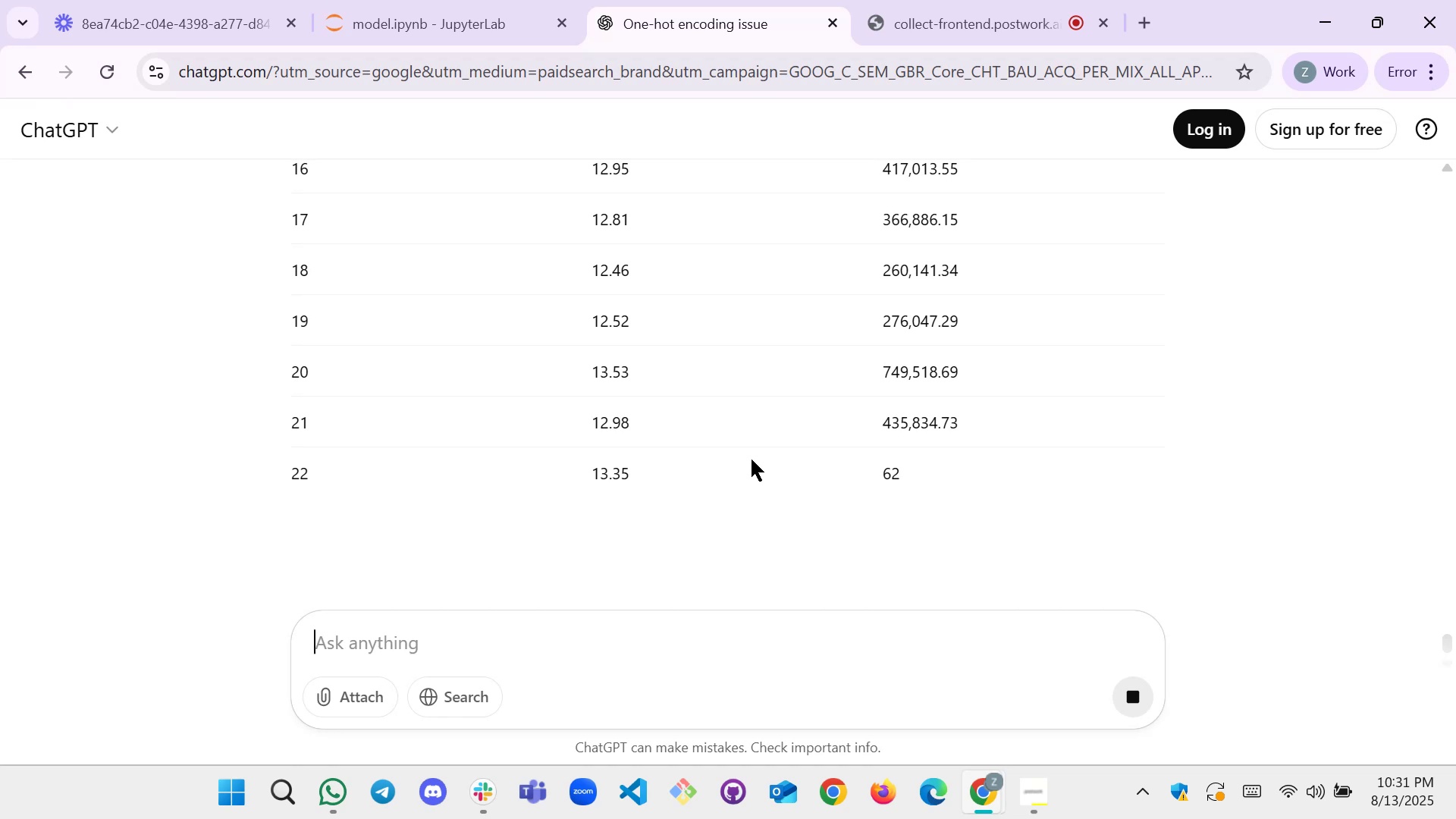 
scroll: coordinate [705, 447], scroll_direction: down, amount: 6.0
 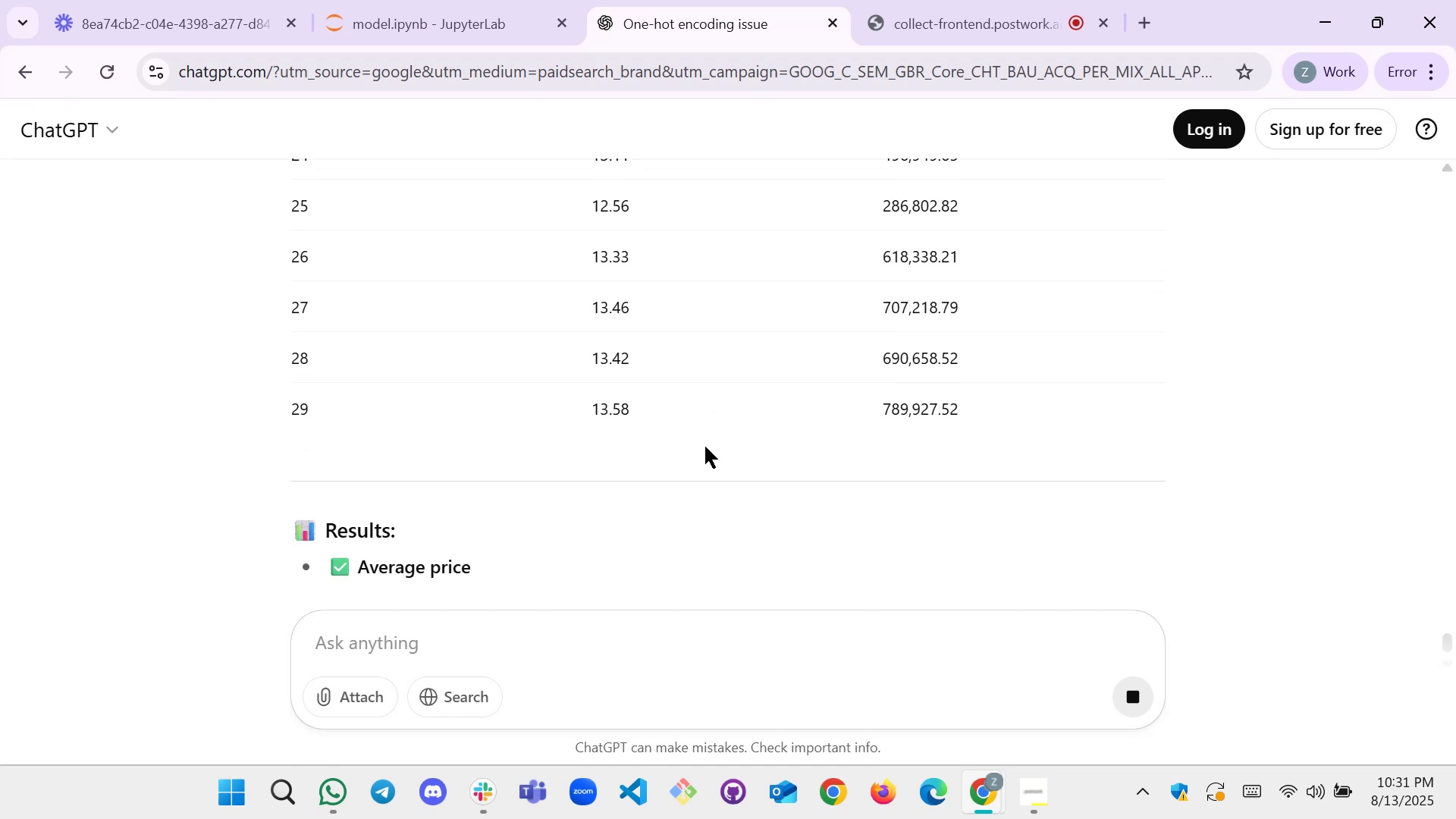 
scroll: coordinate [651, 428], scroll_direction: down, amount: 5.0
 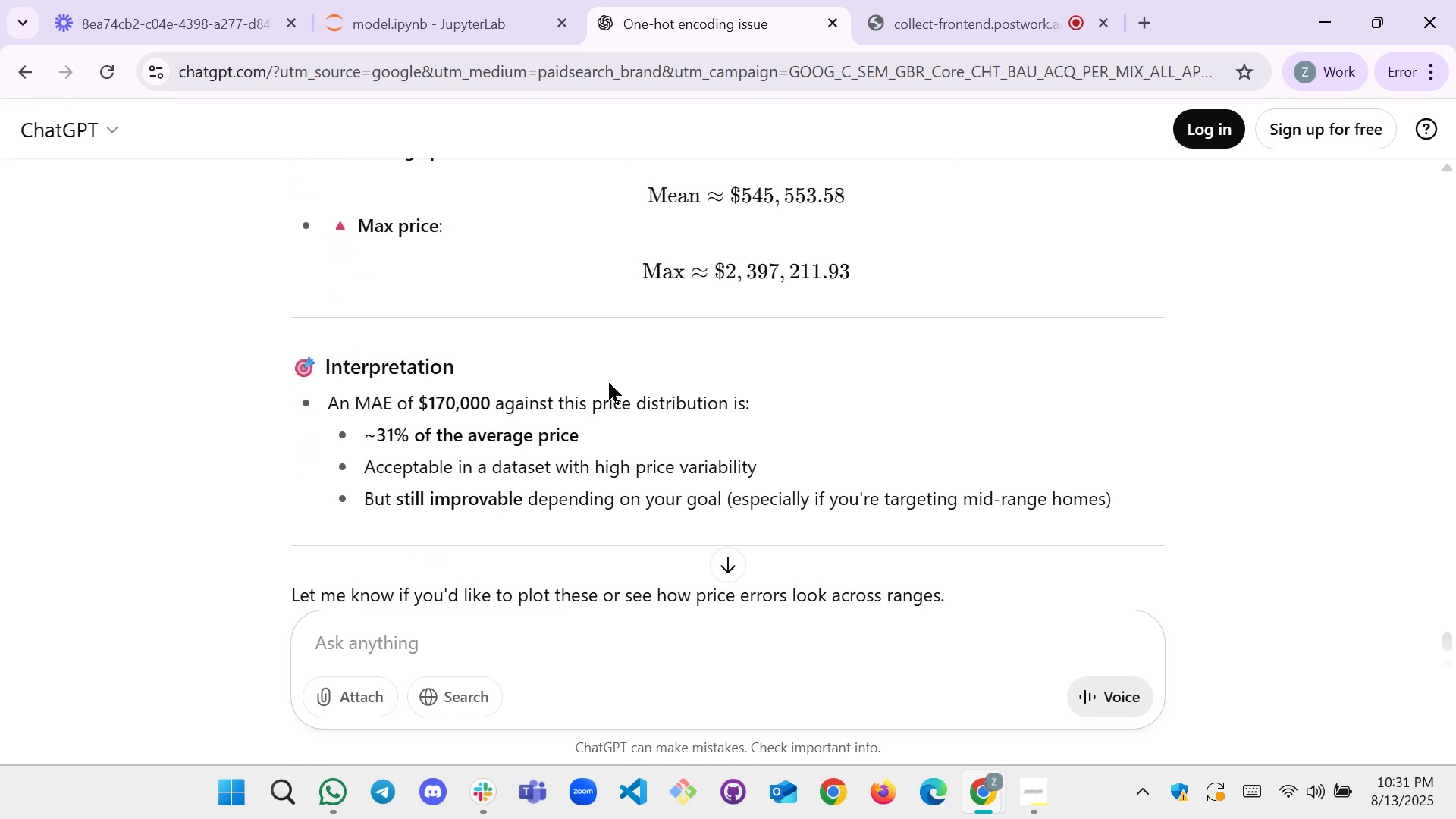 
wait(5.21)
 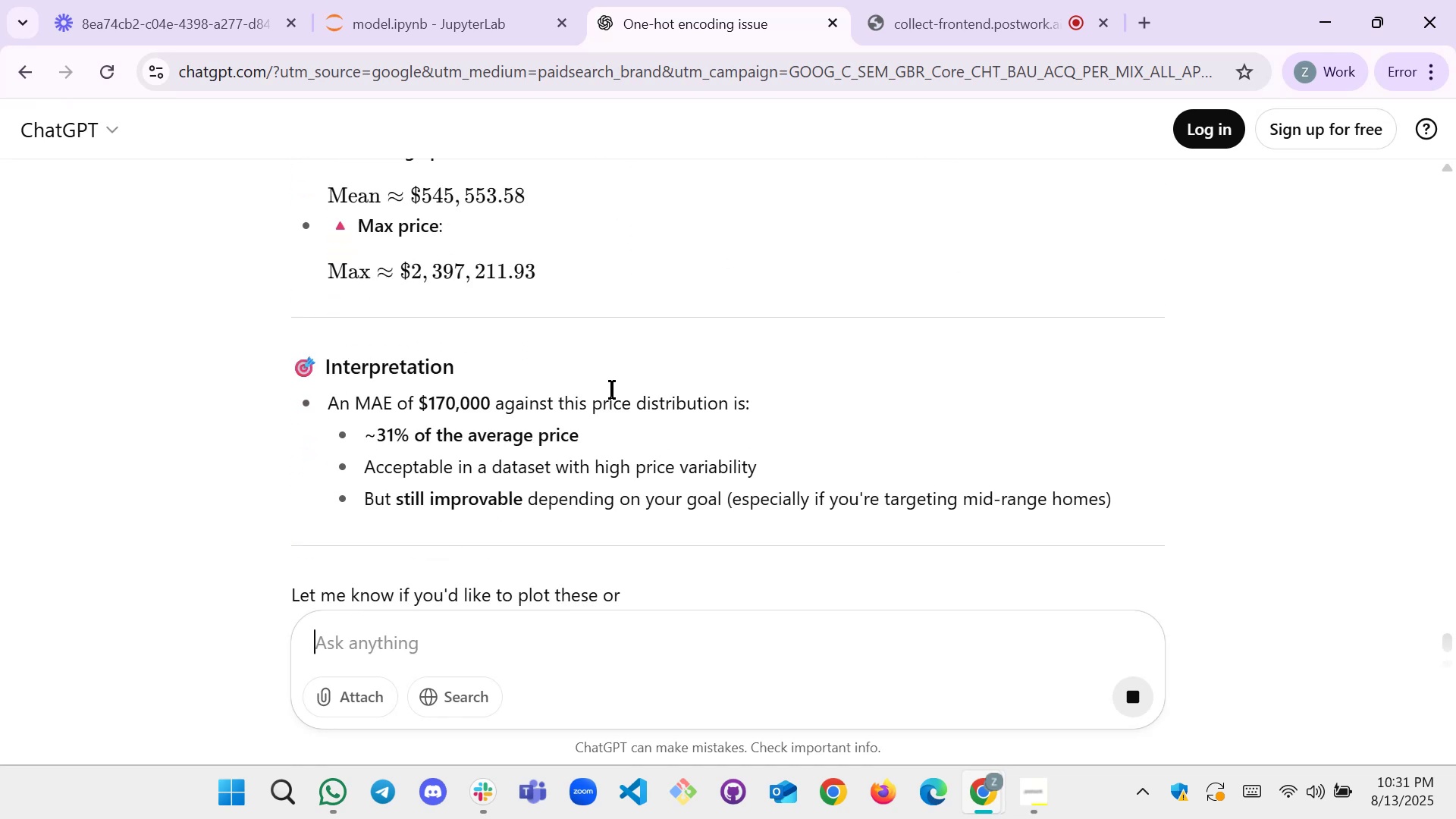 
scroll: coordinate [661, 405], scroll_direction: down, amount: 2.0
 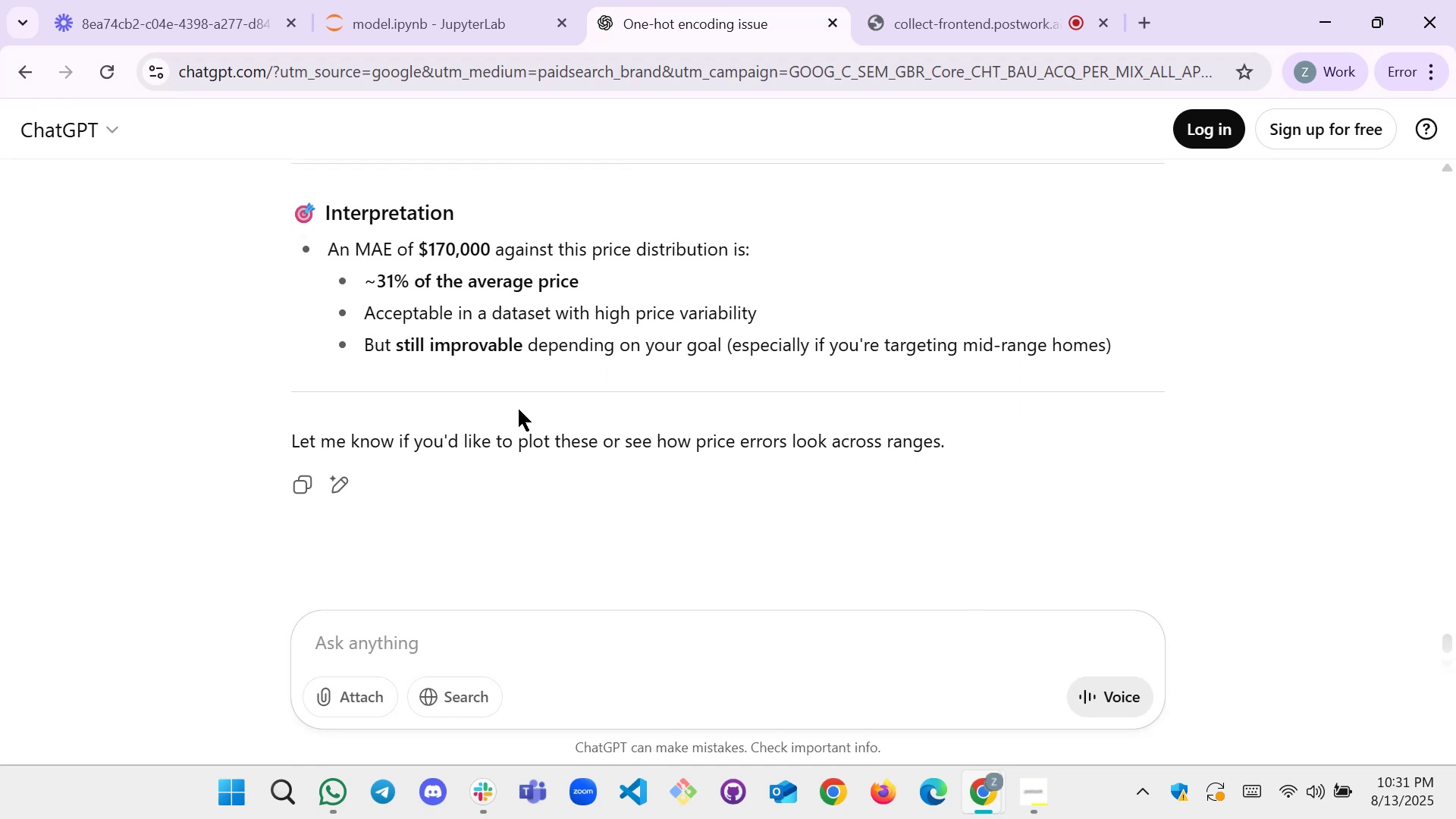 
scroll: coordinate [620, 428], scroll_direction: up, amount: 3.0
 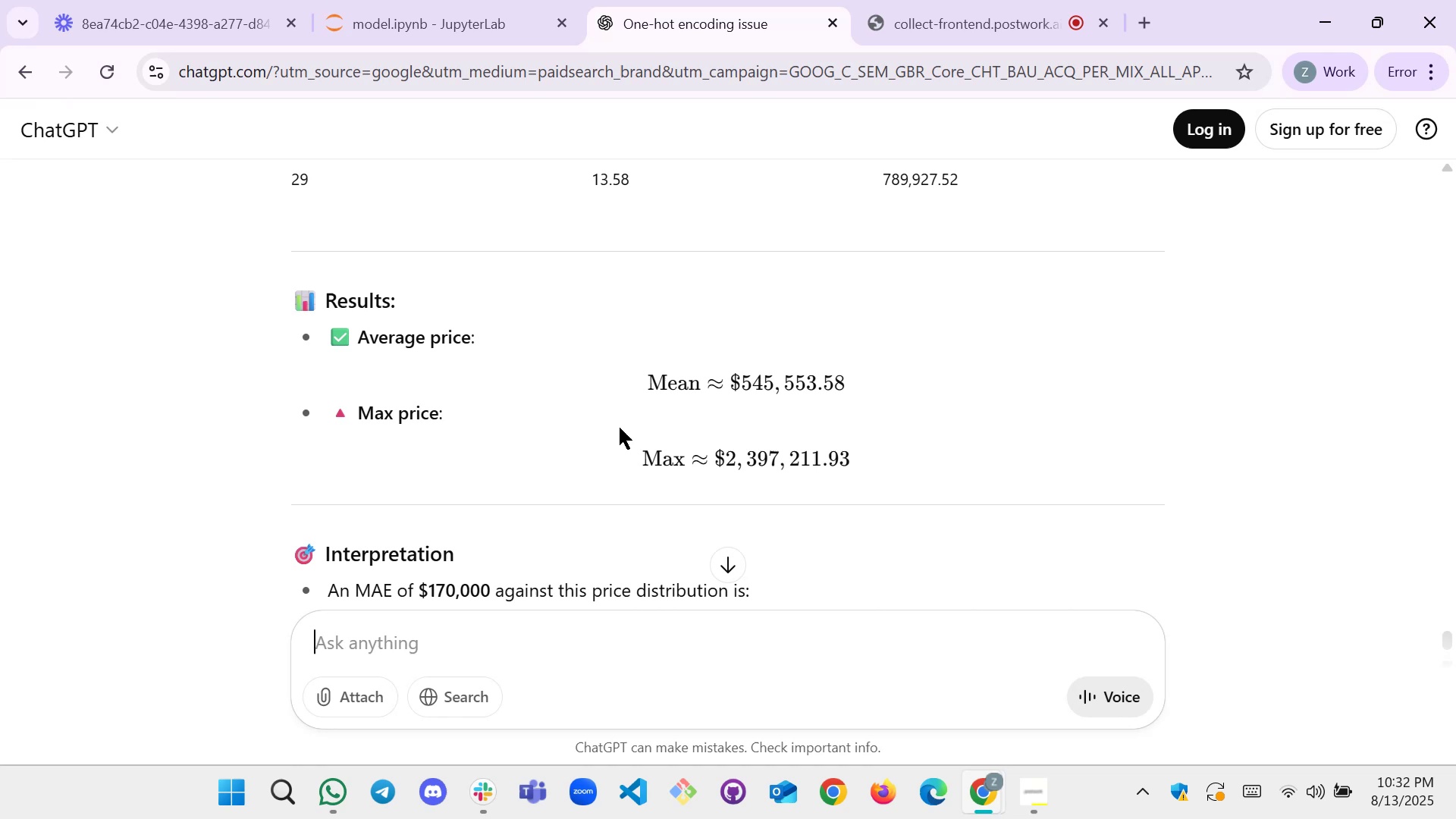 
scroll: coordinate [620, 428], scroll_direction: down, amount: 1.0
 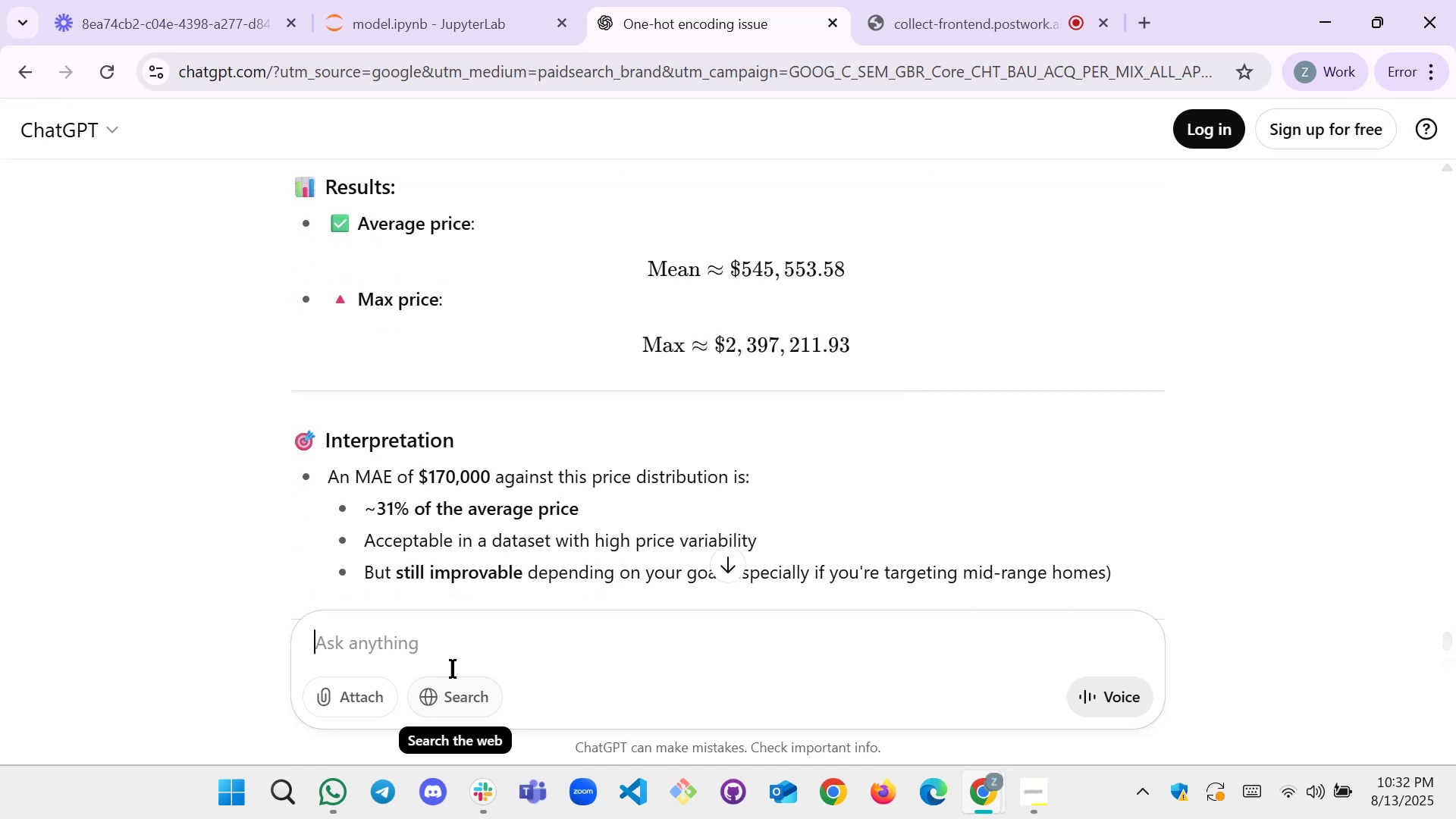 
left_click([475, 649])
 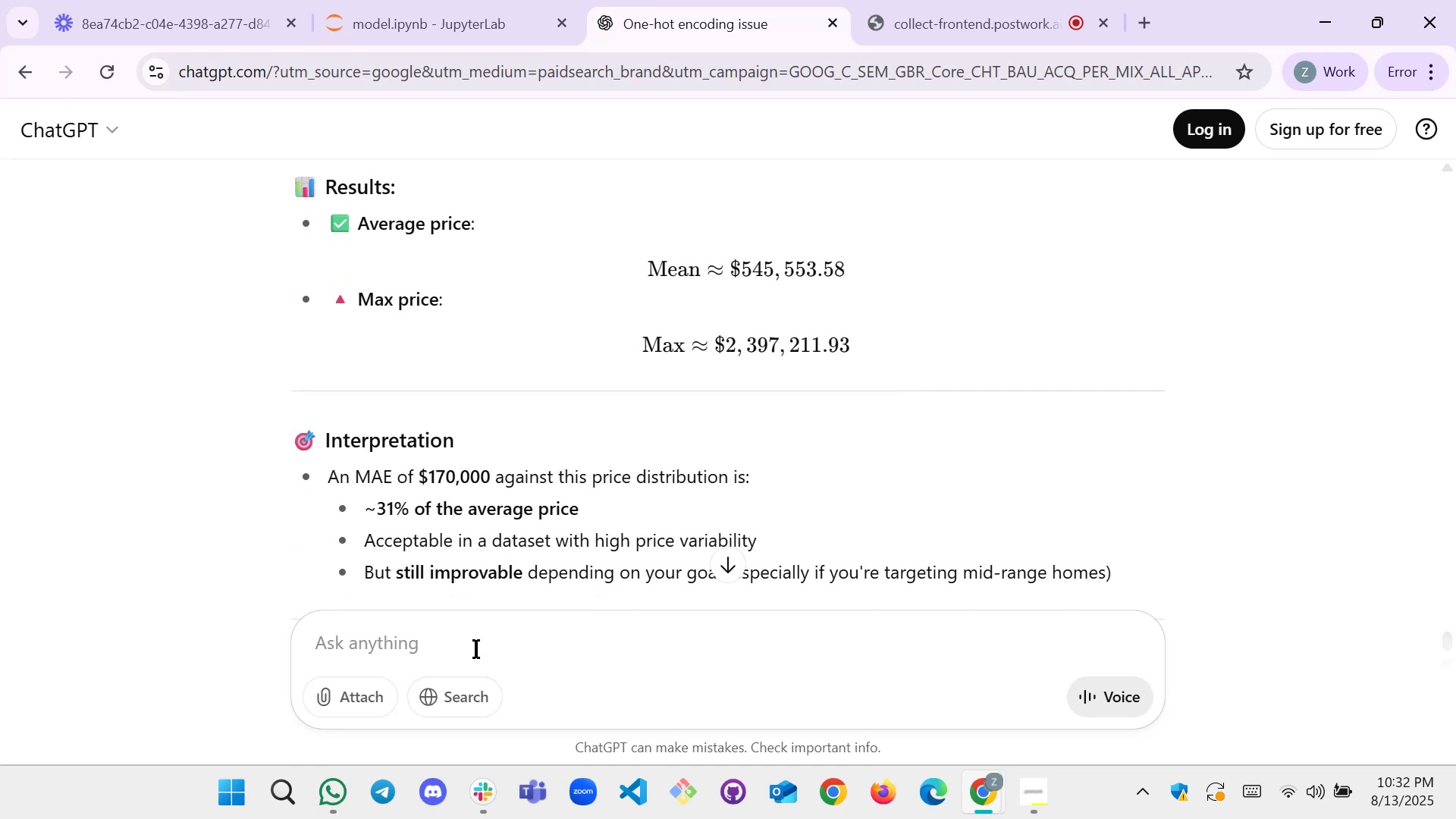 
type(so how much it is good)
key(Backspace)
key(Backspace)
key(Backspace)
key(Backspace)
key(Backspace)
key(Backspace)
key(Backspace)
key(Backspace)
key(Backspace)
type(would you rate it ..)
 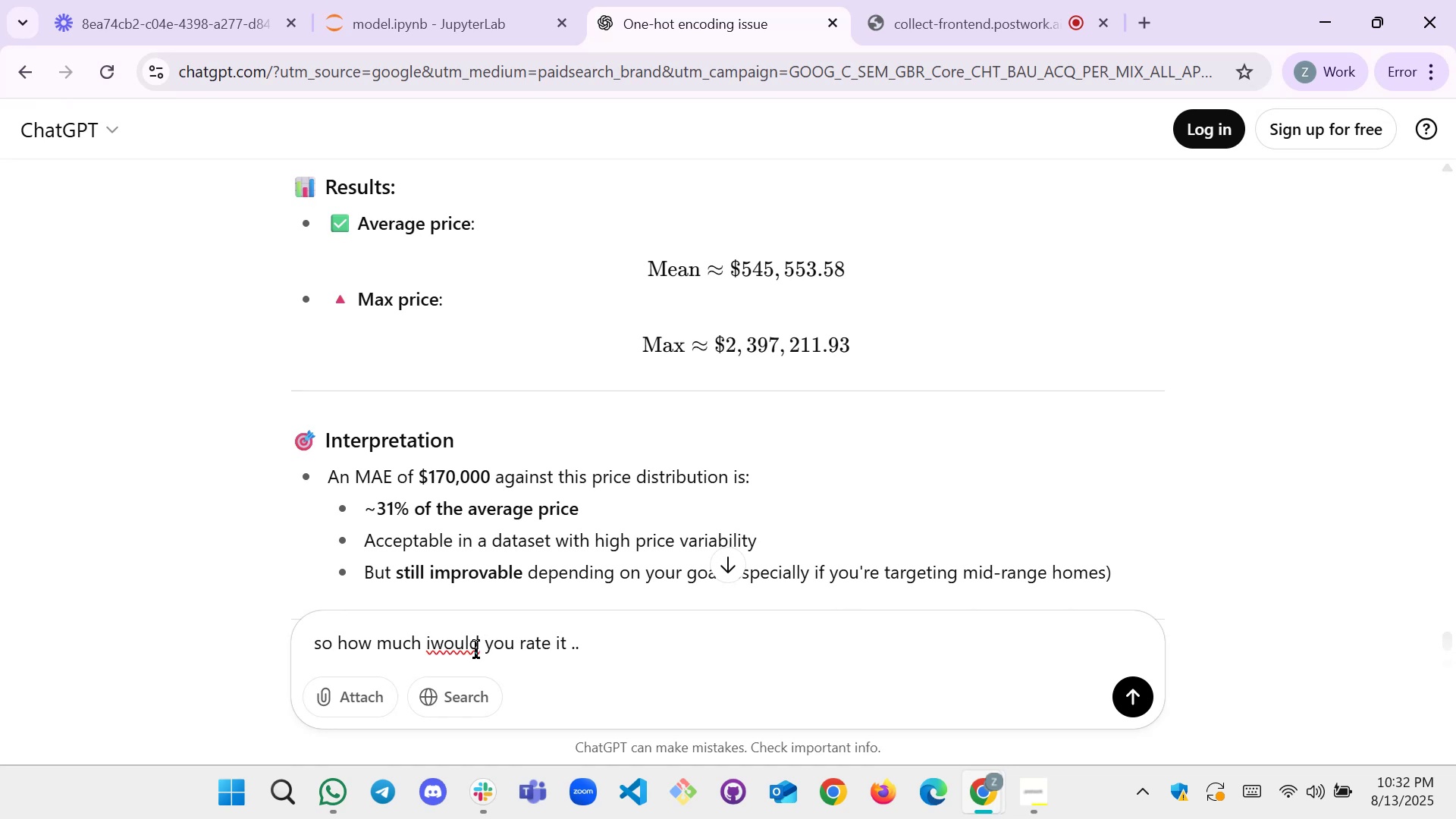 
key(Enter)
 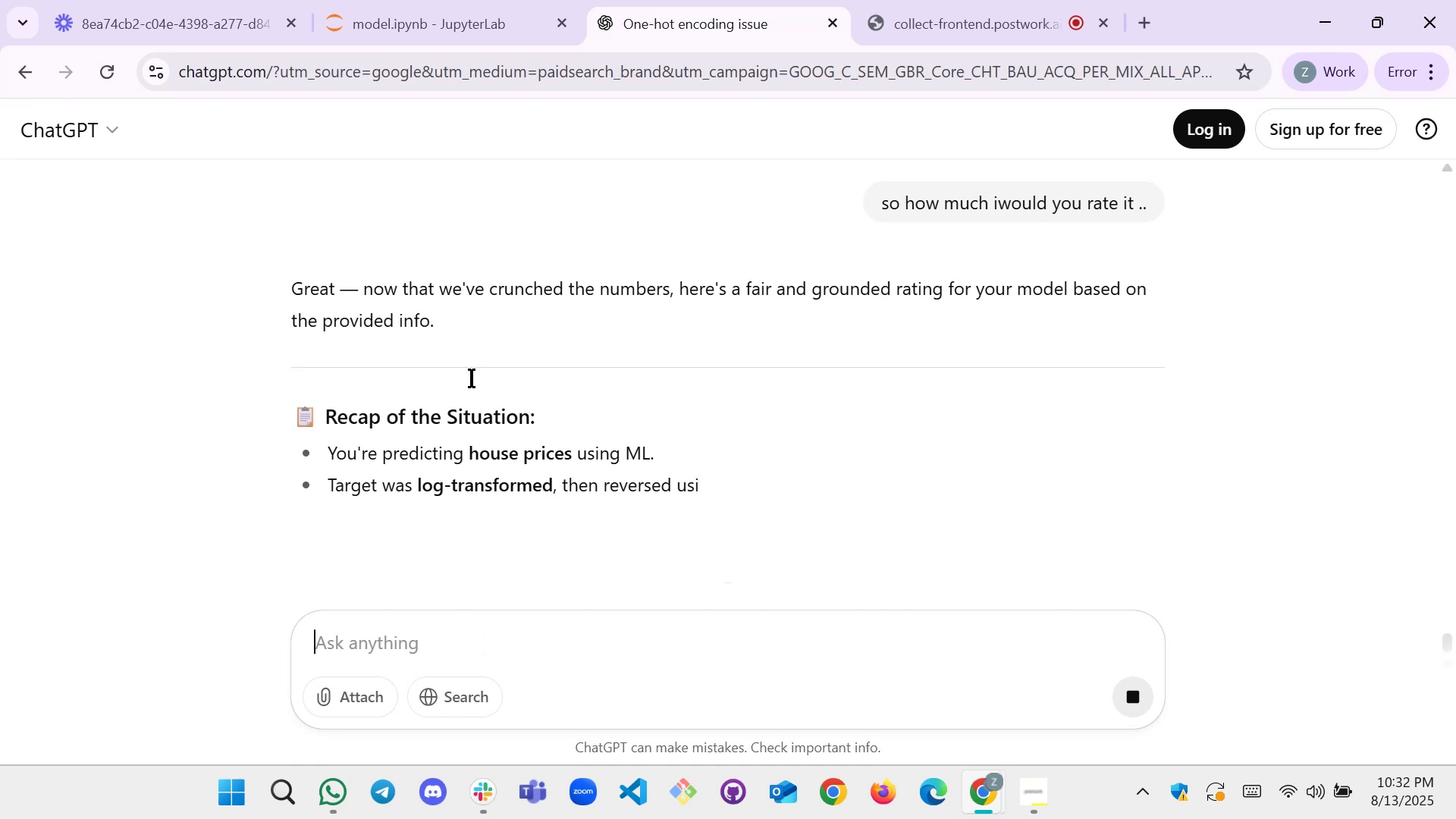 
wait(5.55)
 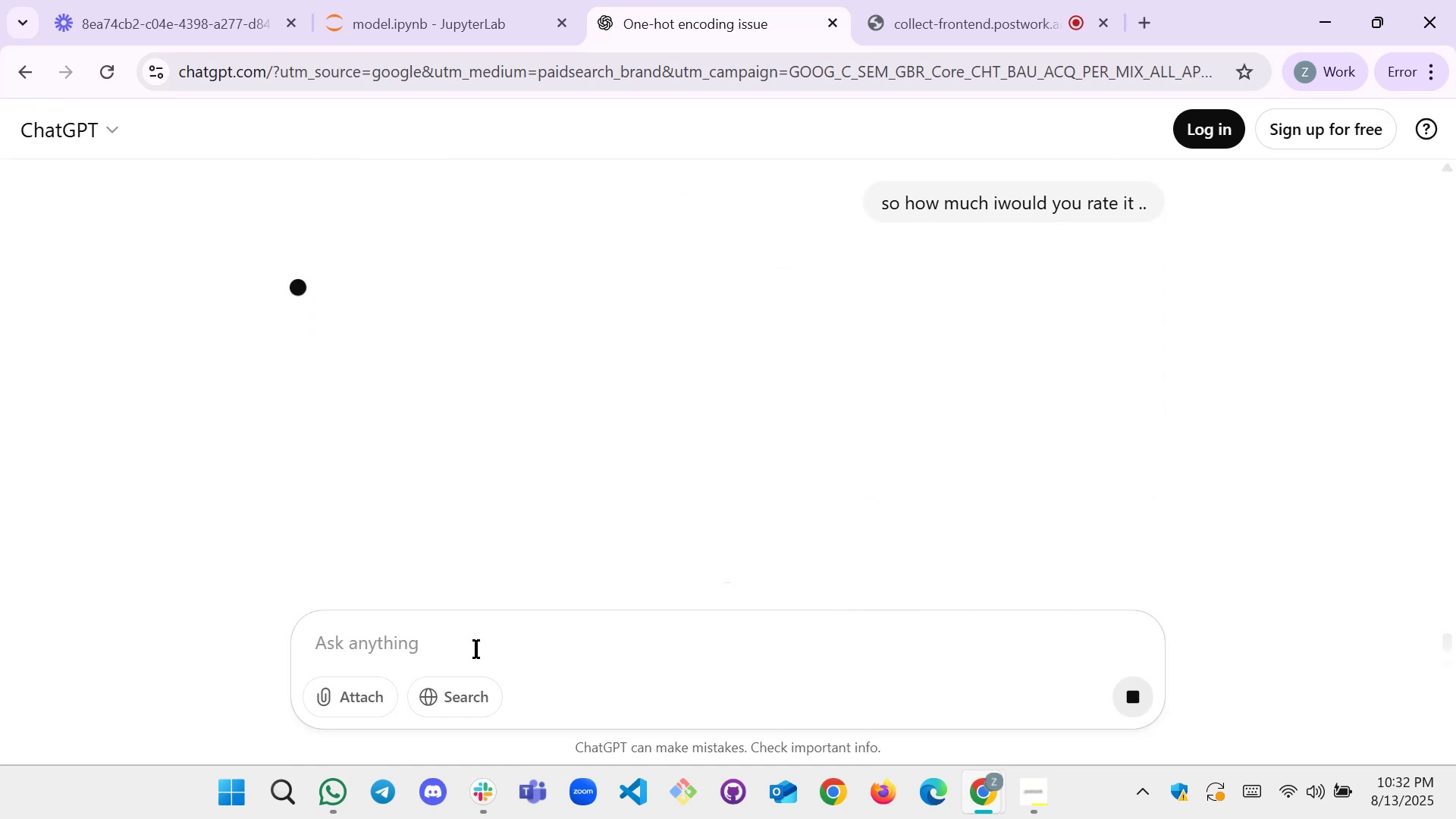 
scroll: coordinate [551, 331], scroll_direction: down, amount: 5.0
 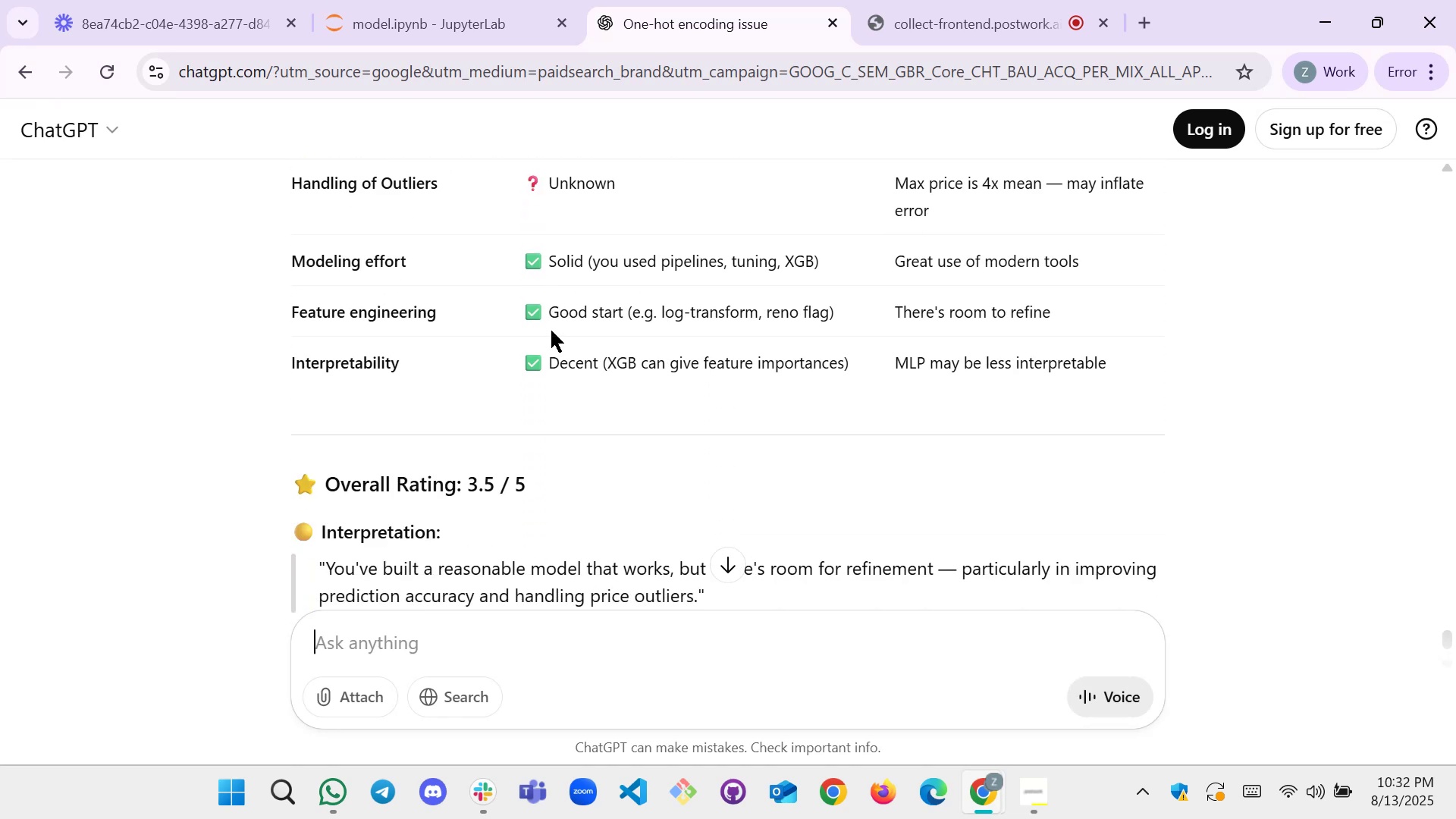 
scroll: coordinate [581, 404], scroll_direction: down, amount: 4.0
 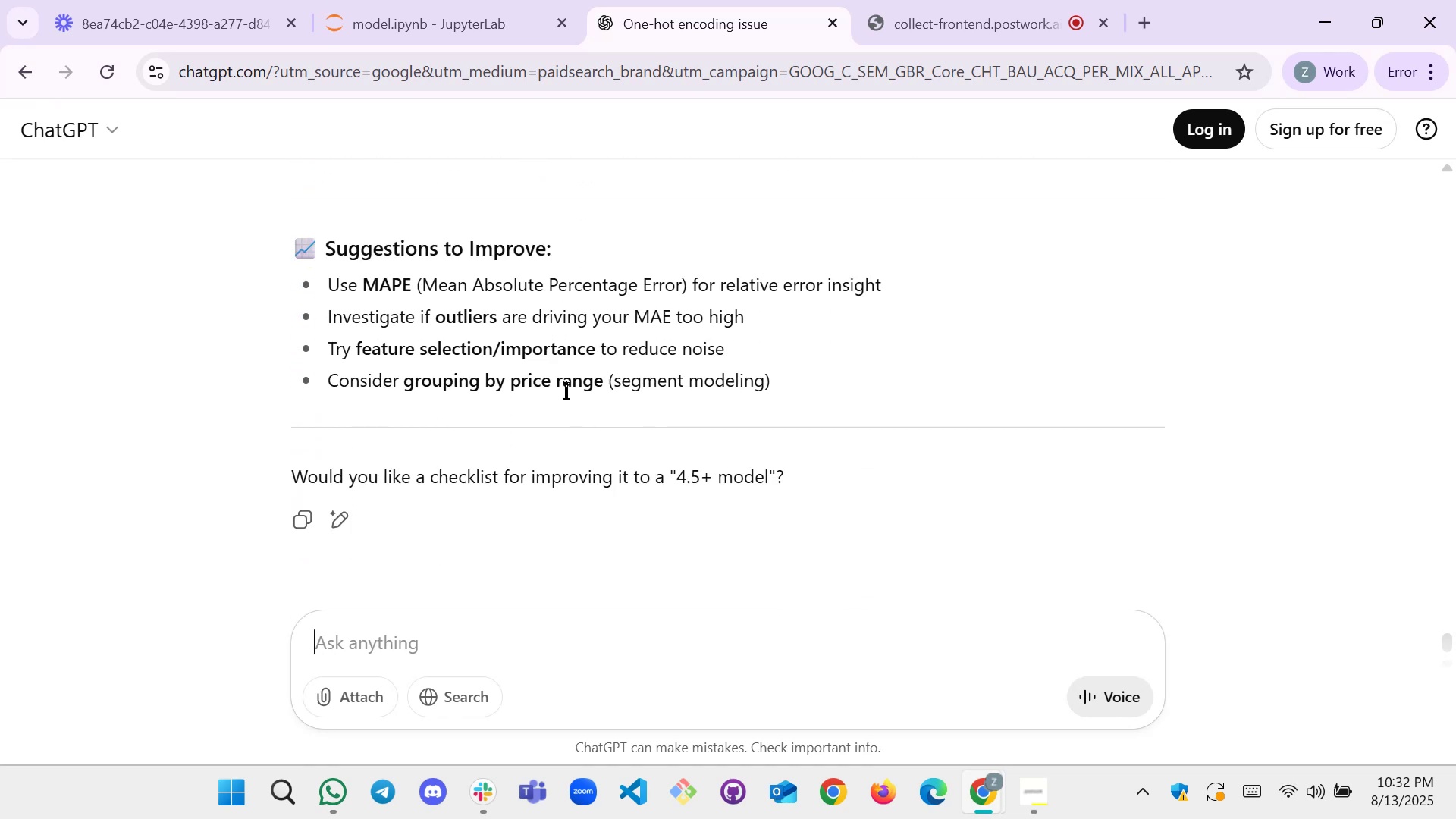 
scroll: coordinate [560, 384], scroll_direction: up, amount: 1.0
 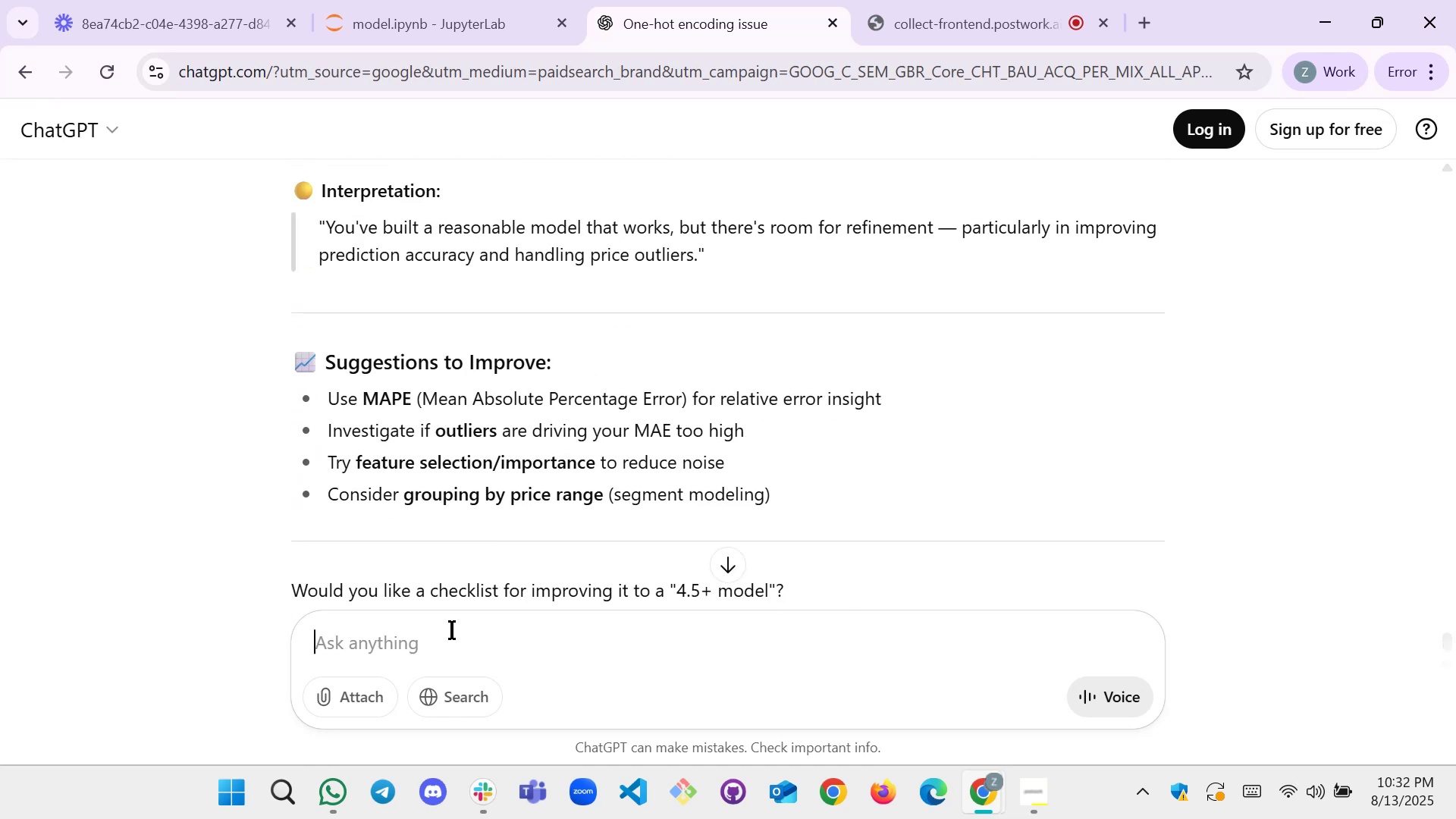 
left_click([451, 635])
 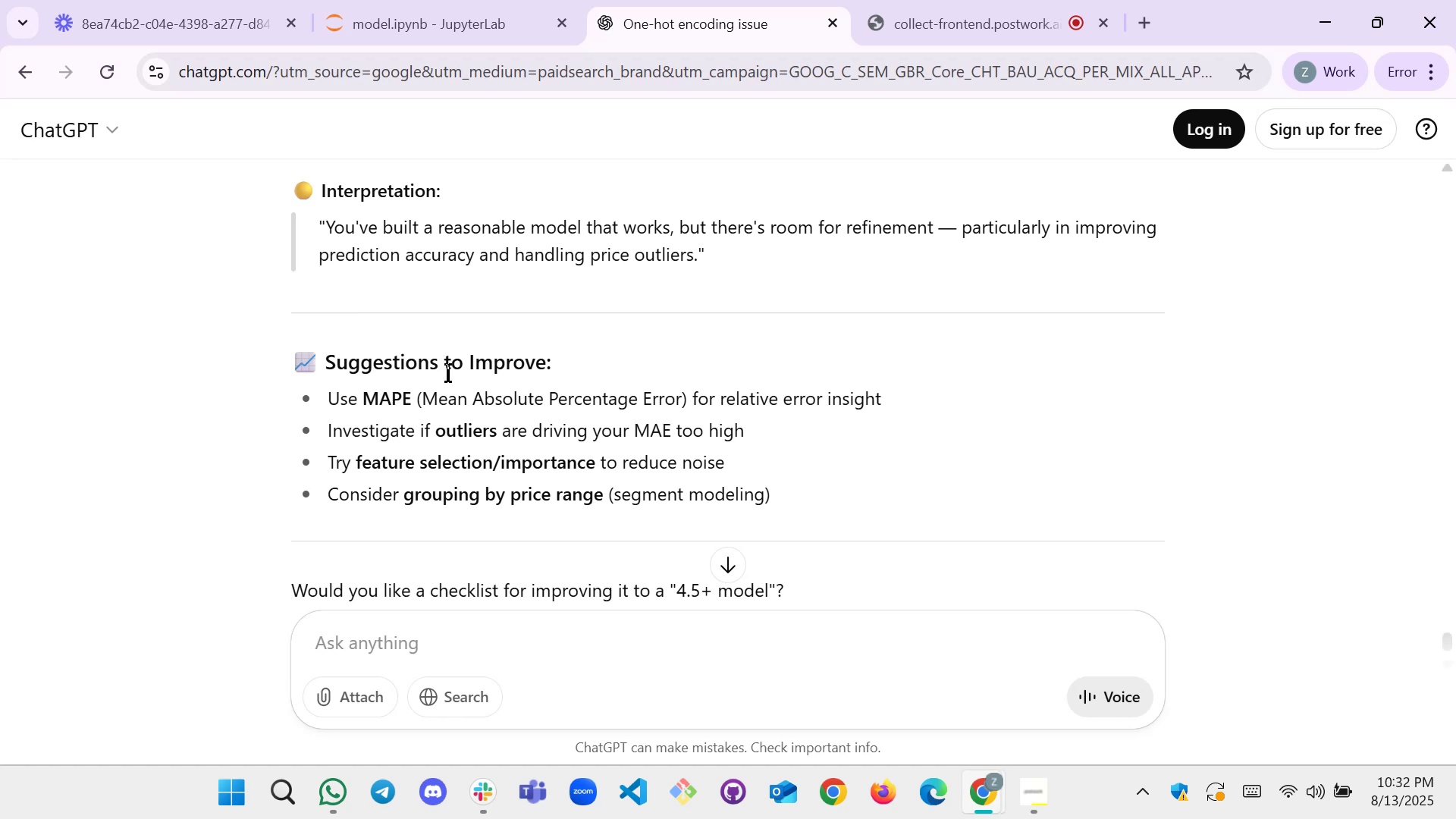 
left_click([392, 0])
 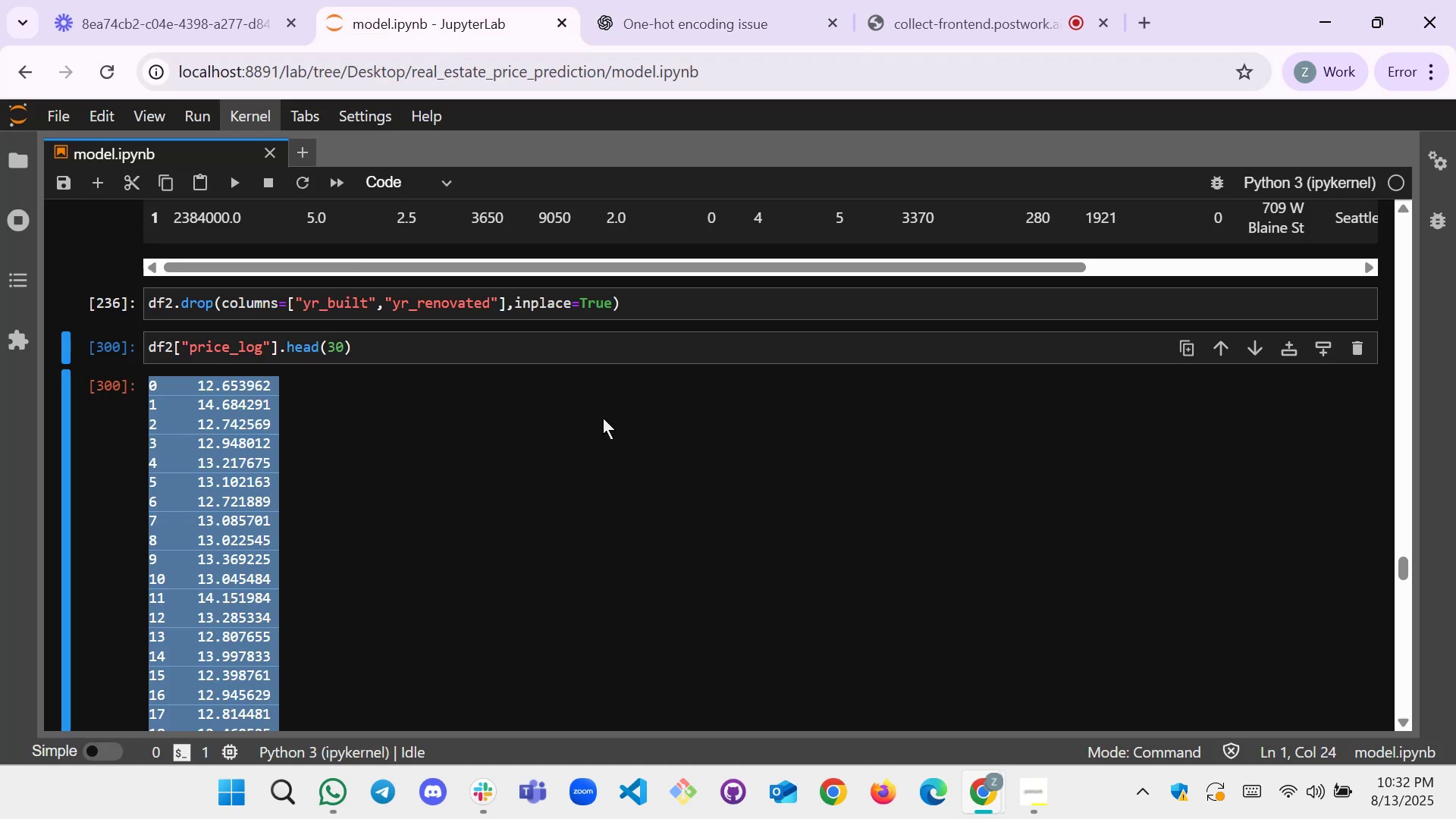 
scroll: coordinate [381, 446], scroll_direction: up, amount: 24.0
 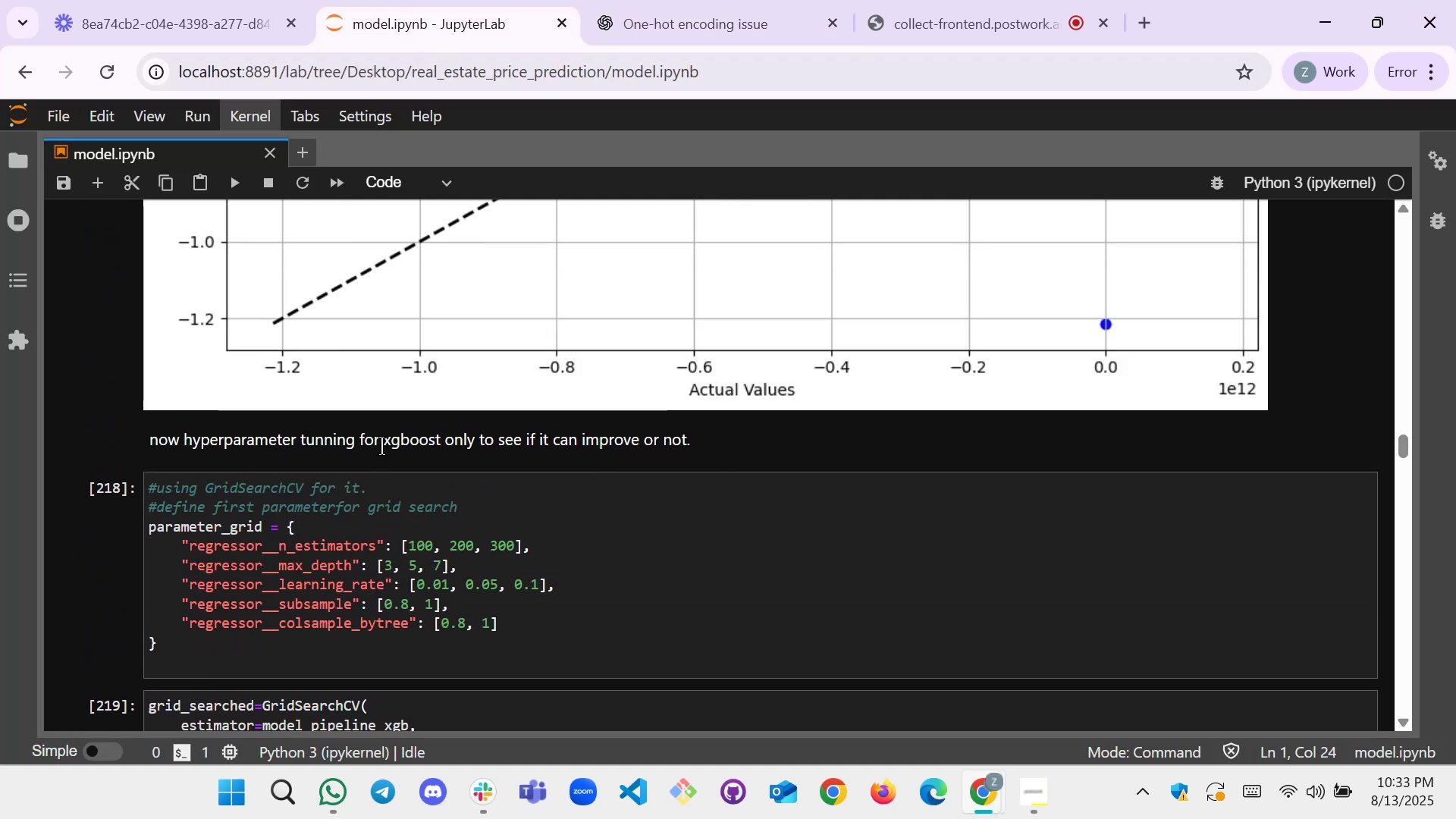 
scroll: coordinate [381, 446], scroll_direction: down, amount: 21.0
 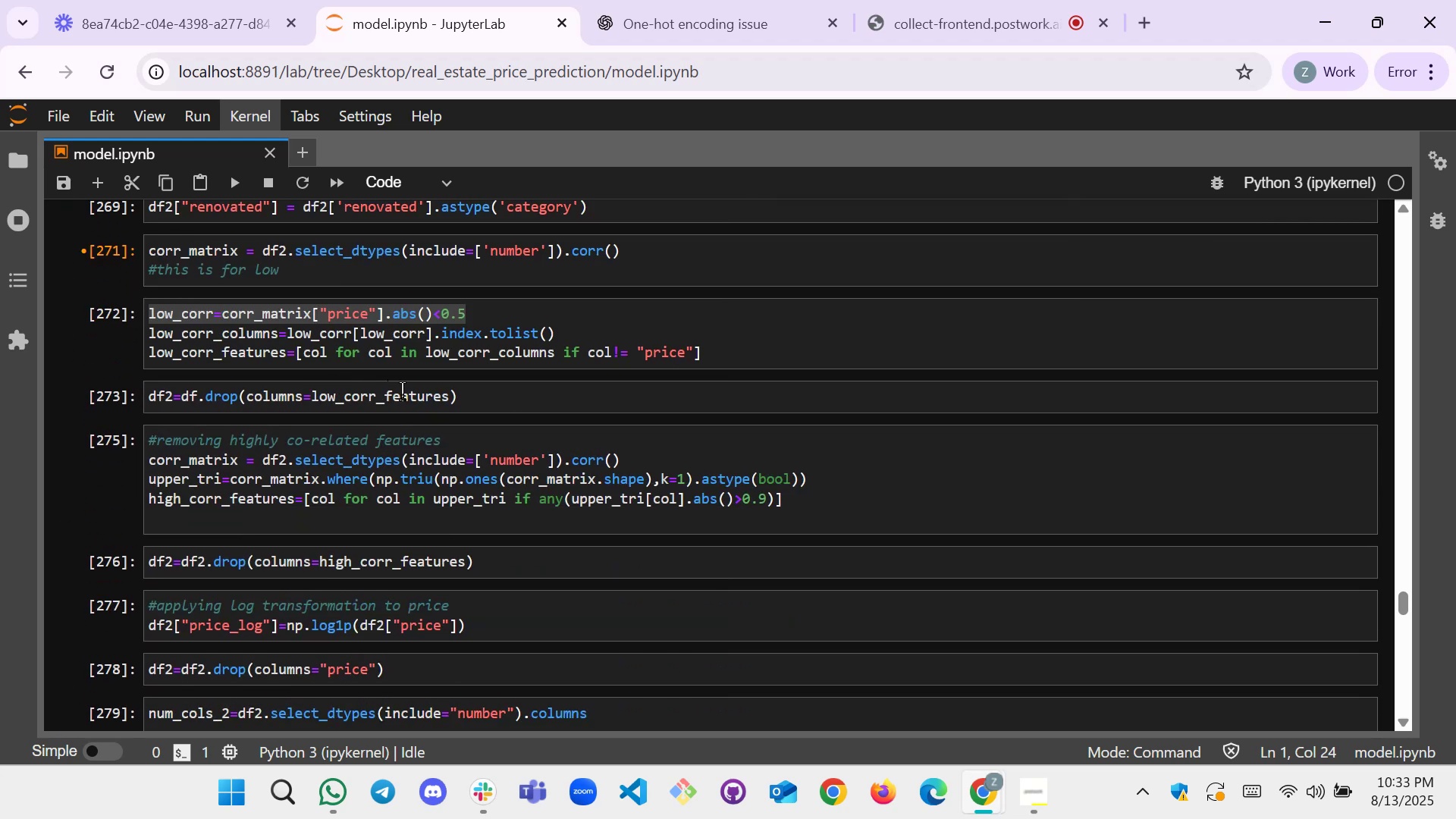 
scroll: coordinate [402, 391], scroll_direction: up, amount: 1.0
 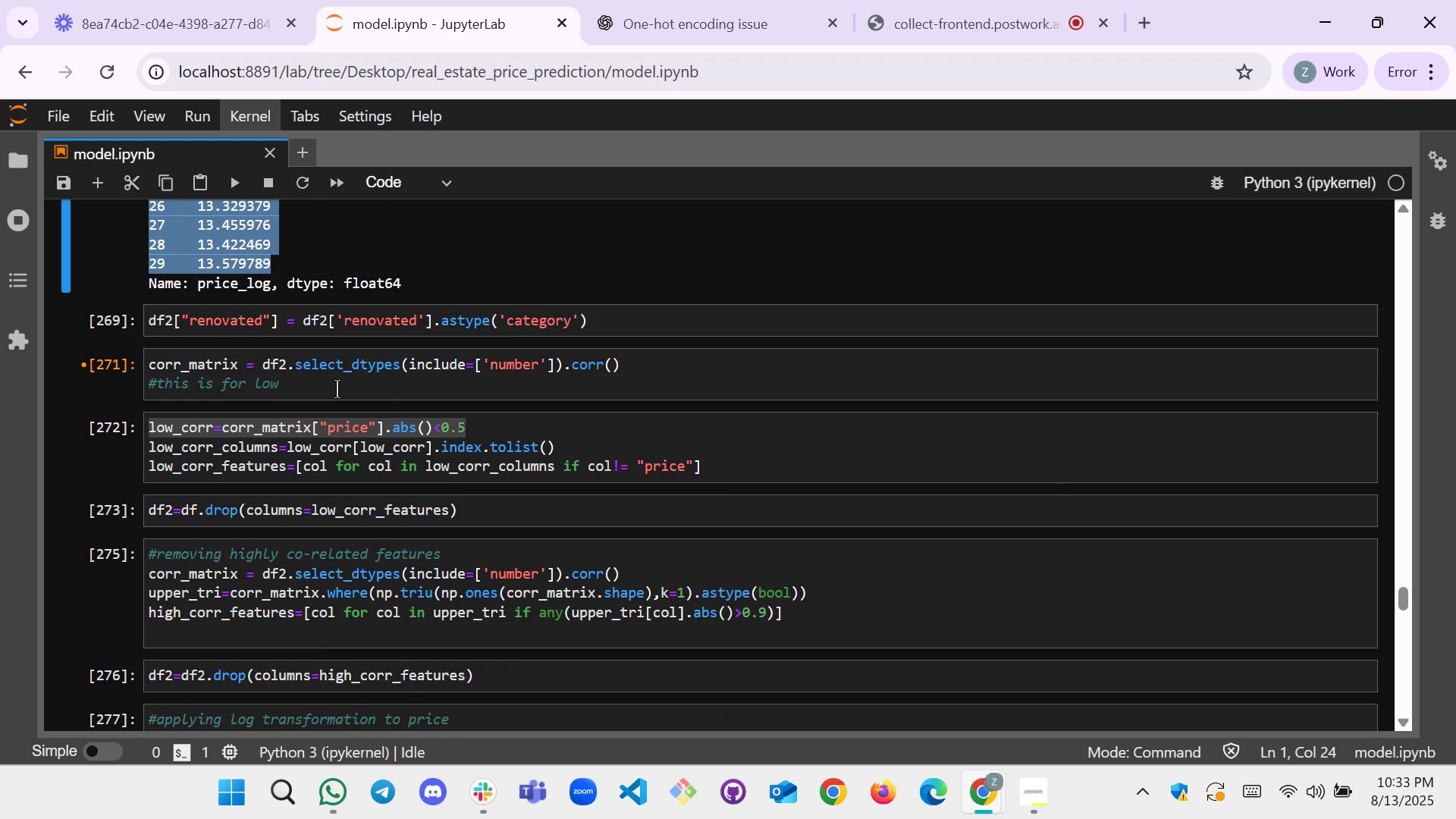 
scroll: coordinate [315, 391], scroll_direction: down, amount: 4.0
 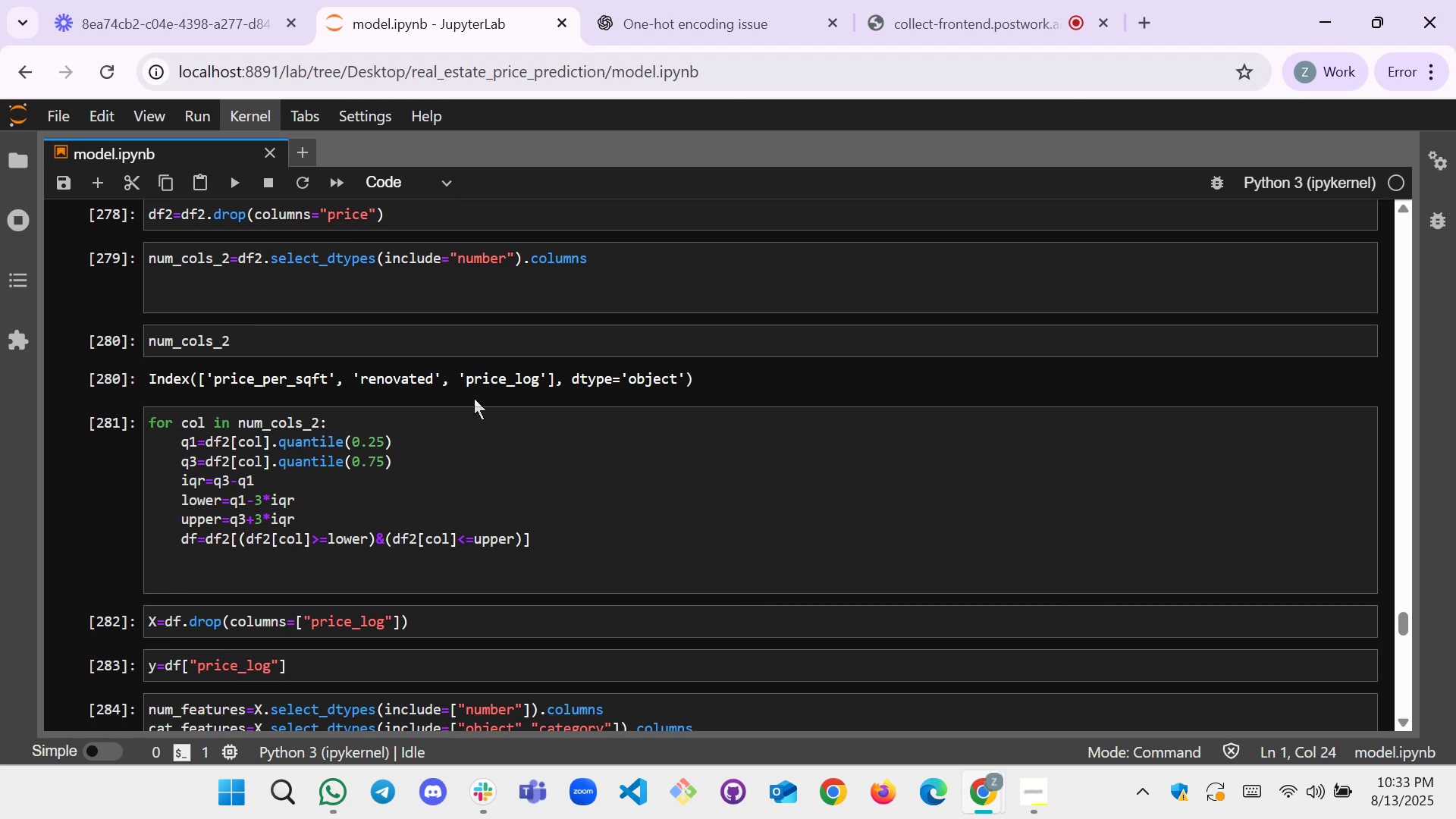 
left_click_drag(start_coordinate=[560, 538], to_coordinate=[96, 431])
 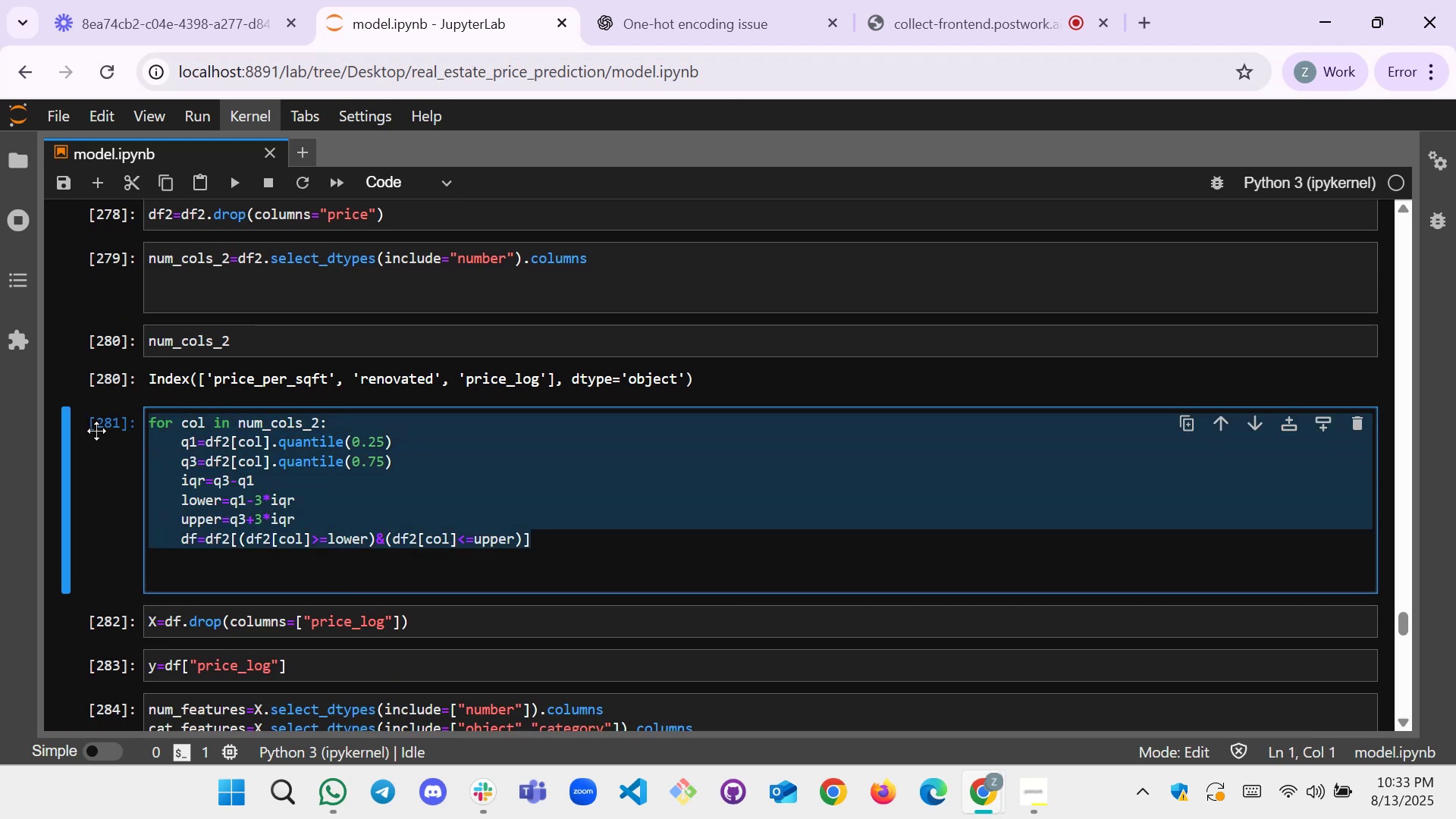 
key(Control+C)
 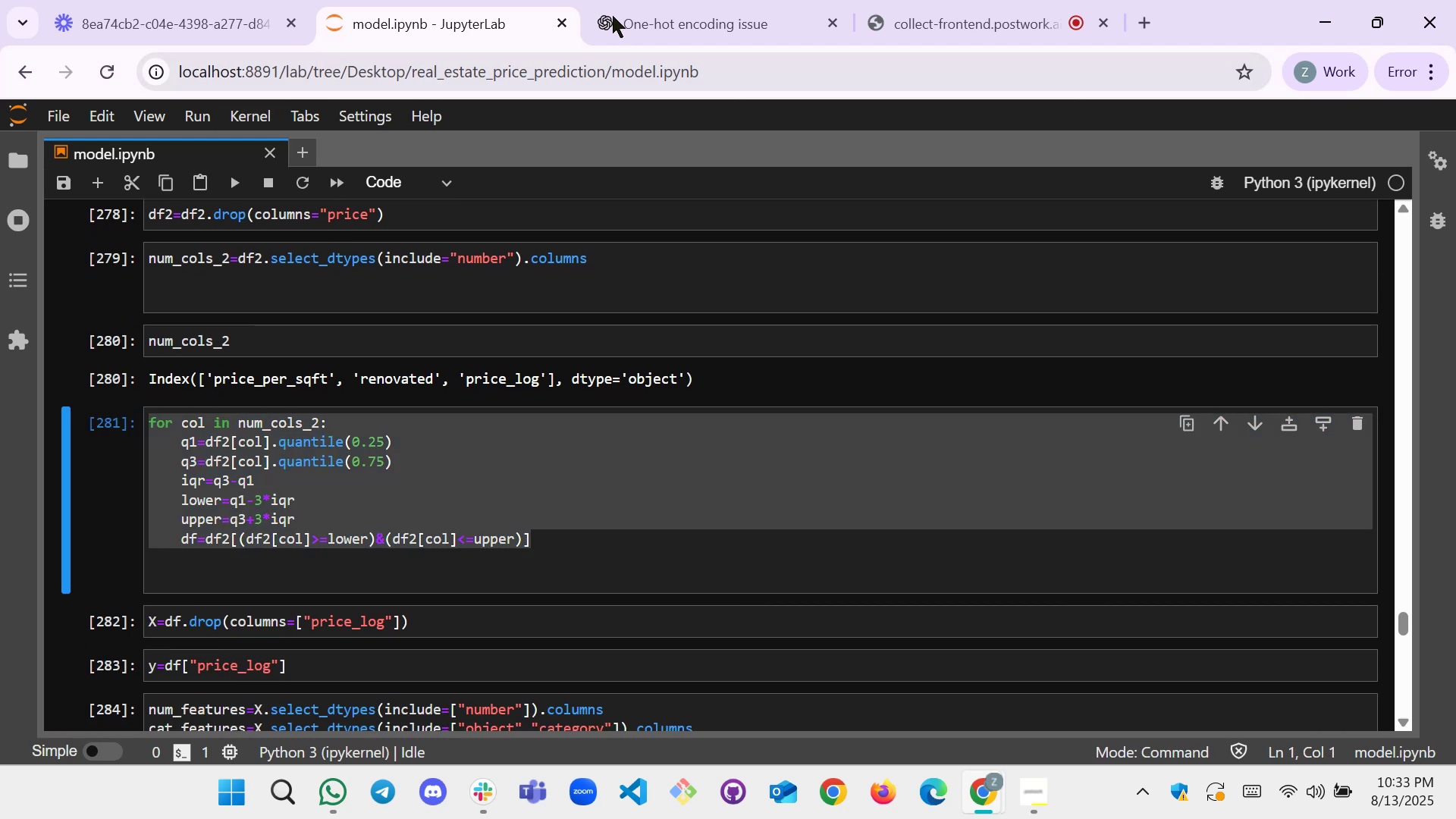 
left_click([690, 12])
 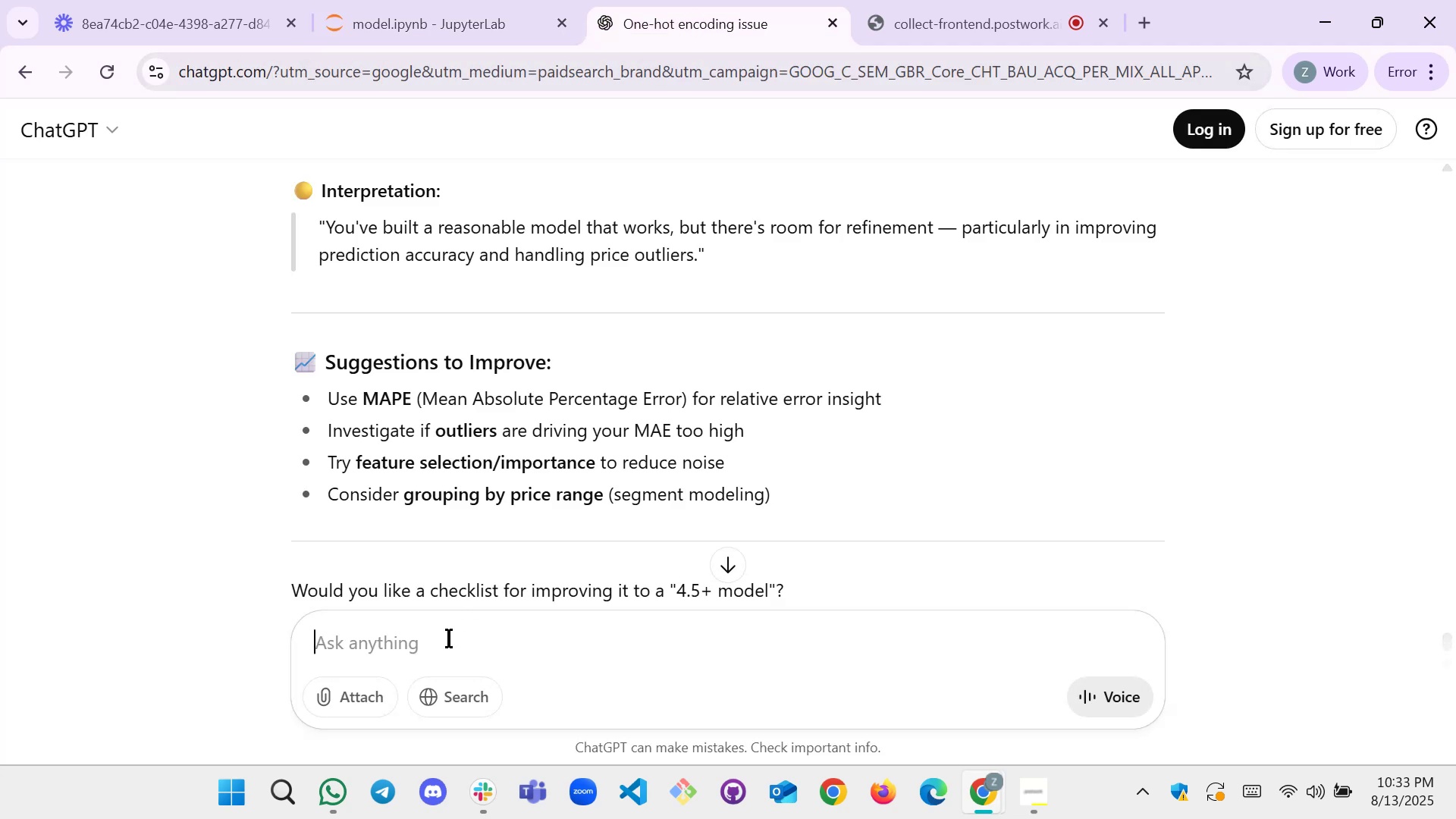 
left_click([447, 646])
 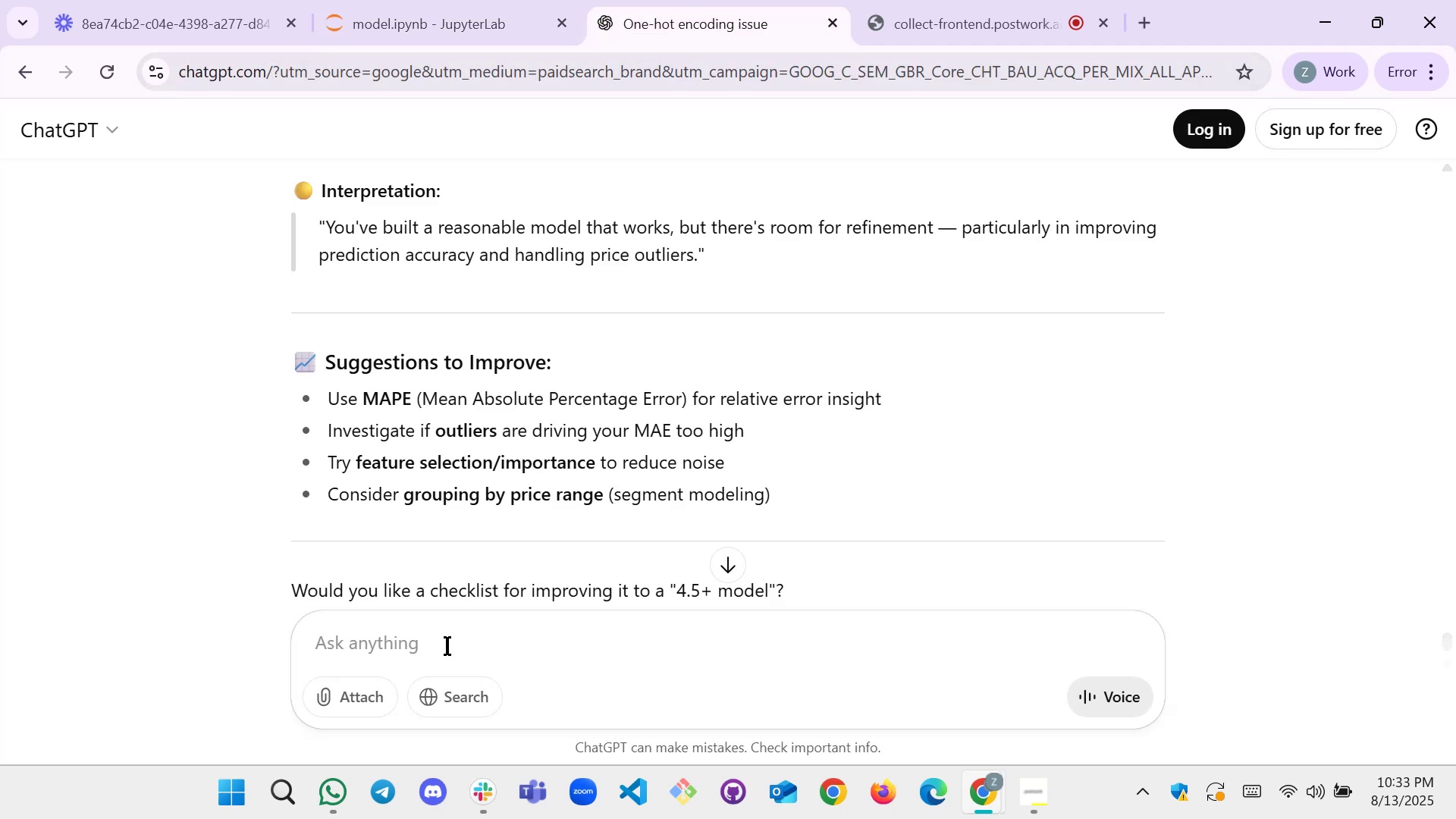 
key(Control+V)
 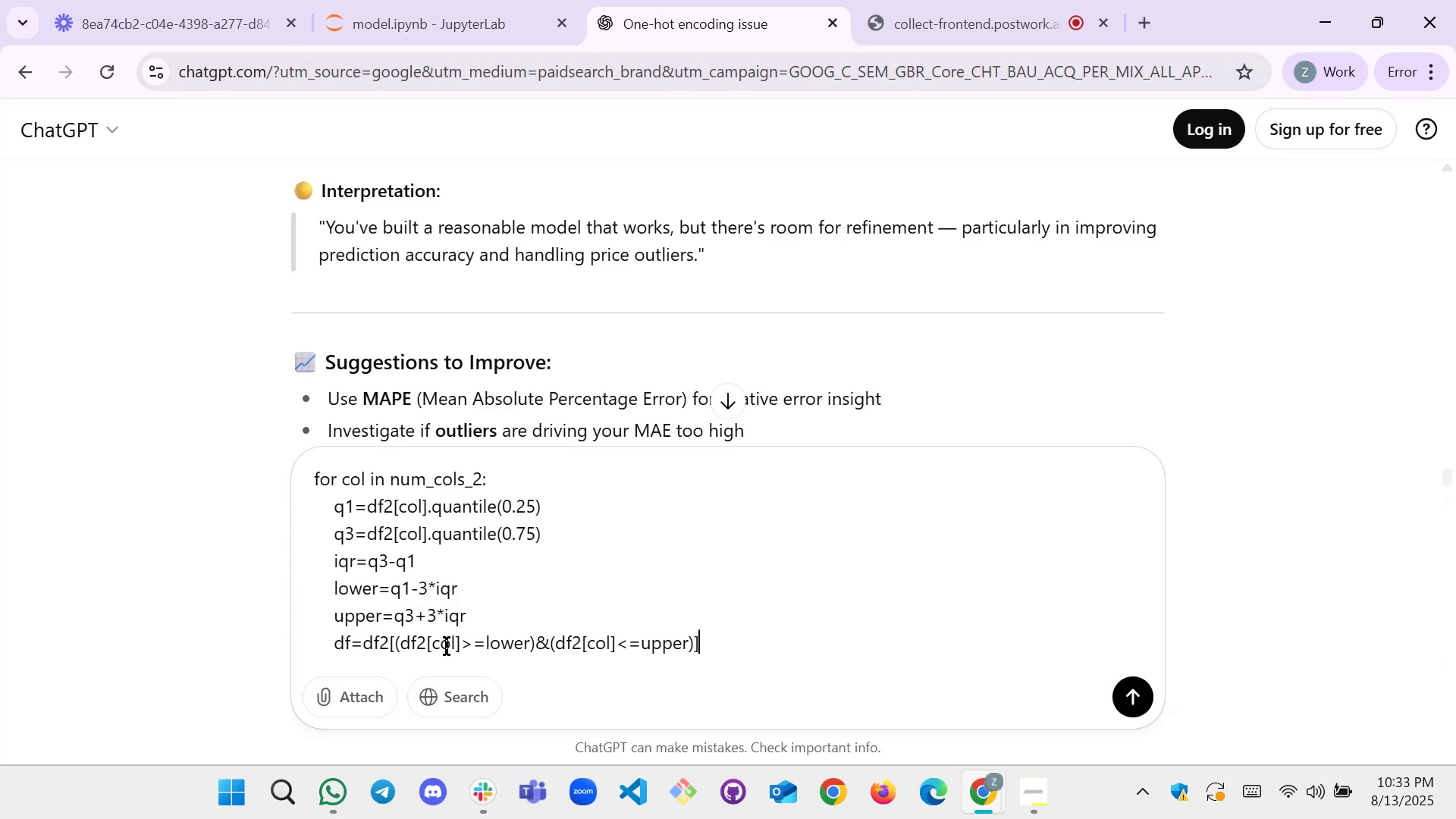 
key(Shift+Enter)
 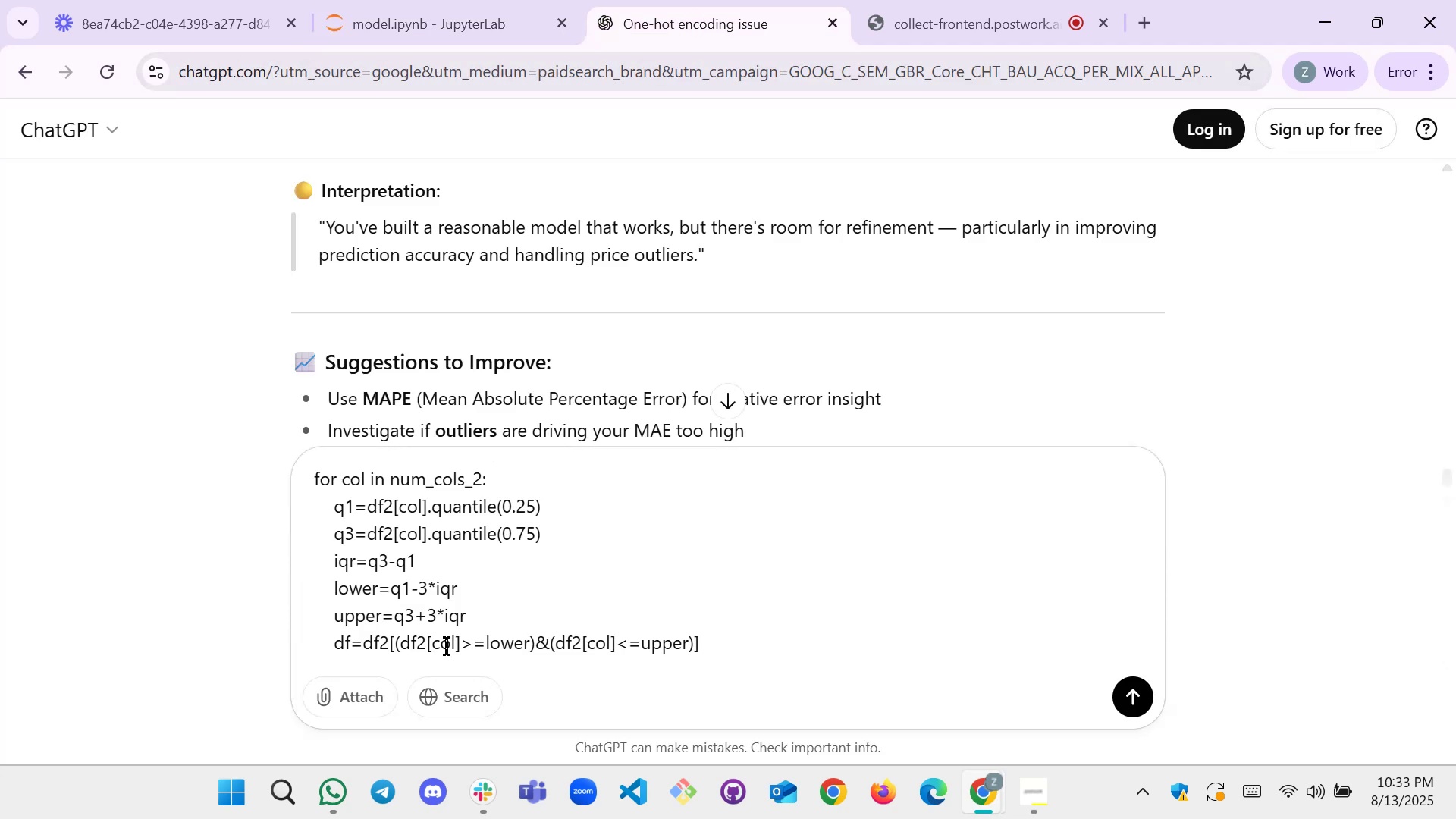 
key(Shift+Enter)
 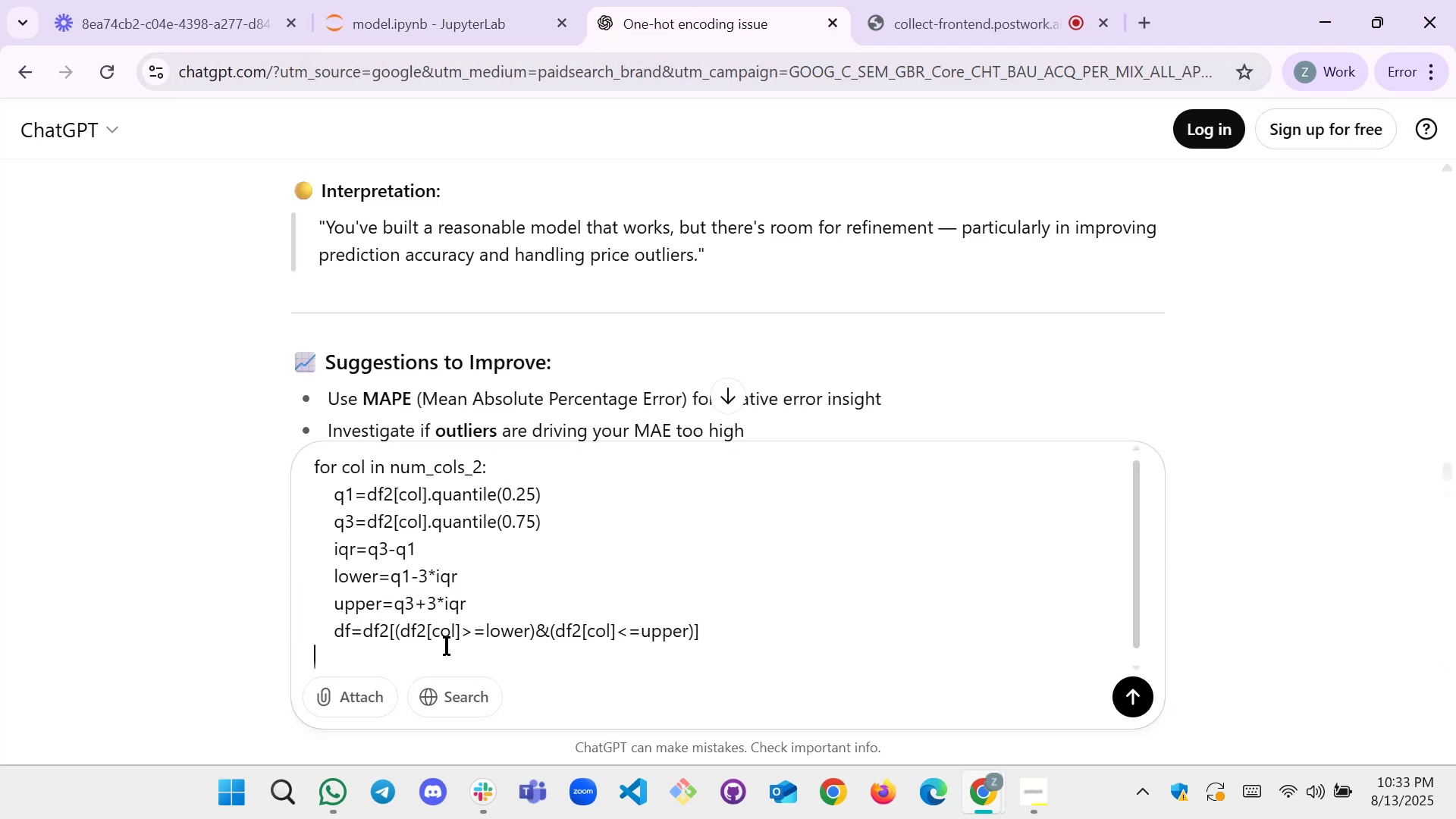 
key(Shift+Enter)
 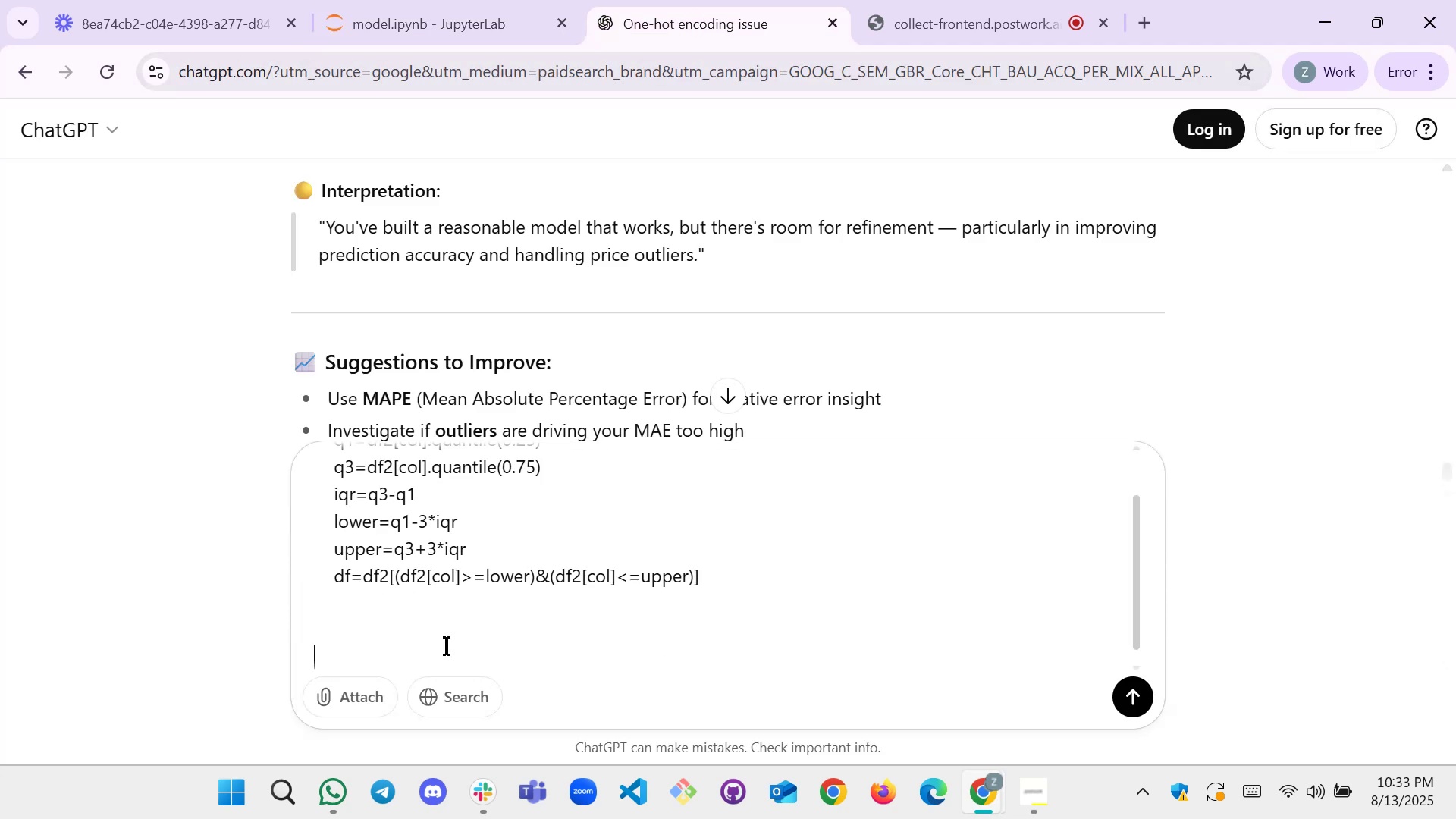 
type(is this method good for findng)
key(Backspace)
key(Backspace)
type(ing )
key(Backspace)
key(Backspace)
key(Backspace)
key(Backspace)
type(ing oultlier and removing )
 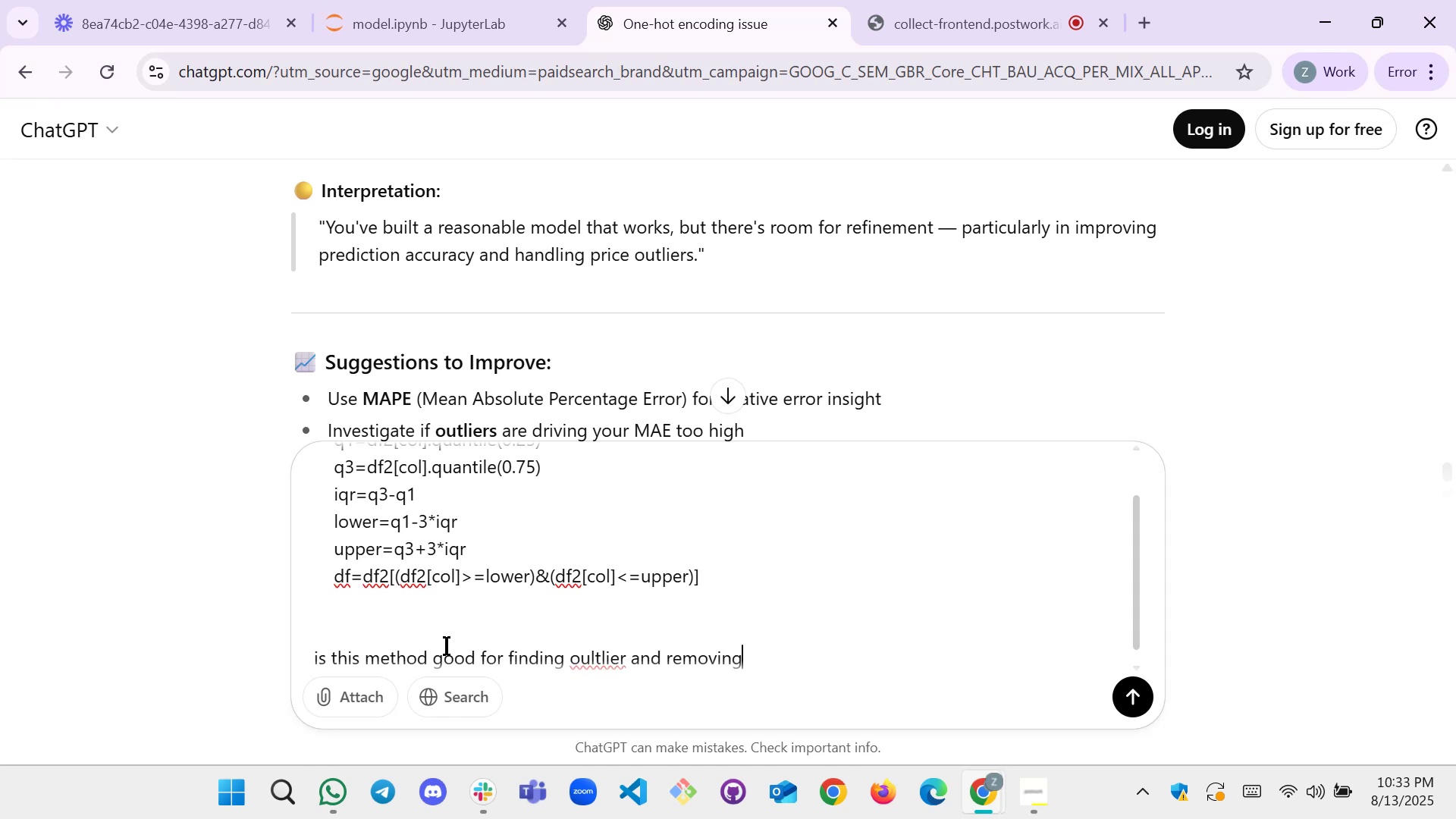 
key(Enter)
 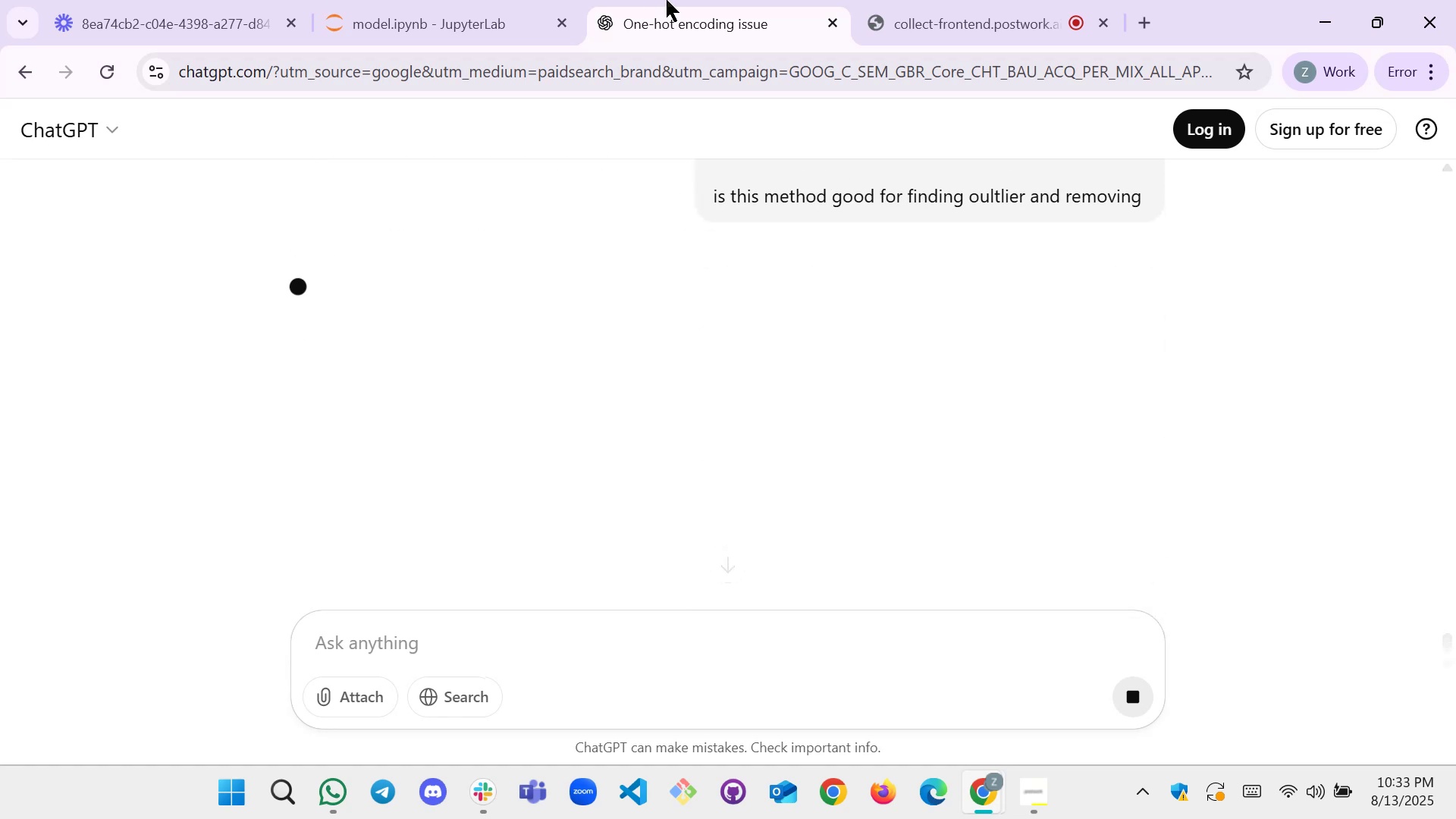 
left_click([535, 0])
 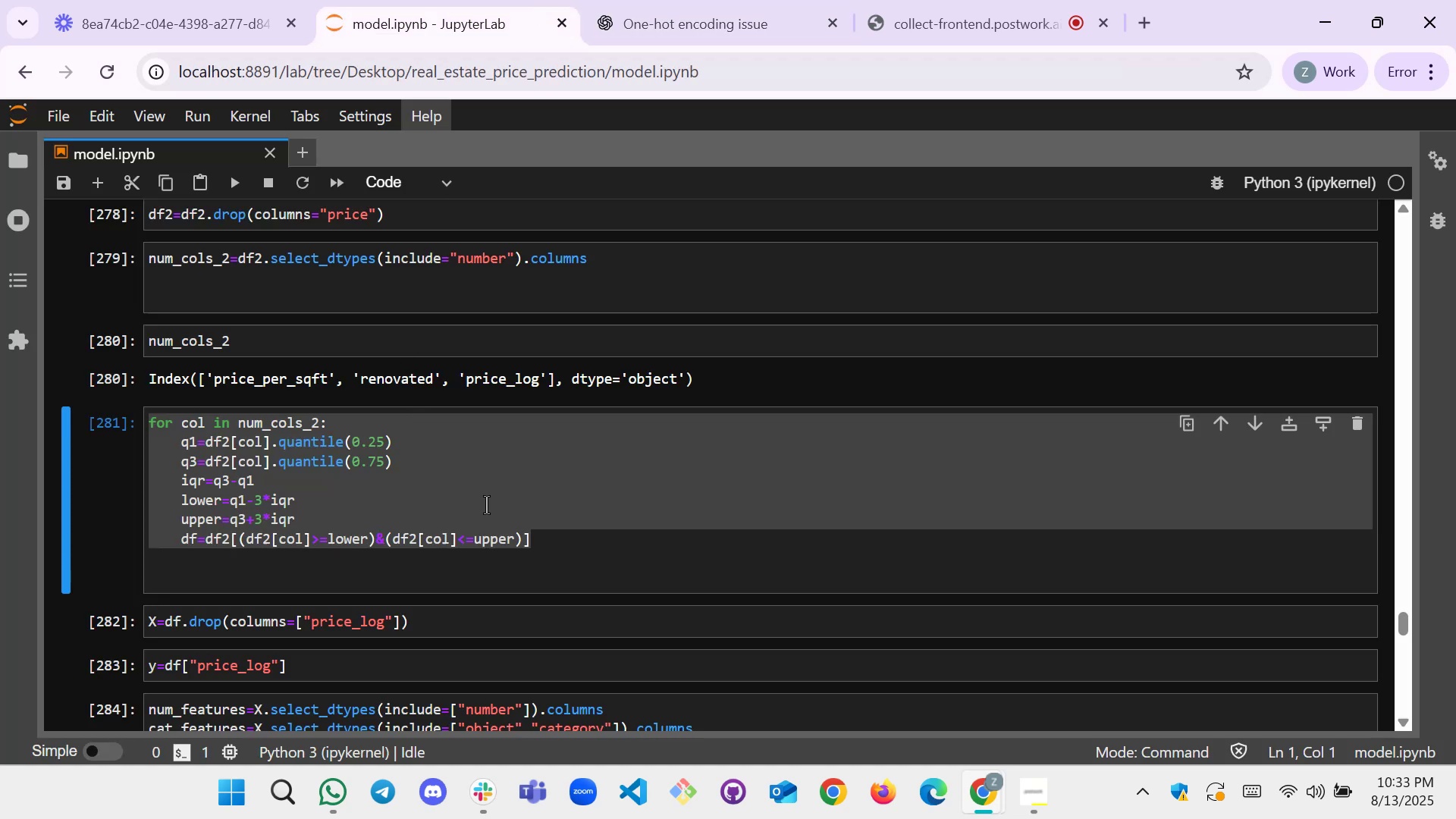 
scroll: coordinate [486, 505], scroll_direction: down, amount: 4.0
 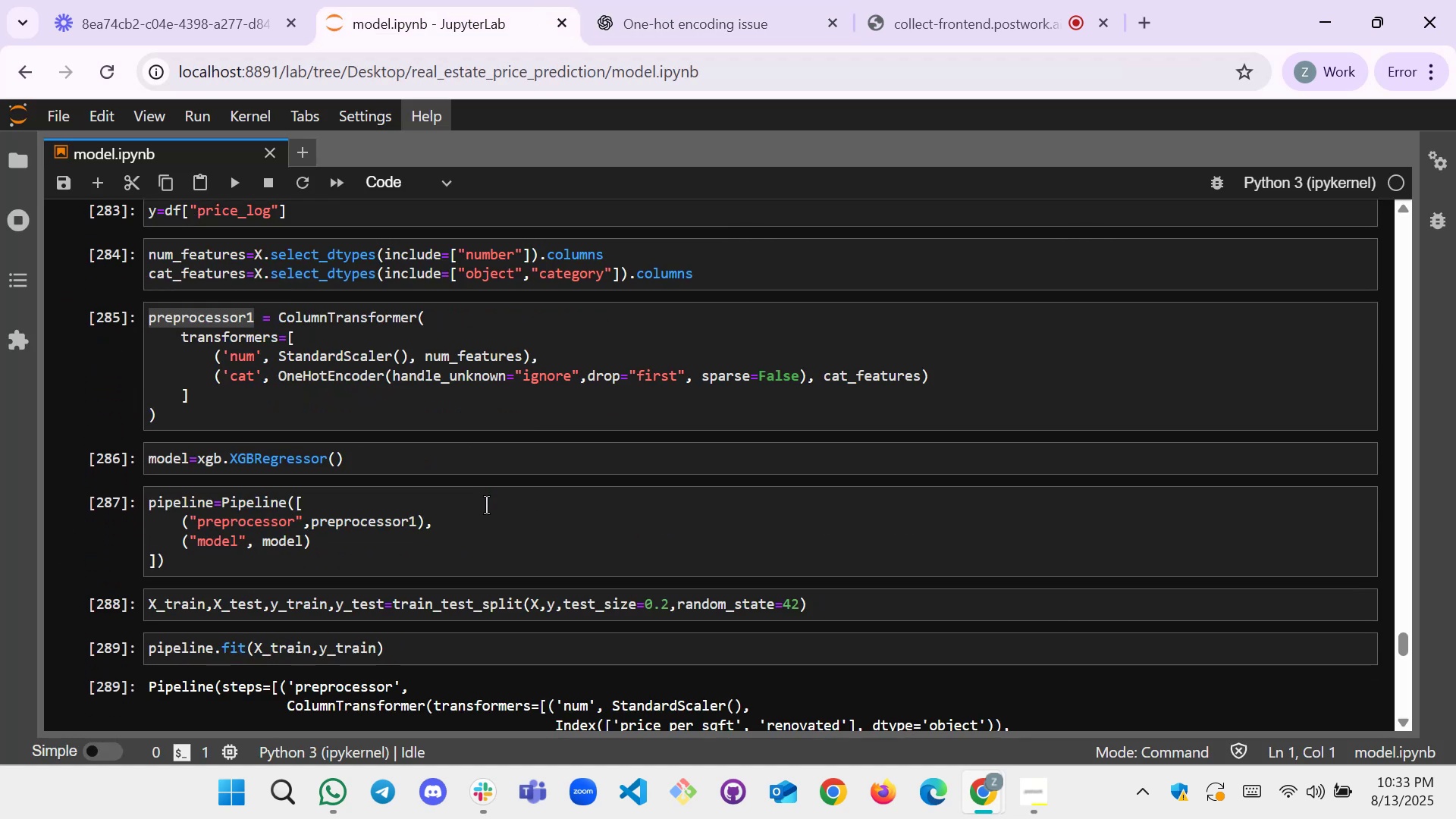 
scroll: coordinate [419, 447], scroll_direction: up, amount: 3.0
 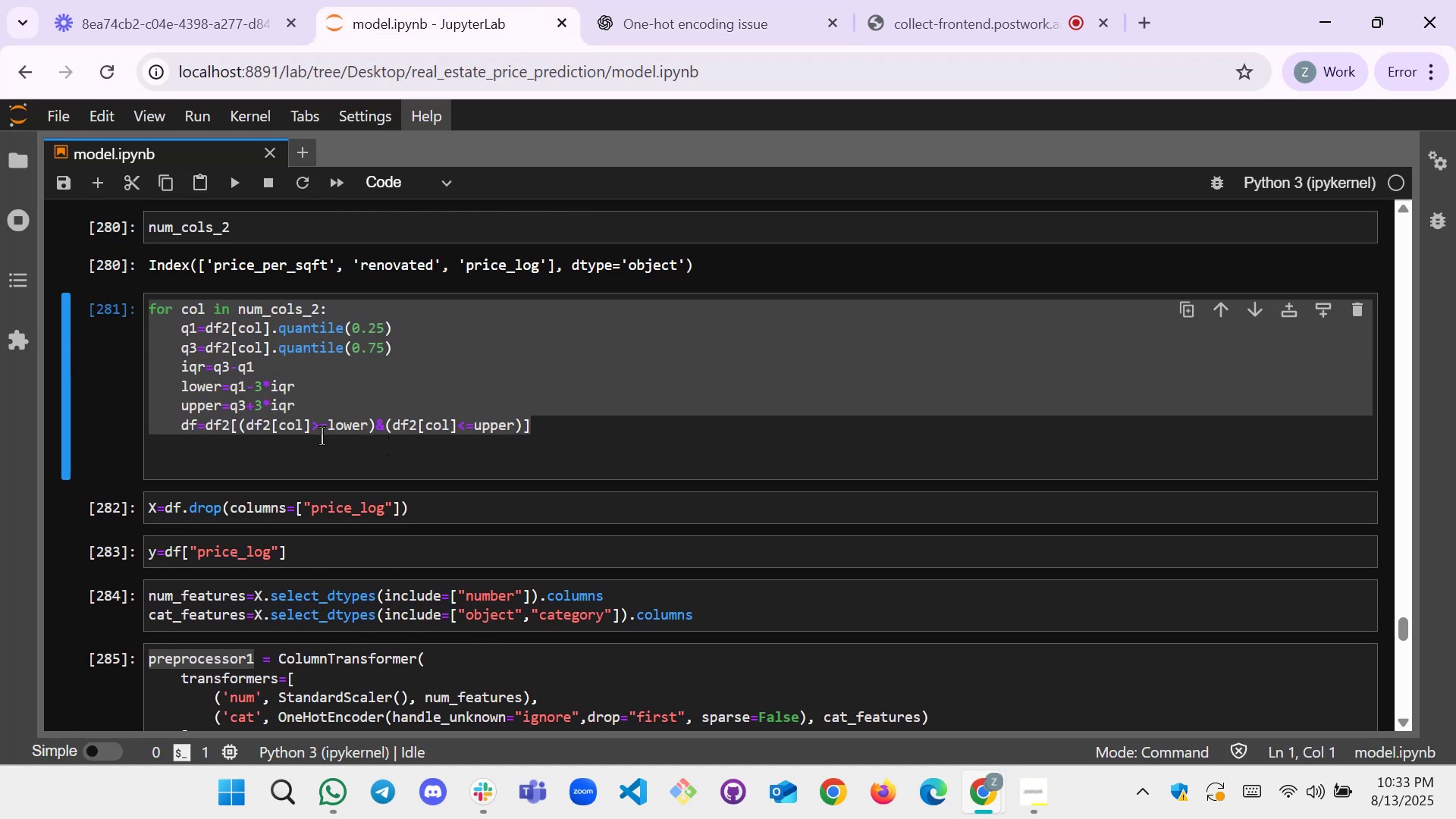 
left_click([378, 378])
 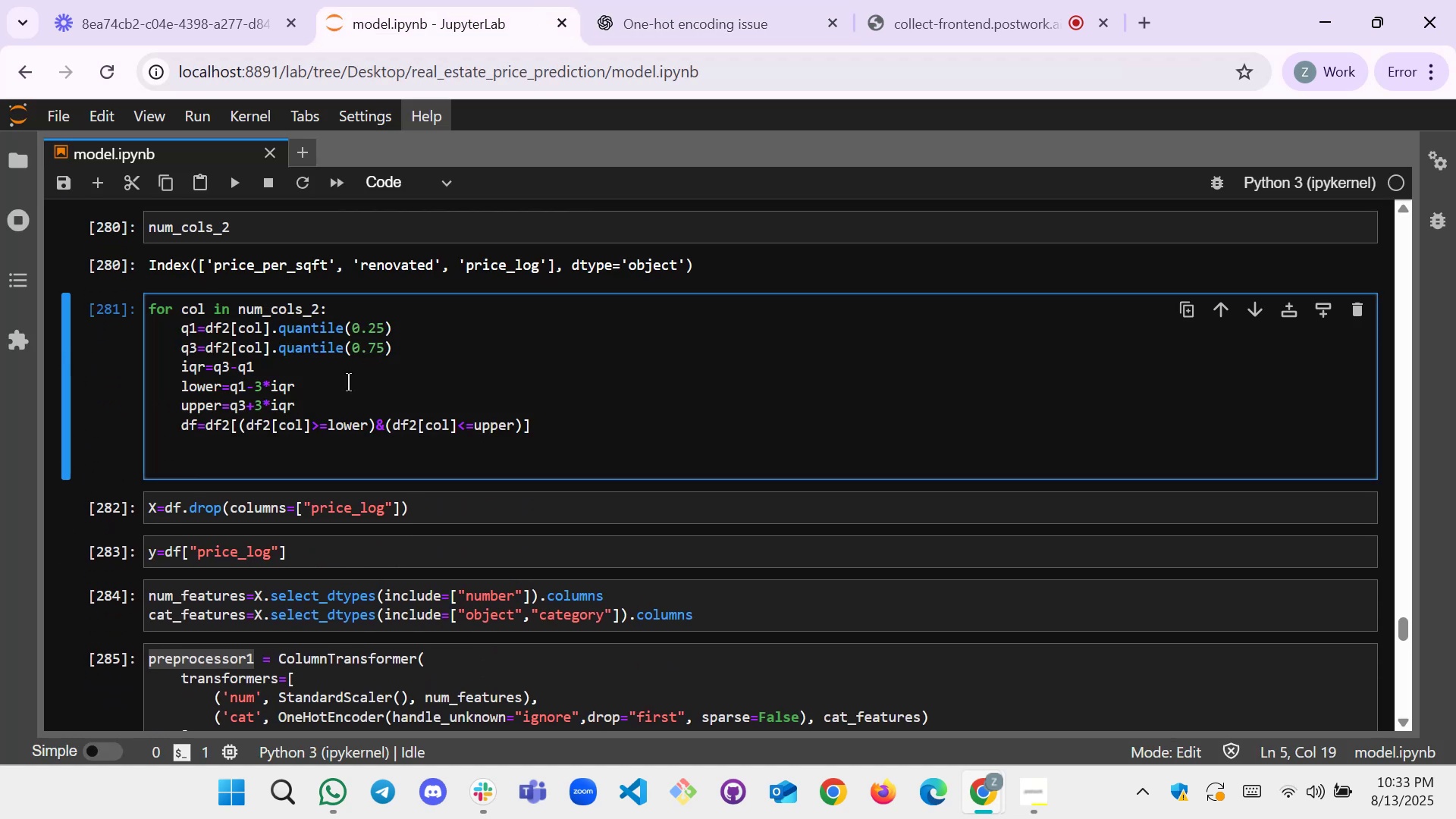 
wait(6.53)
 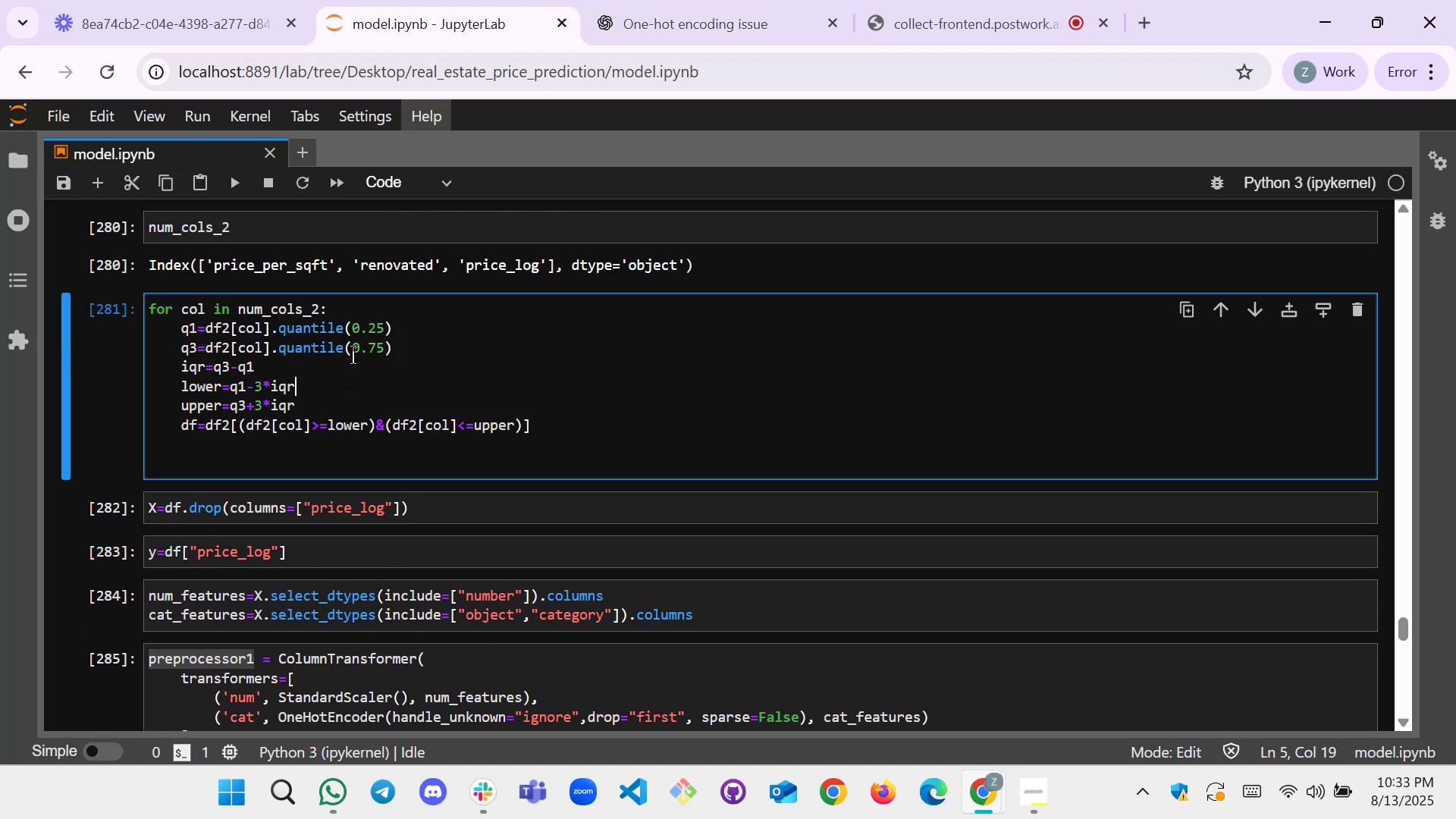 
left_click([676, 25])
 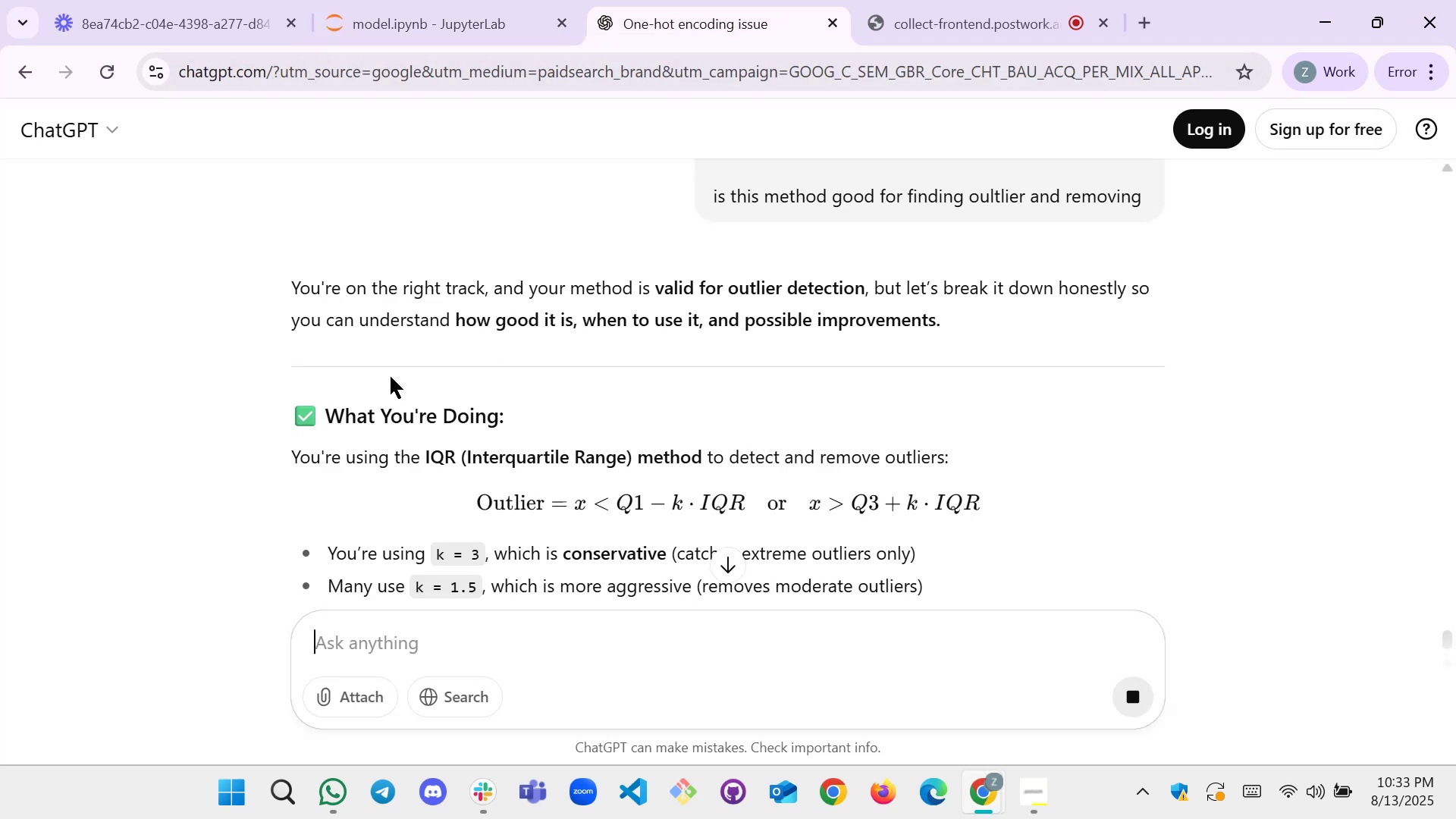 
wait(6.53)
 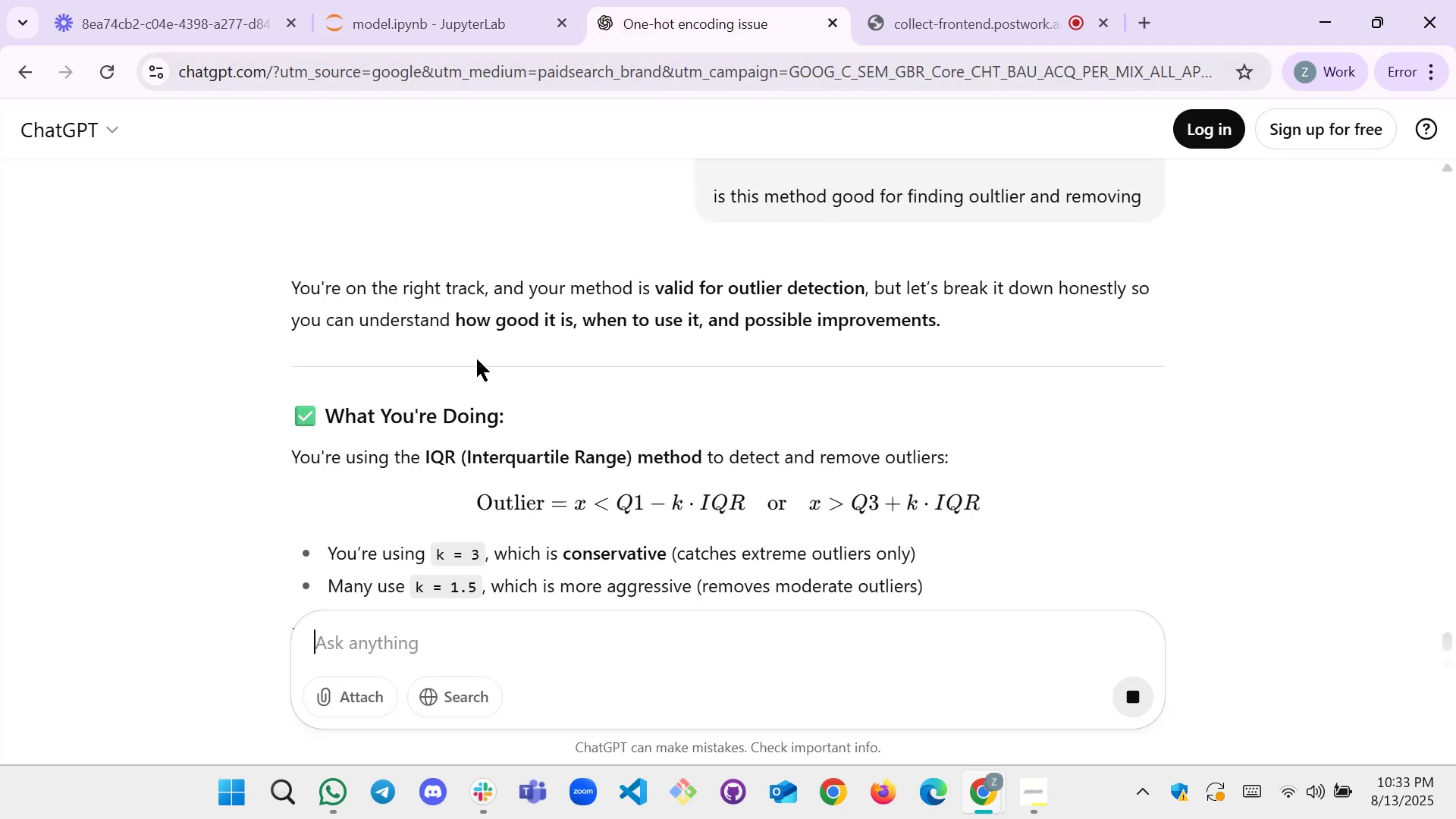 
scroll: coordinate [570, 381], scroll_direction: down, amount: 7.0
 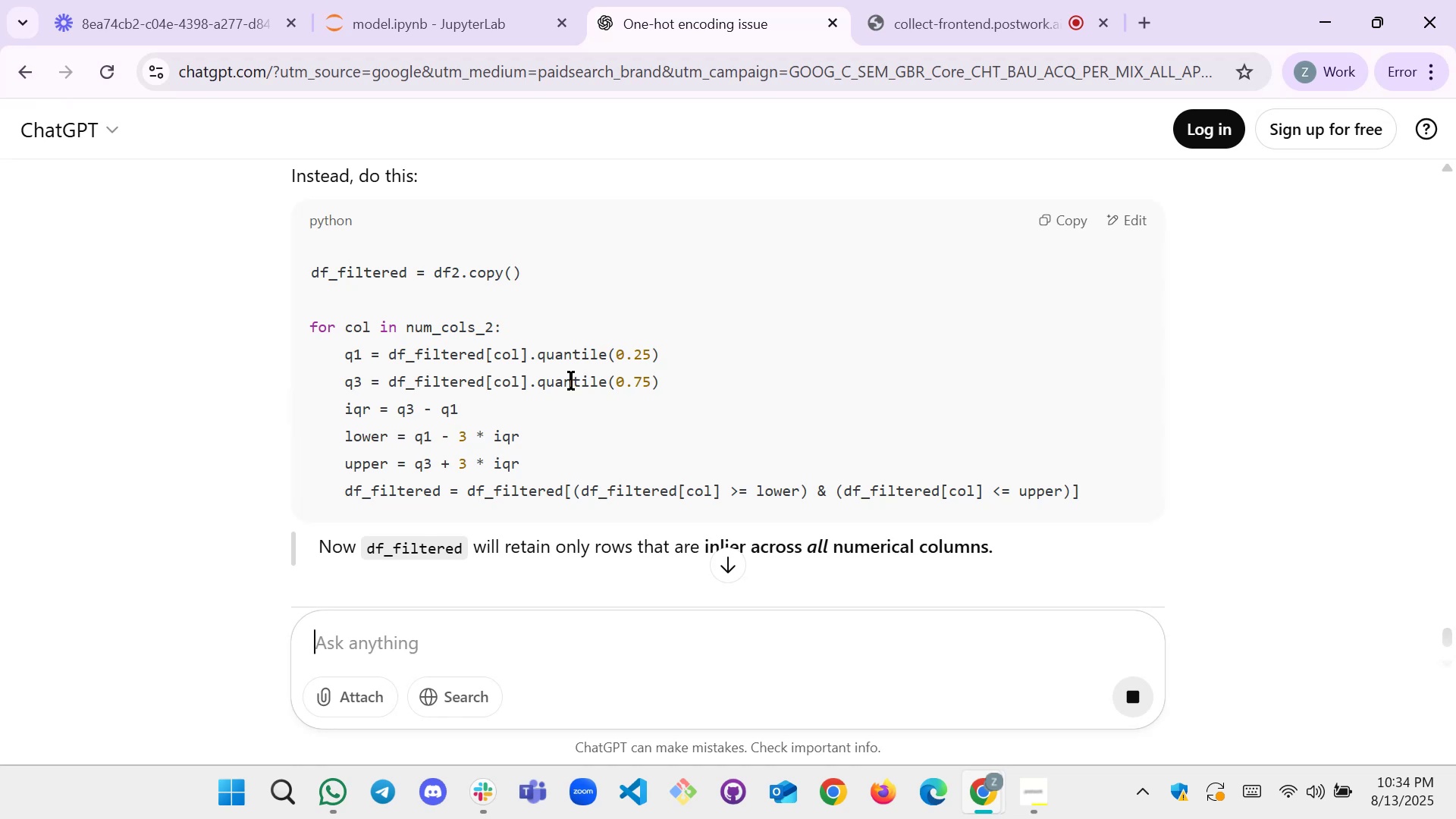 
wait(6.81)
 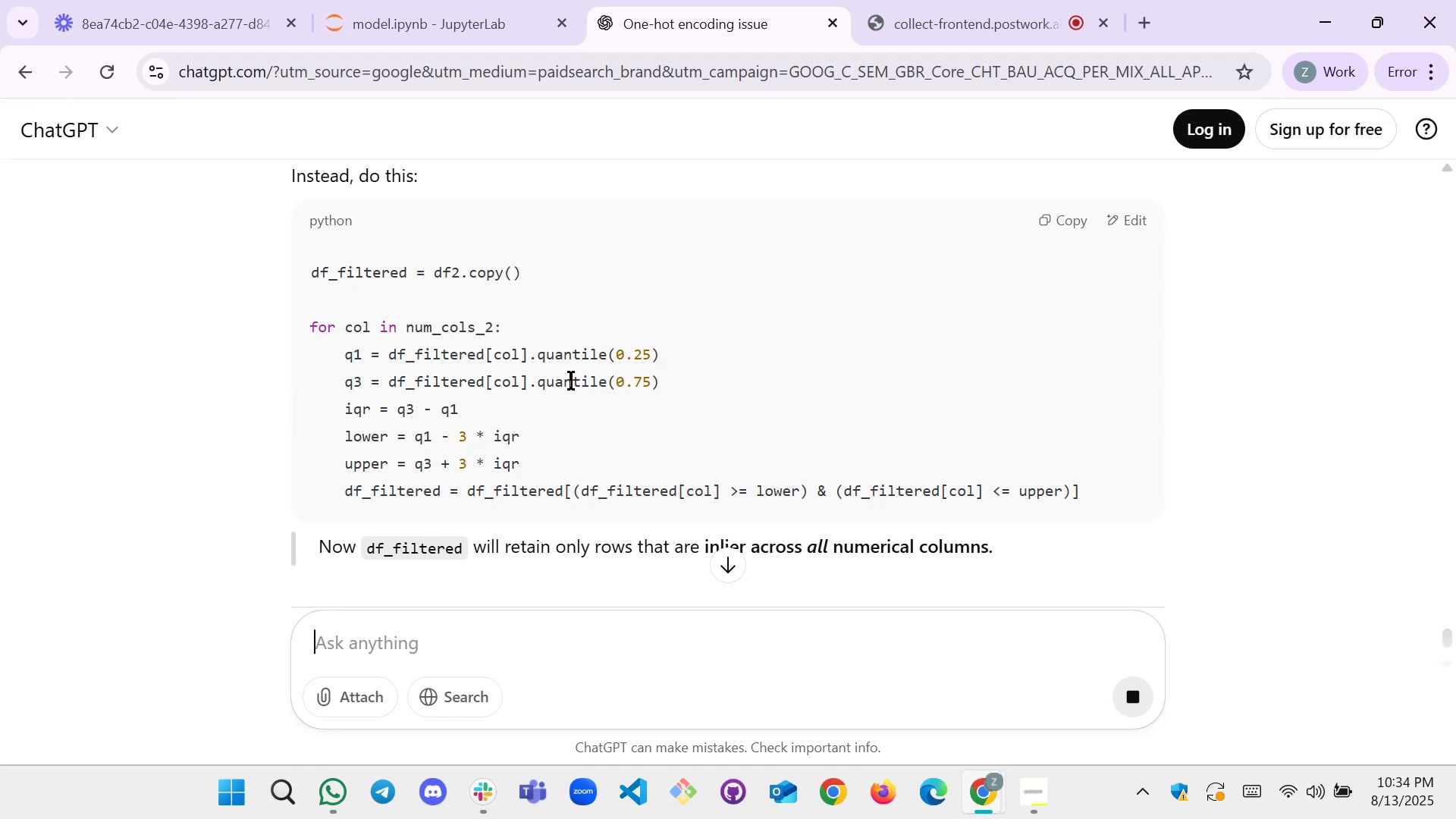 
scroll: coordinate [570, 381], scroll_direction: up, amount: 1.0
 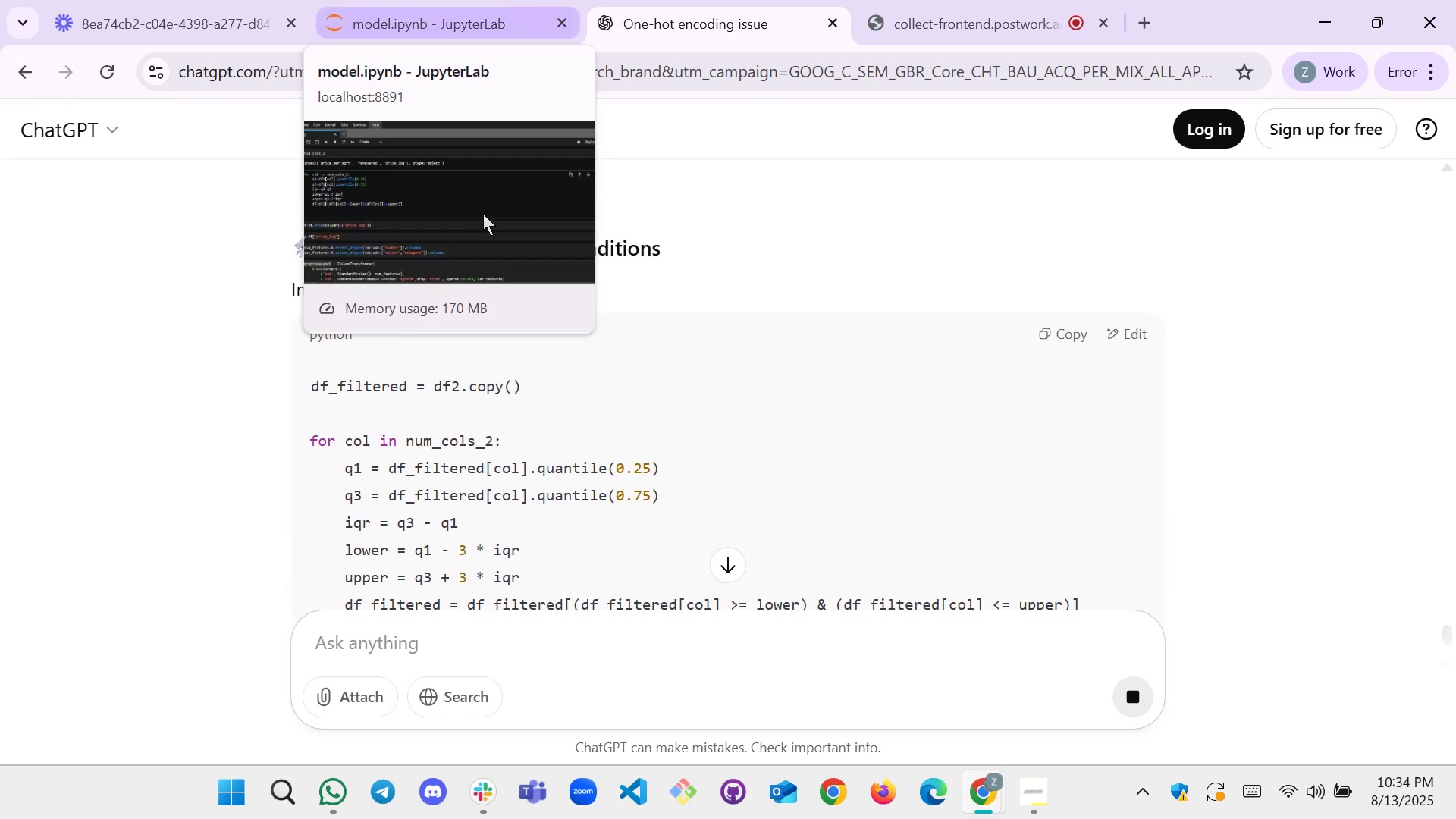 
scroll: coordinate [560, 326], scroll_direction: down, amount: 3.0
 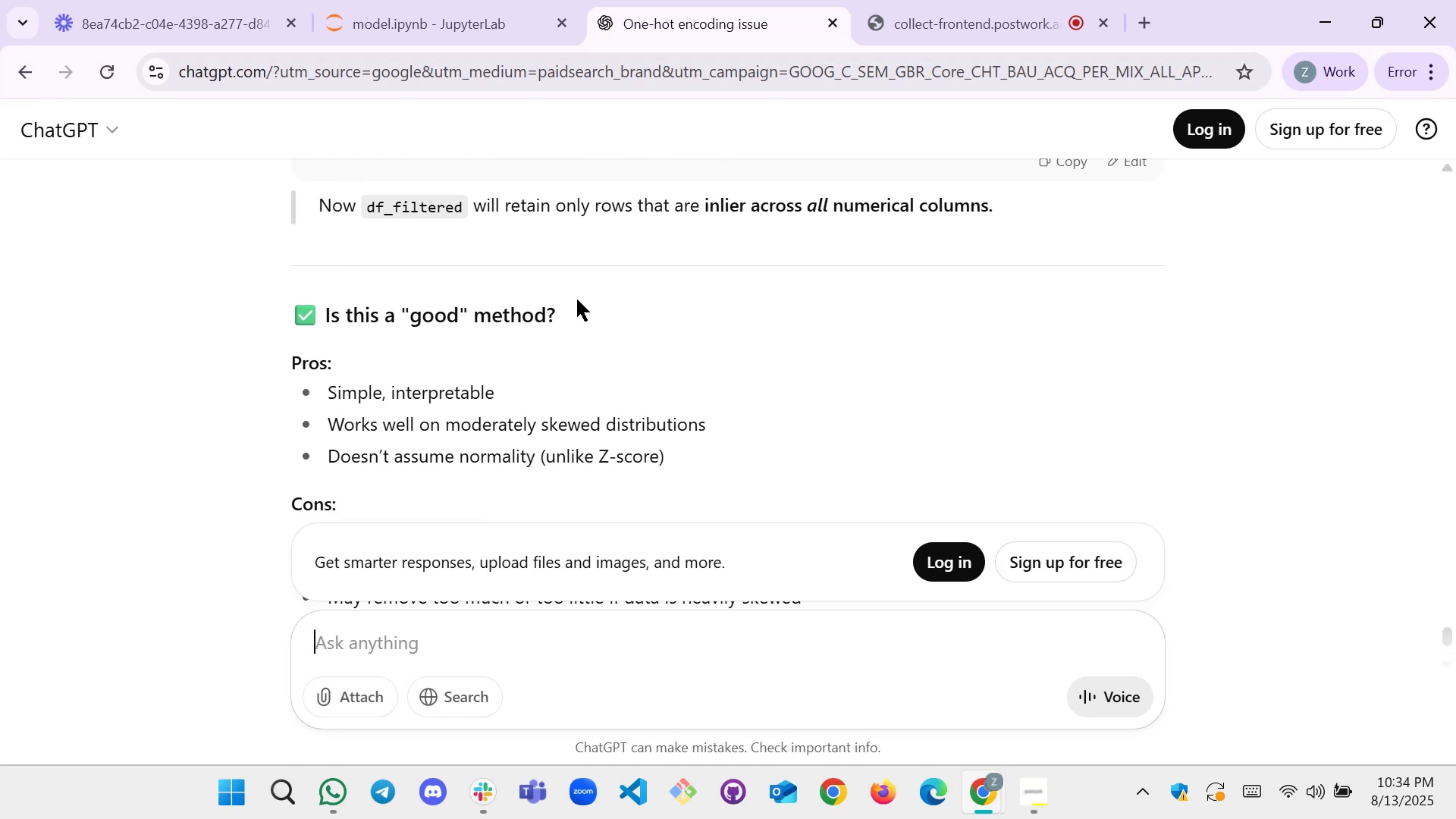 
wait(7.87)
 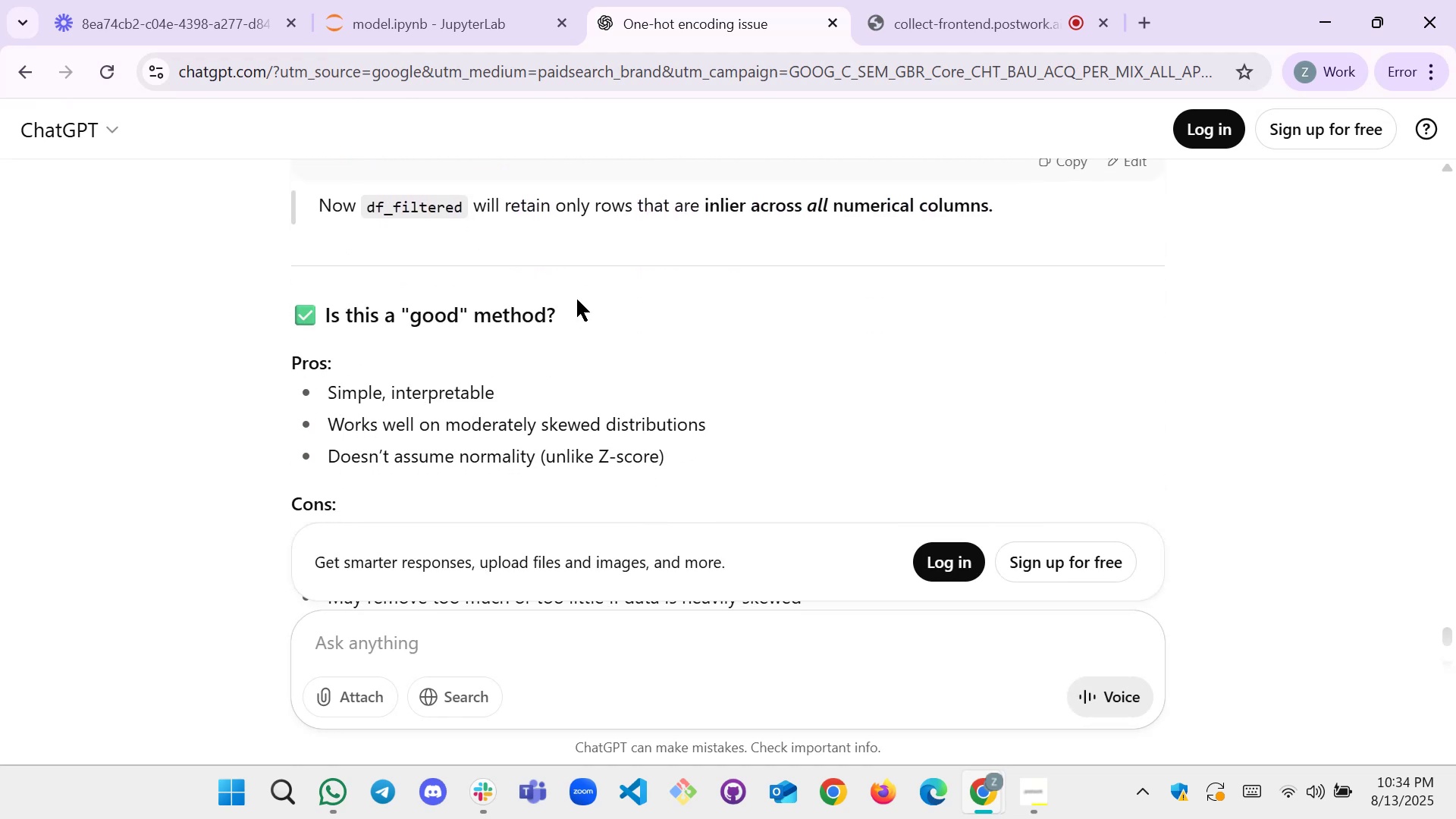 
scroll: coordinate [577, 300], scroll_direction: down, amount: 1.0
 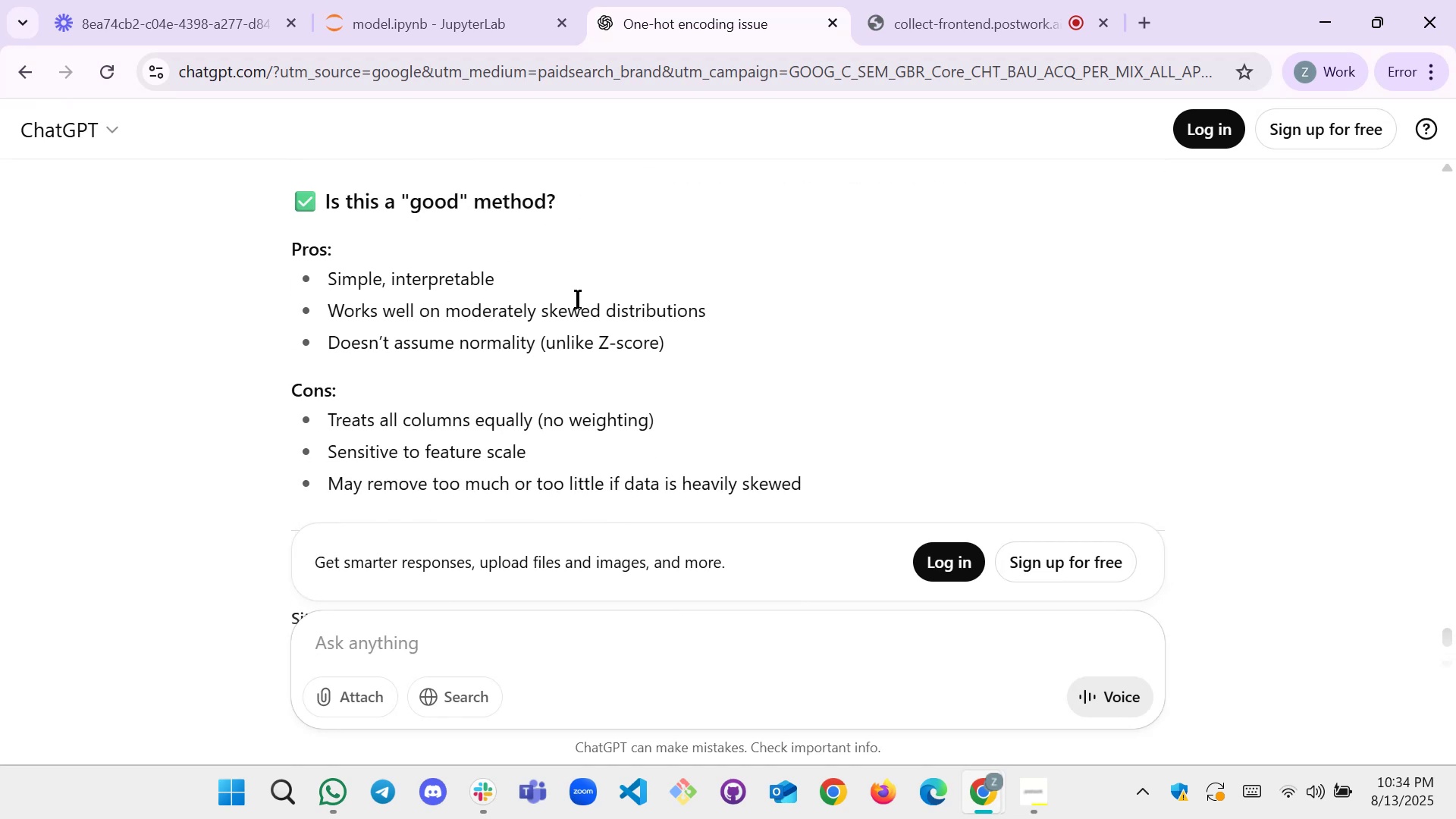 
scroll: coordinate [577, 300], scroll_direction: up, amount: 3.0
 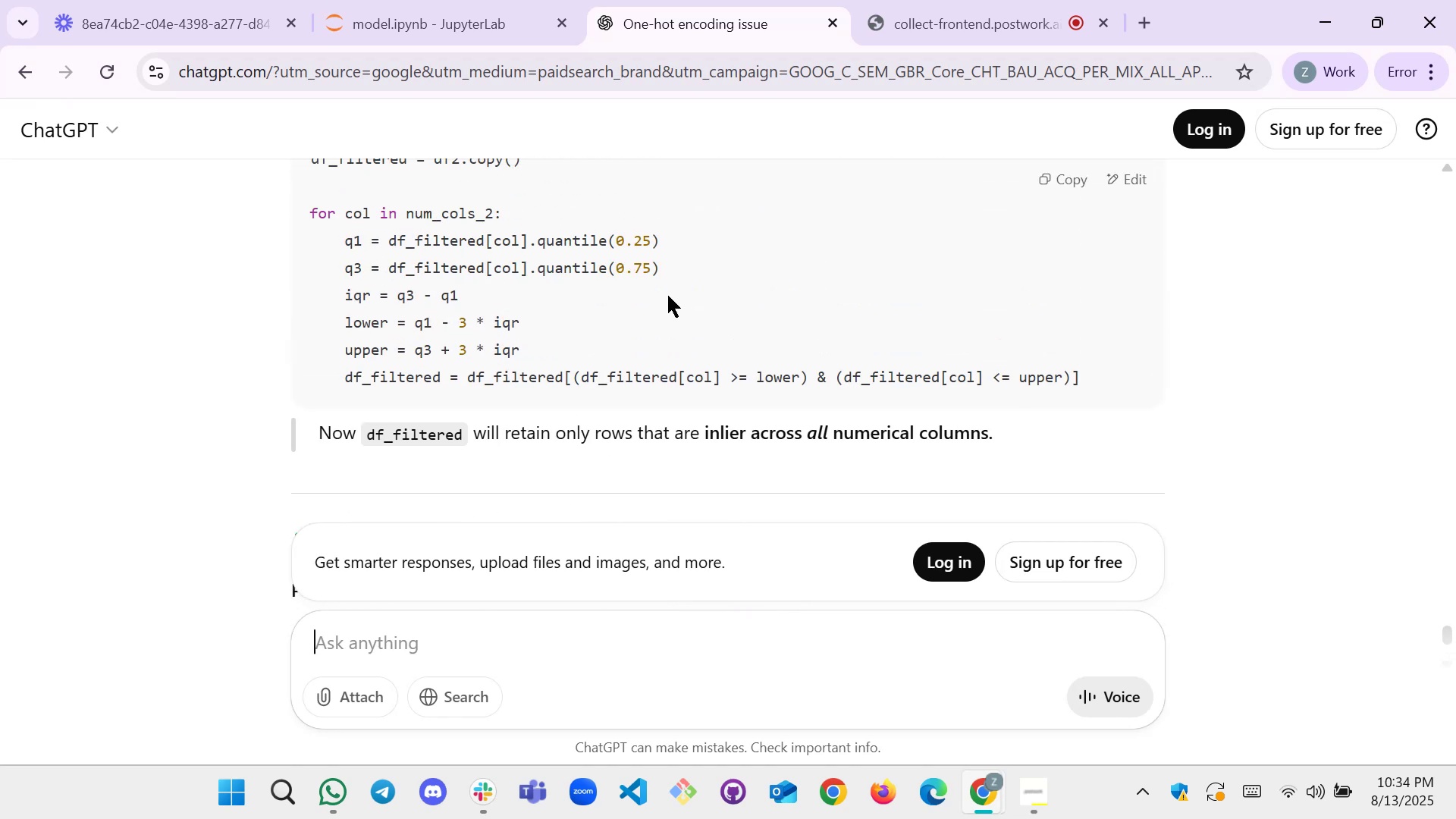 
left_click_drag(start_coordinate=[1103, 378], to_coordinate=[307, 340])
 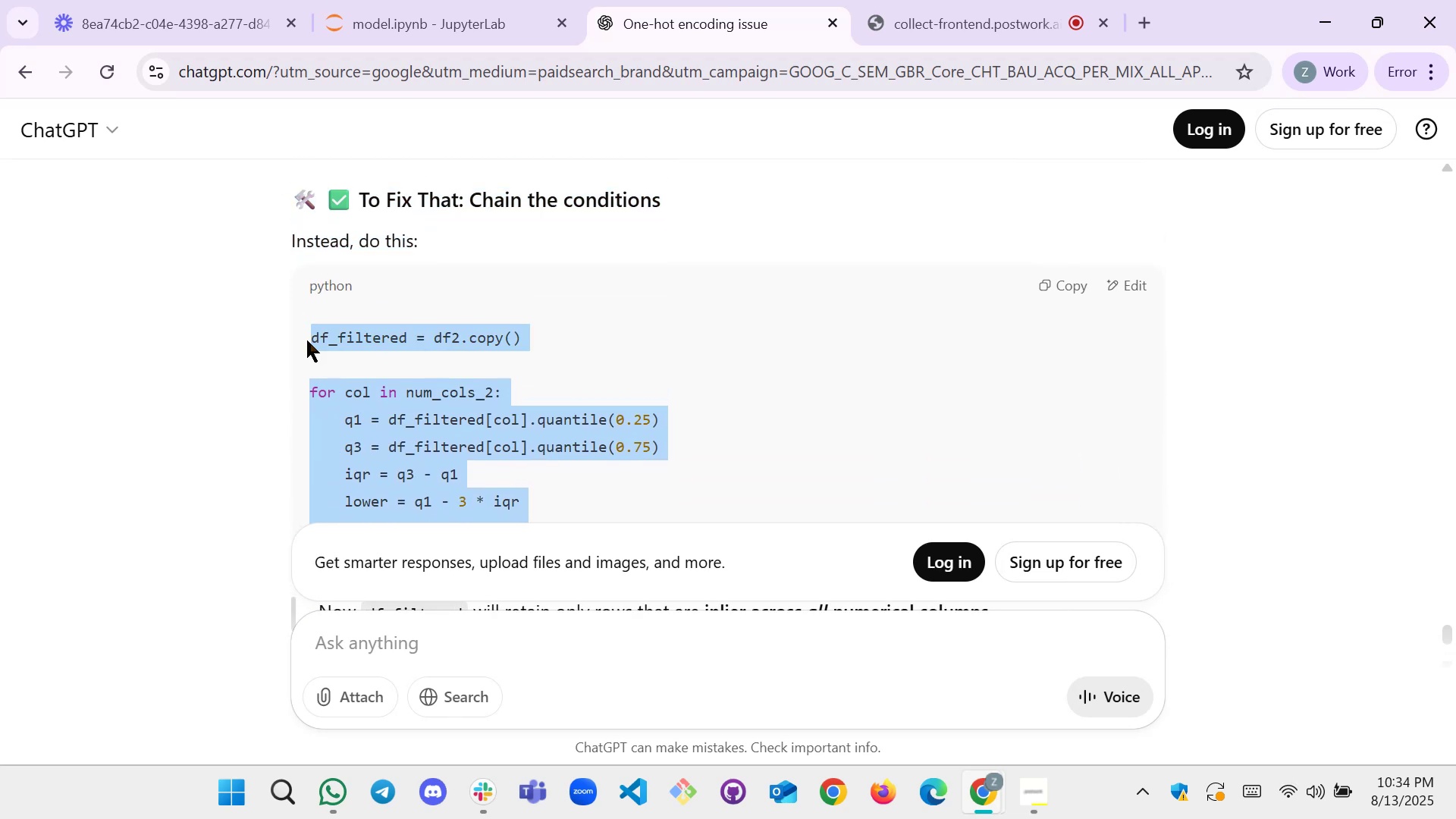 
key(Control+C)
 